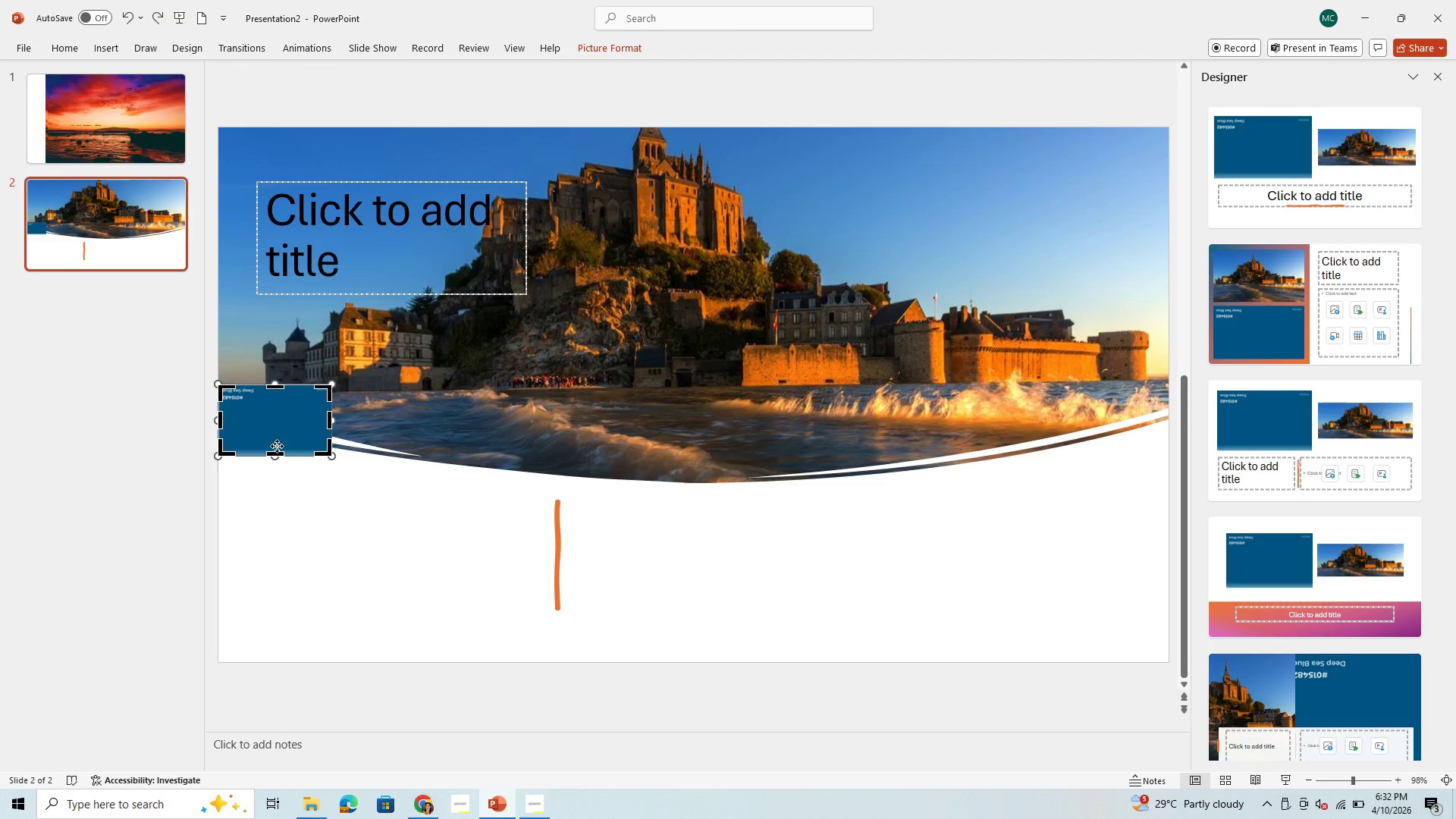 
left_click_drag(start_coordinate=[277, 451], to_coordinate=[271, 662])
 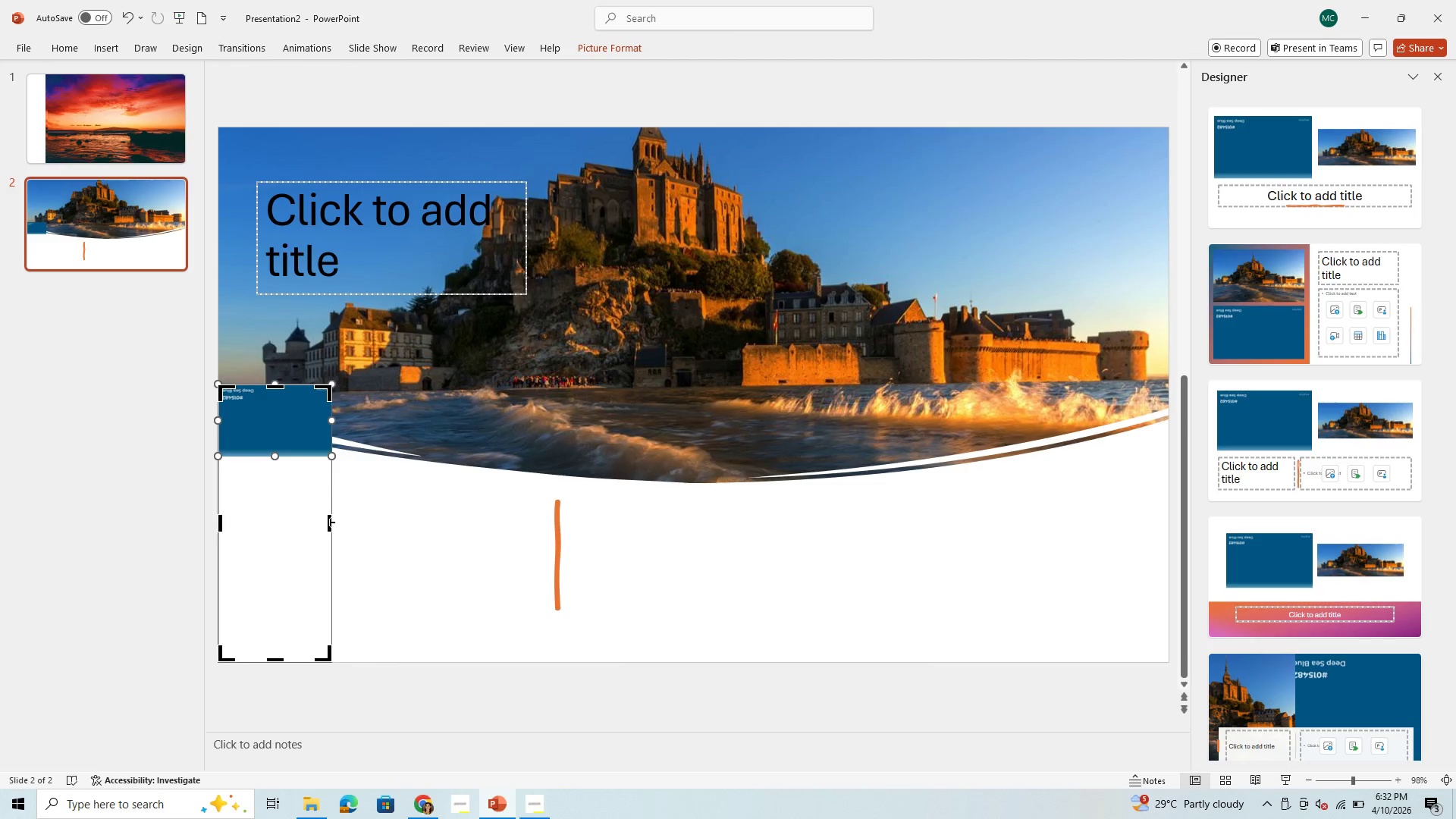 
left_click_drag(start_coordinate=[327, 522], to_coordinate=[851, 533])
 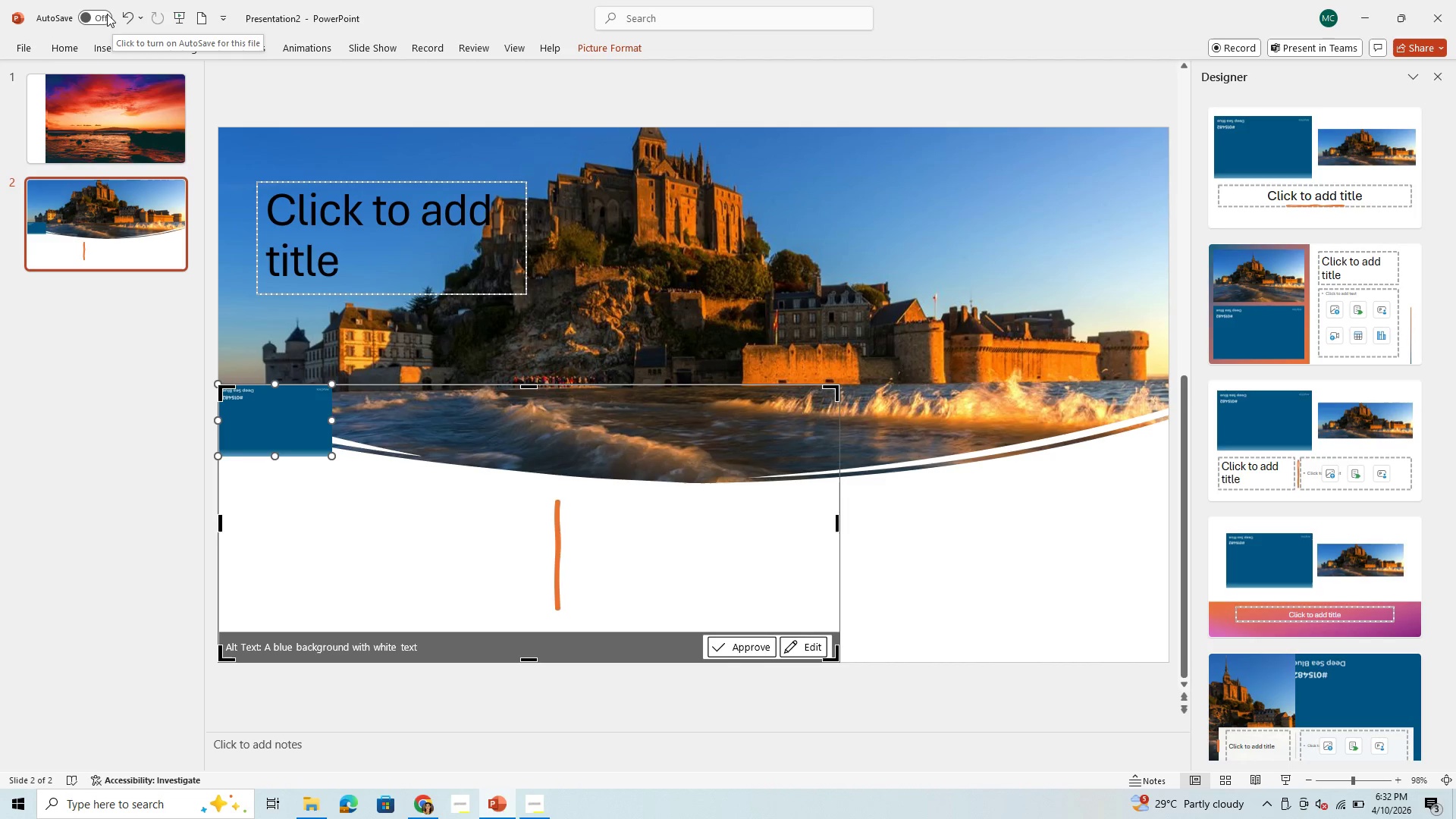 
left_click([127, 13])
 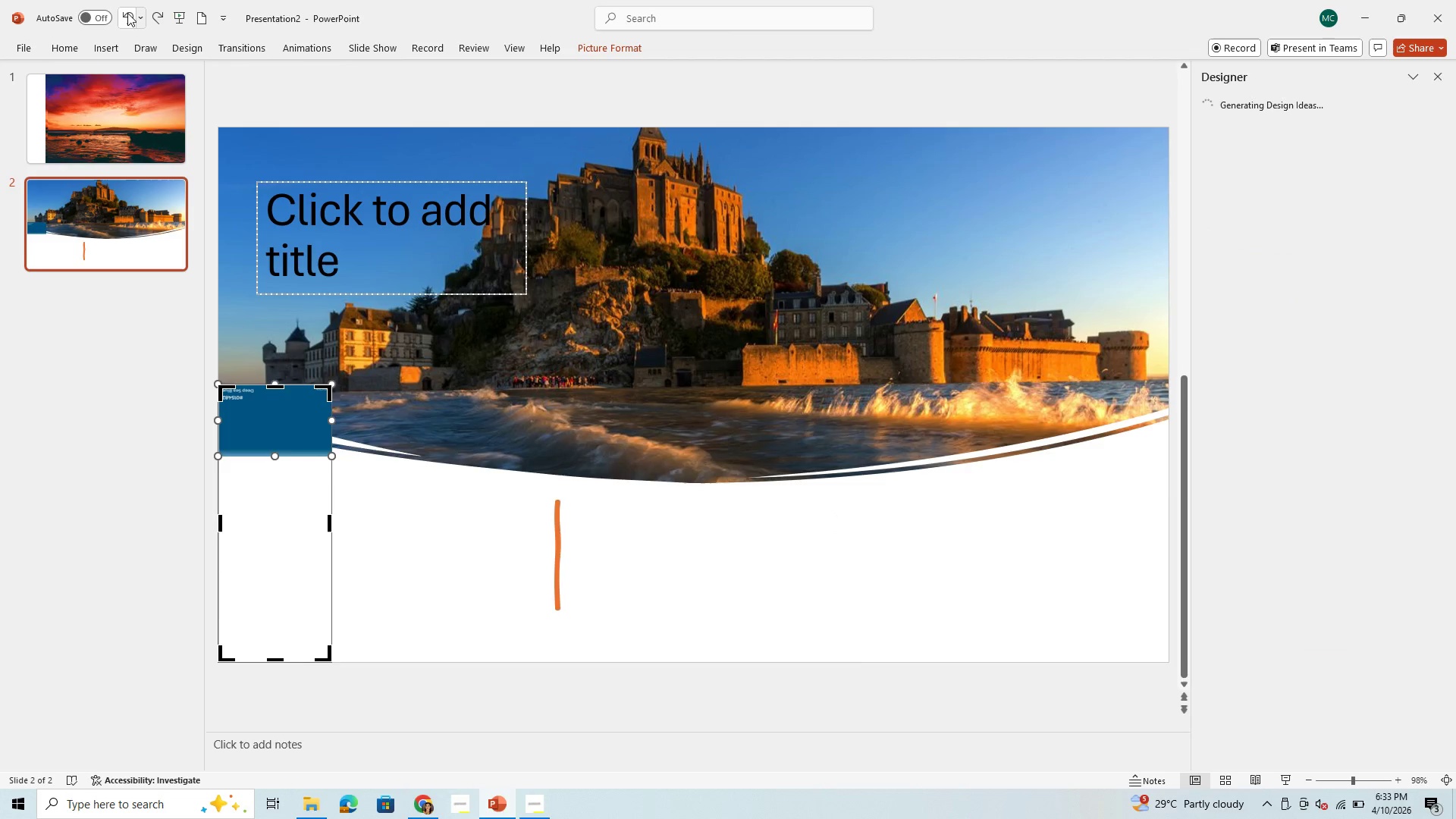 
left_click([127, 13])
 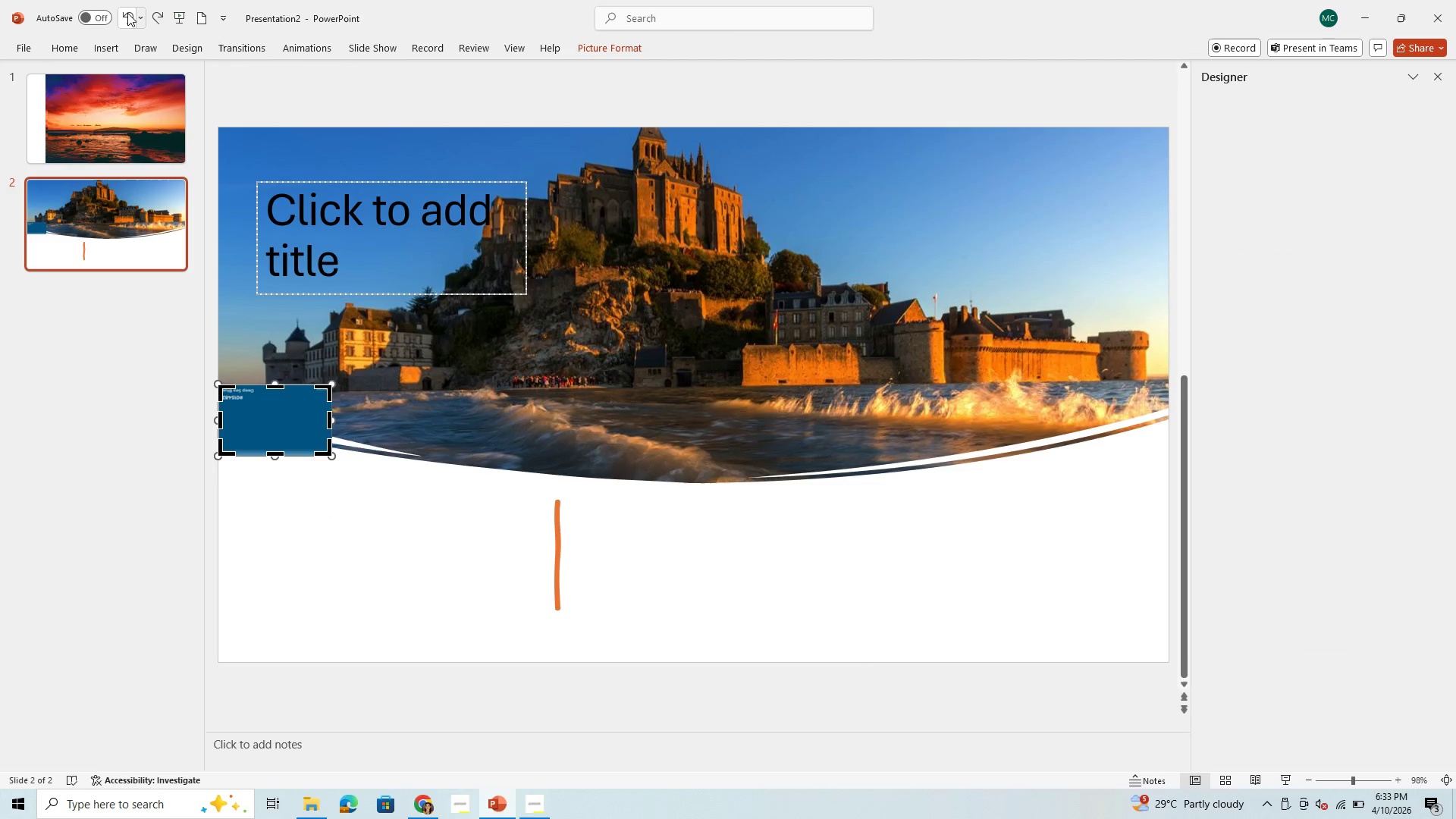 
left_click([127, 13])
 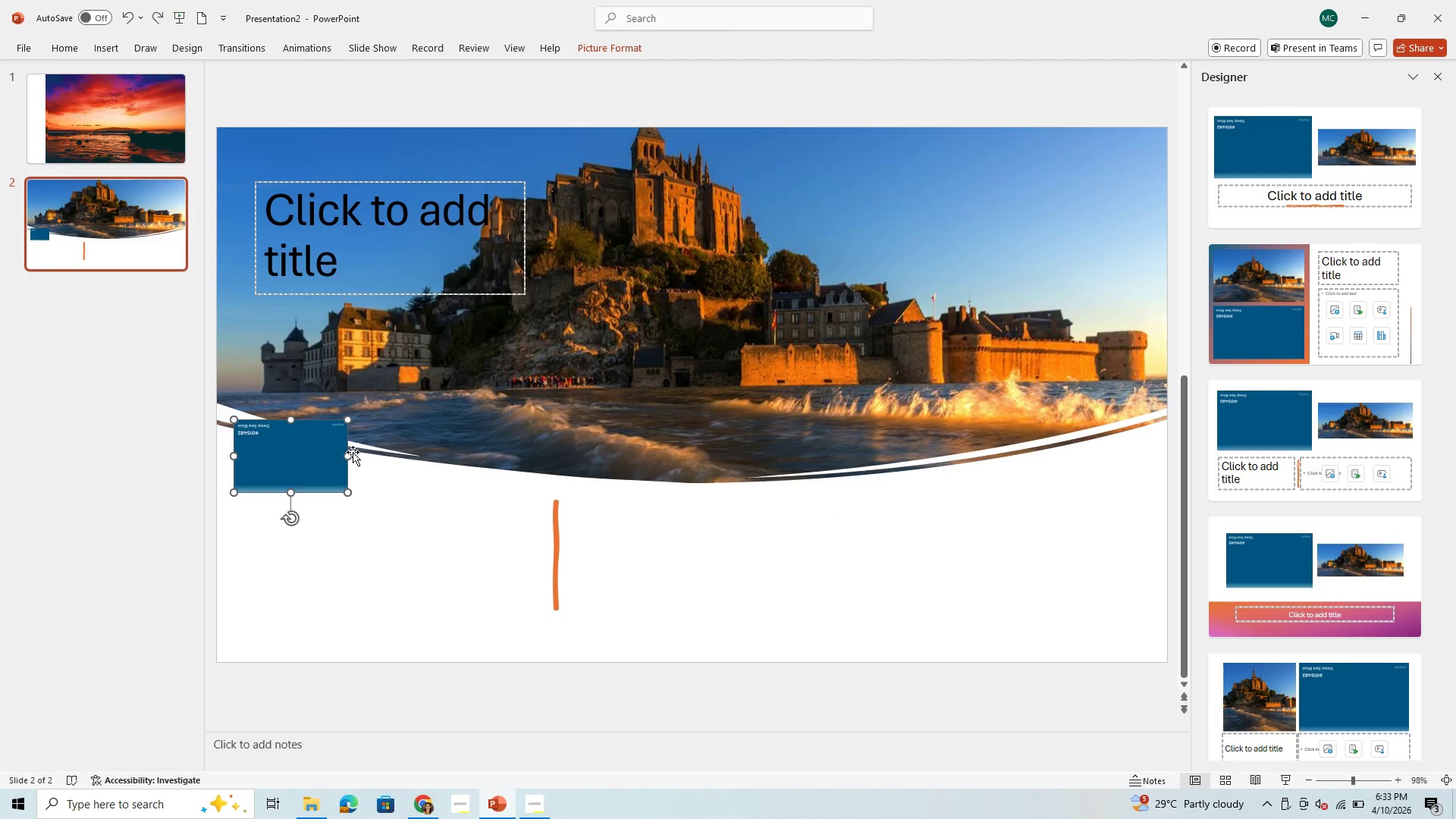 
left_click_drag(start_coordinate=[349, 457], to_coordinate=[1174, 475])
 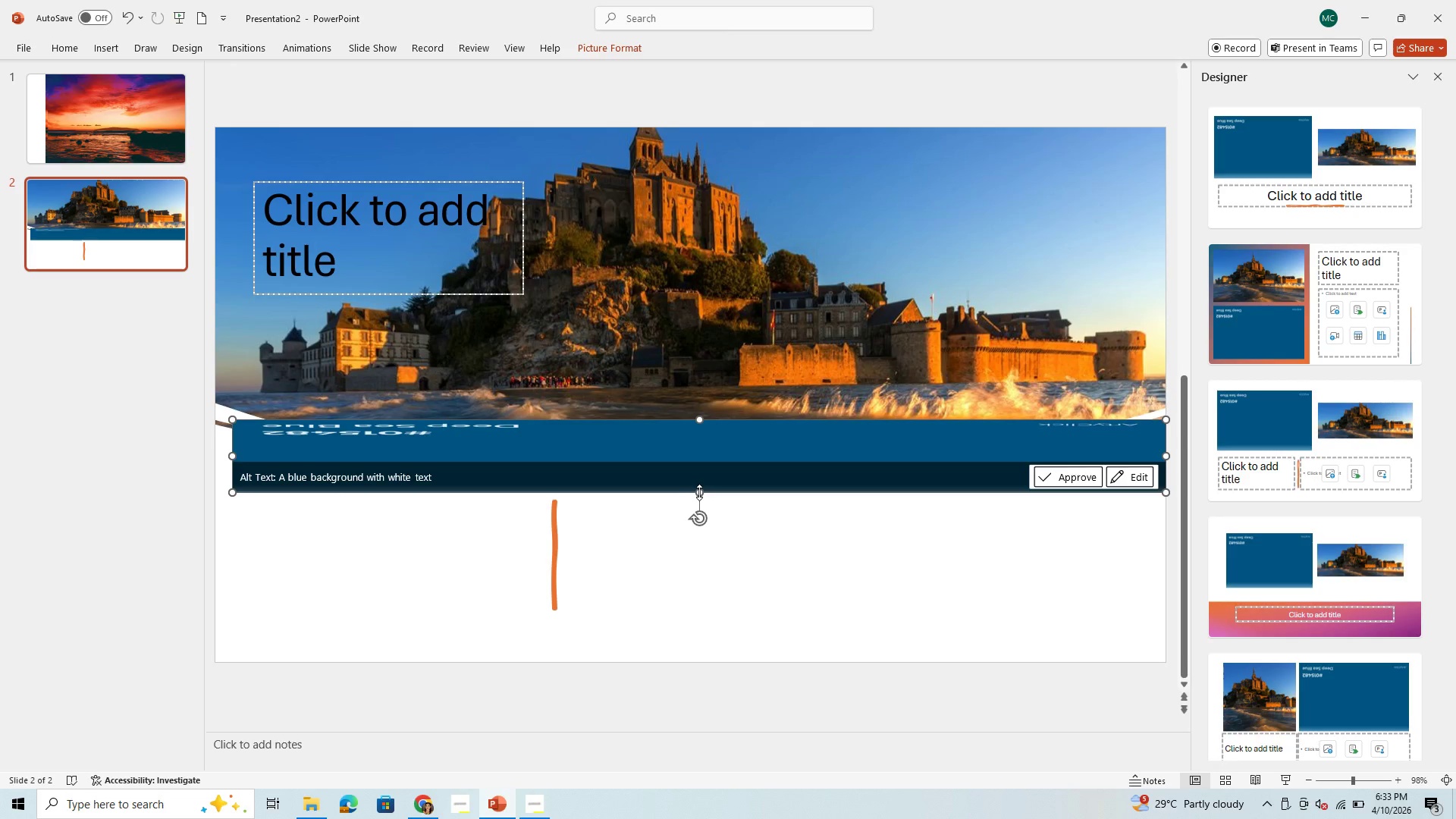 
left_click_drag(start_coordinate=[701, 491], to_coordinate=[667, 664])
 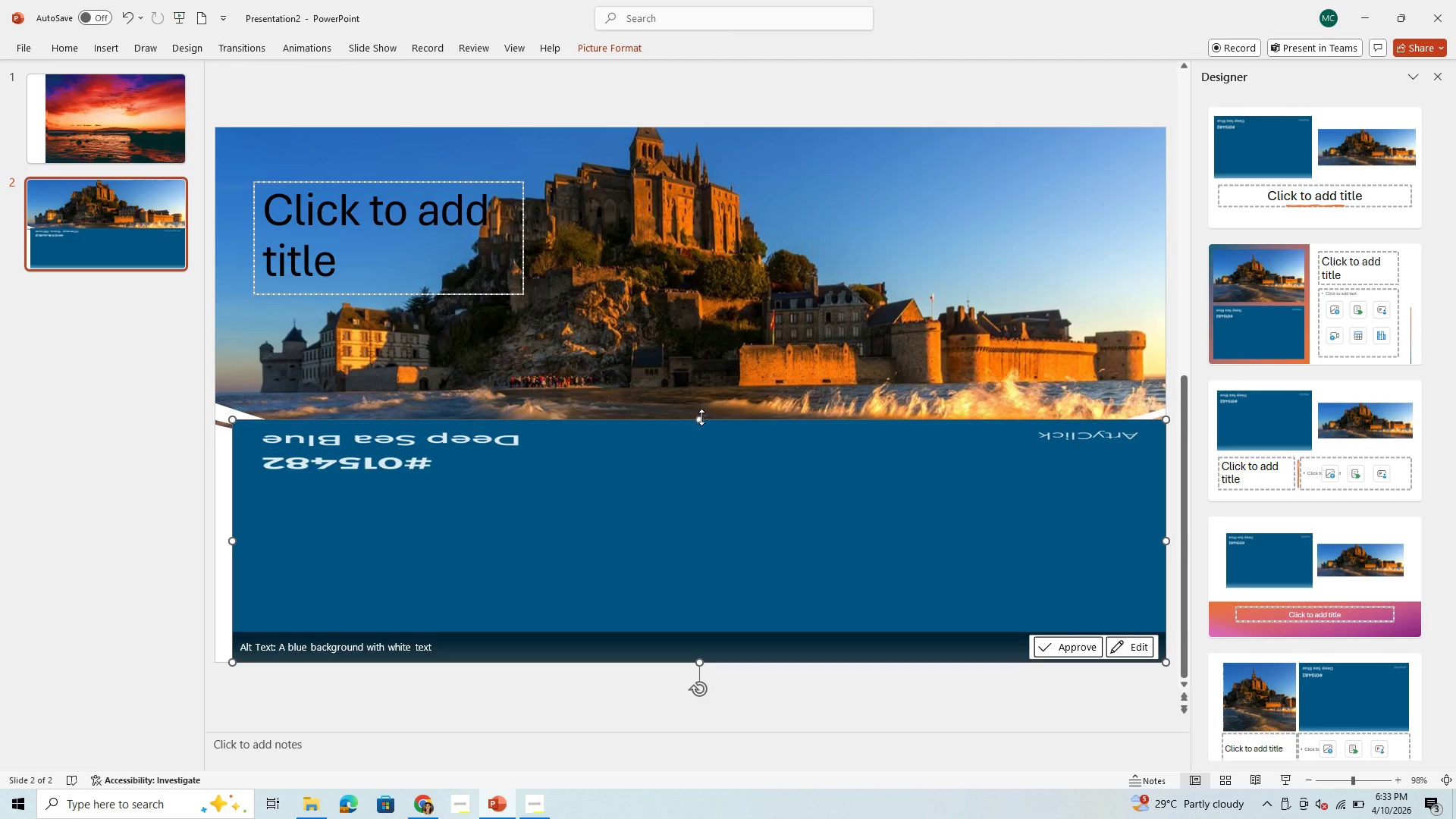 
left_click_drag(start_coordinate=[701, 417], to_coordinate=[733, 295])
 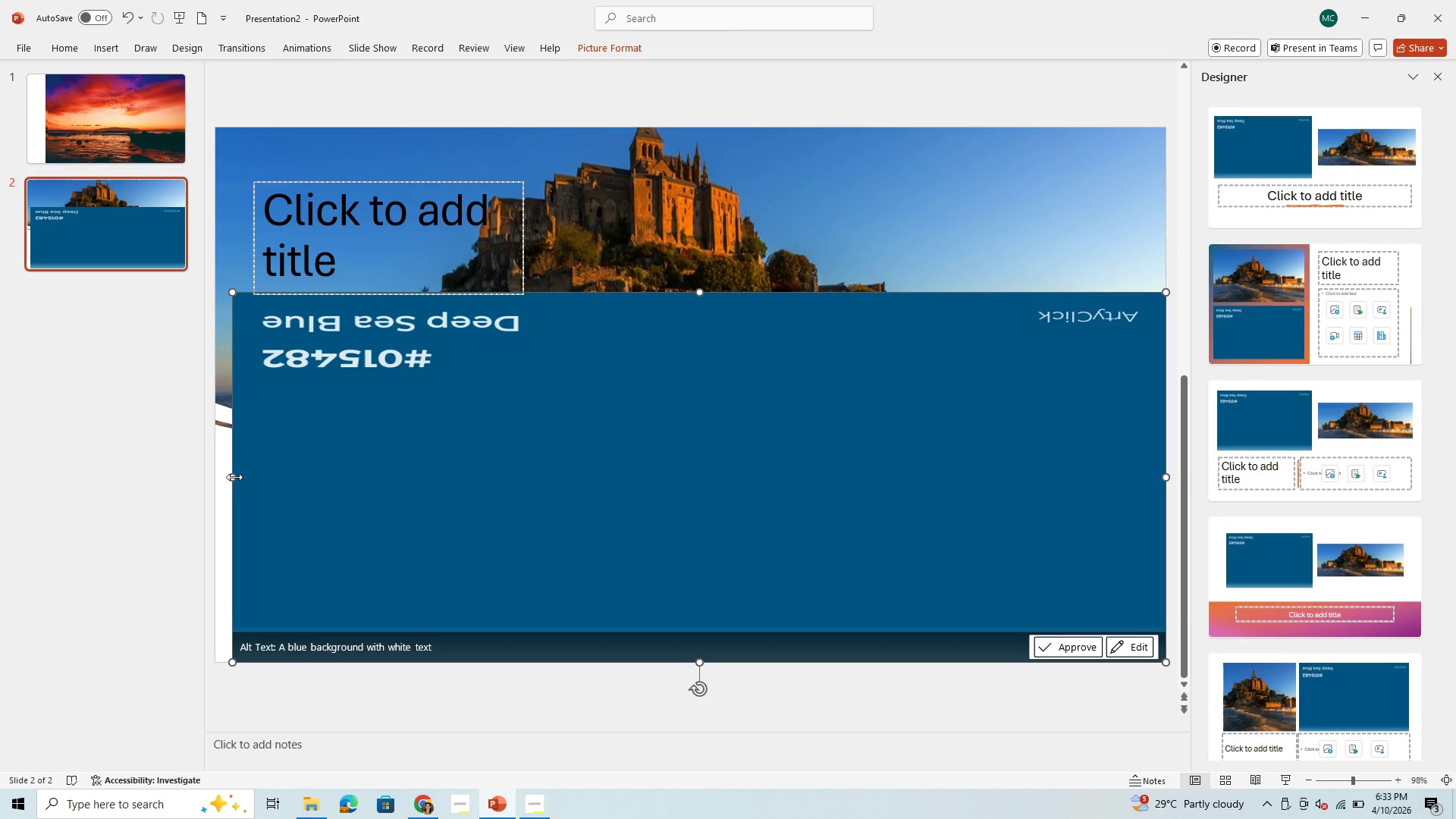 
left_click_drag(start_coordinate=[234, 477], to_coordinate=[215, 483])
 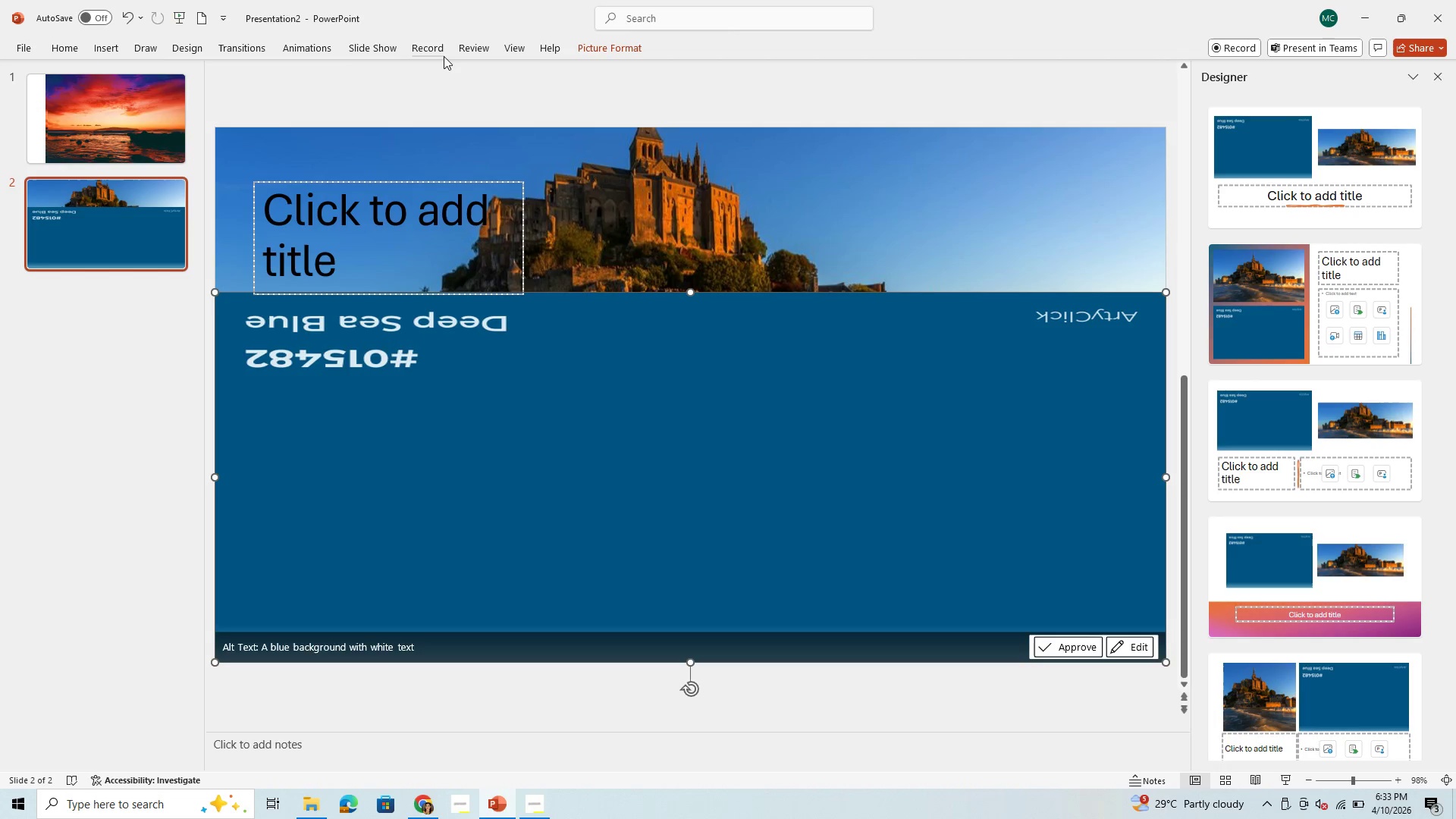 
left_click([598, 48])
 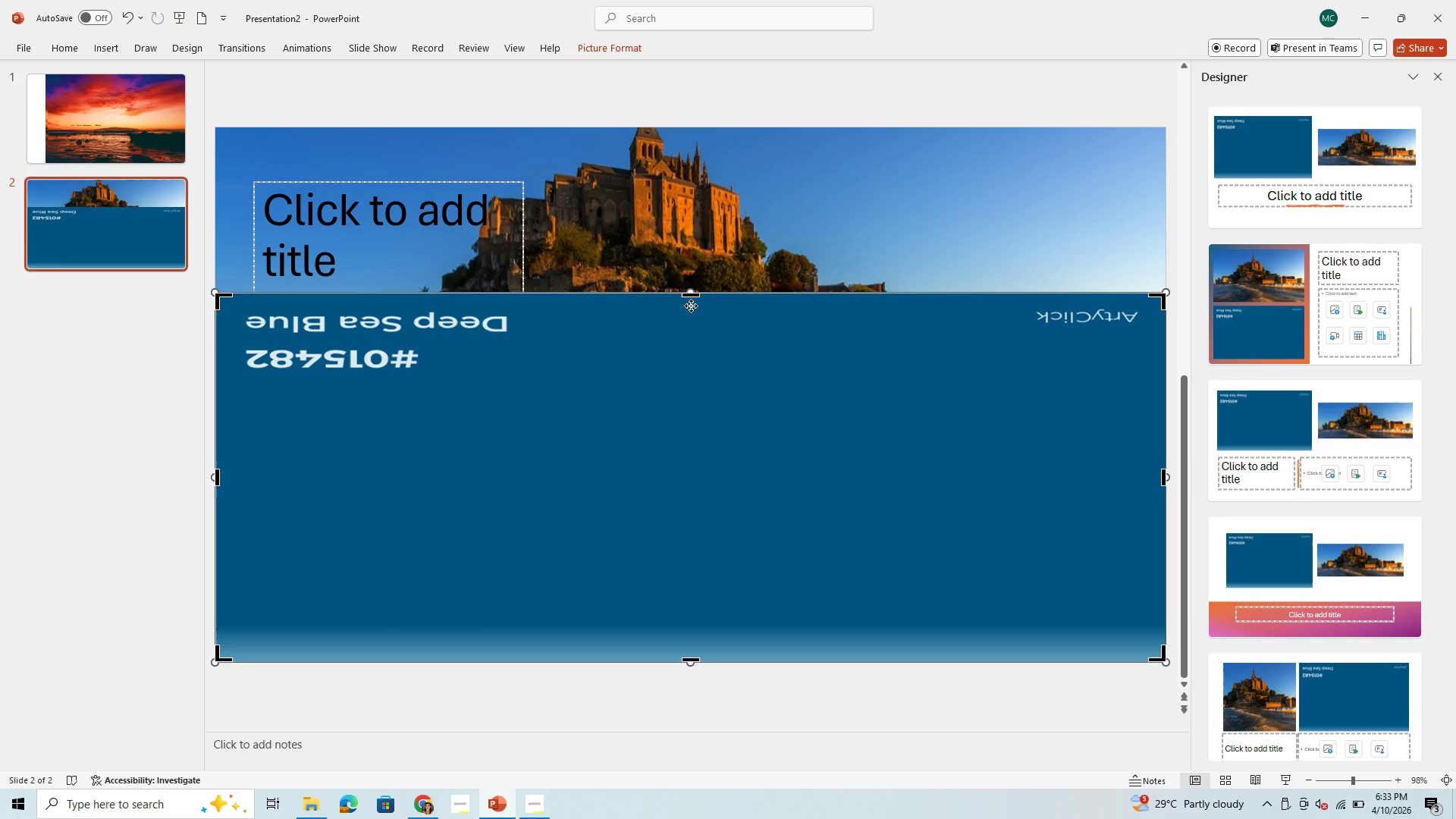 
left_click_drag(start_coordinate=[695, 294], to_coordinate=[690, 388])
 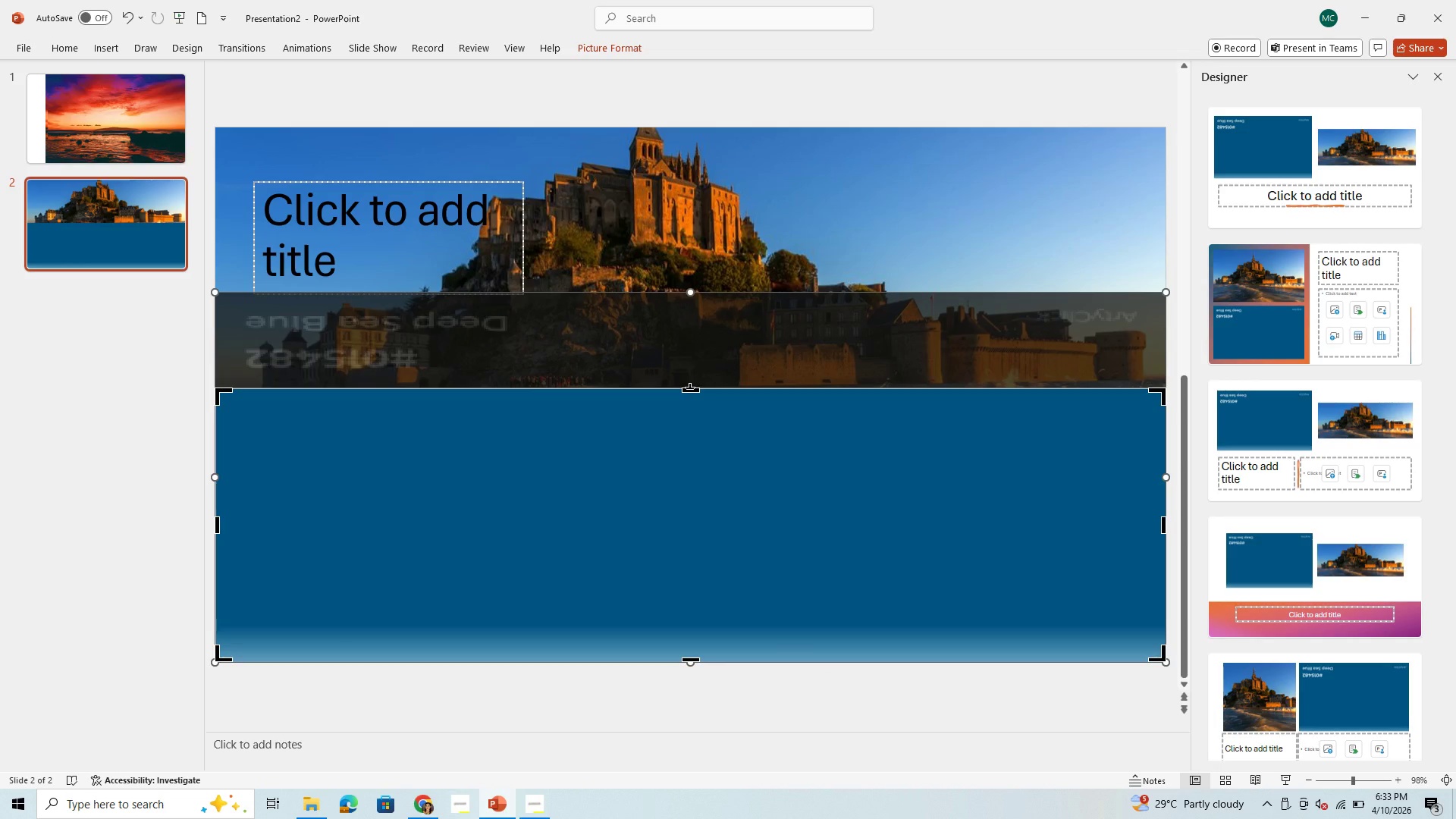 
key(Enter)
 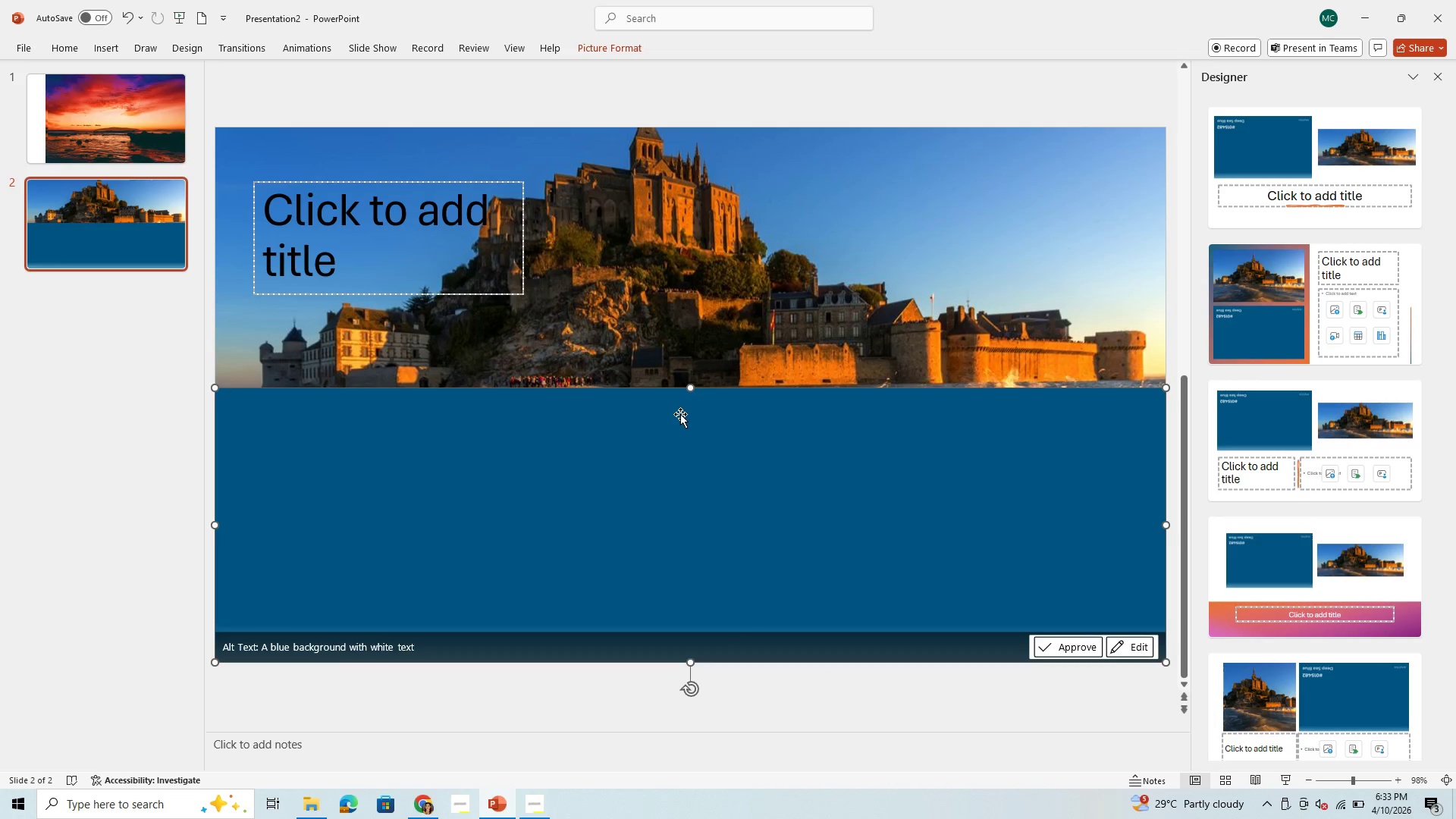 
right_click([674, 432])
 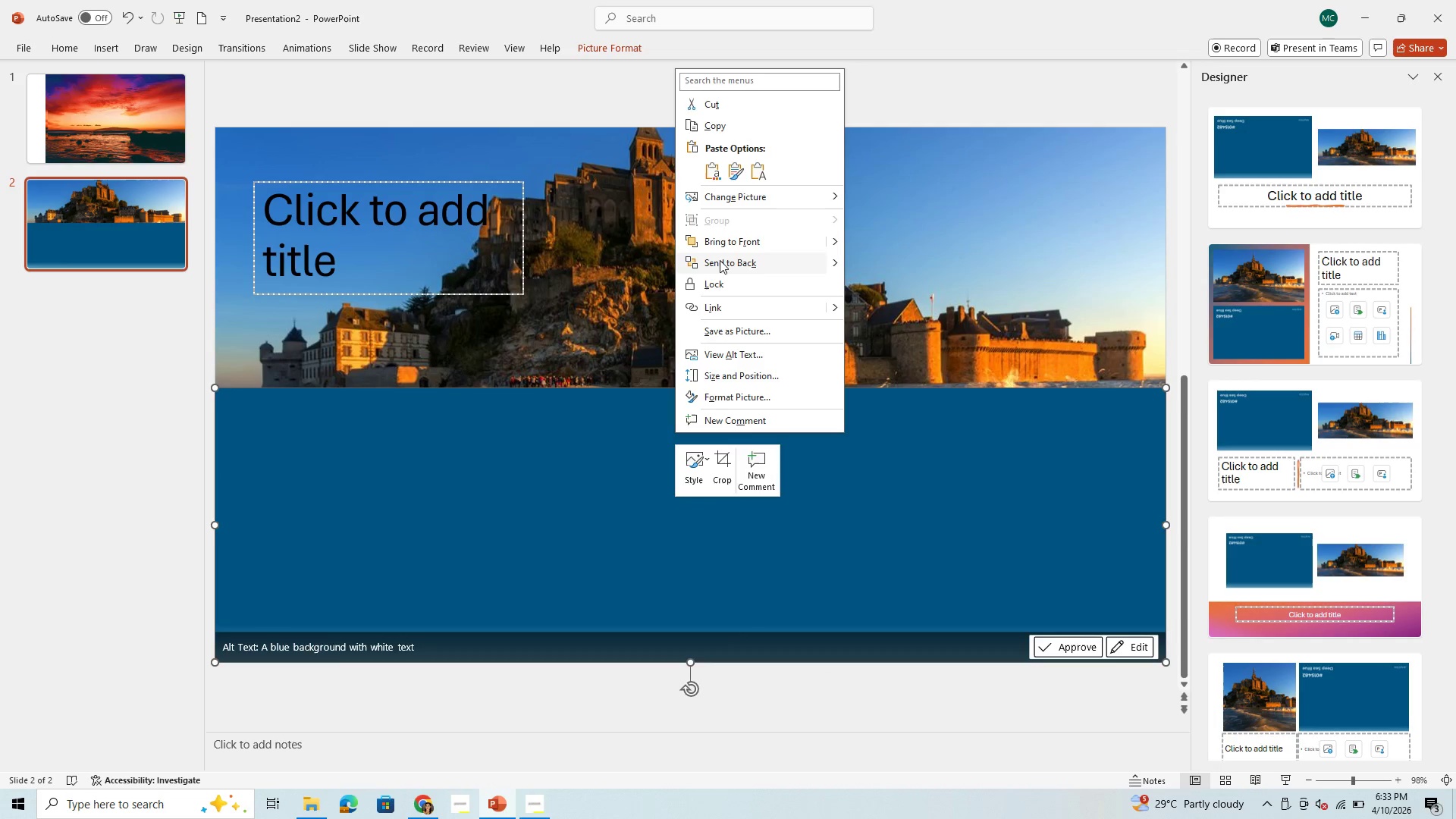 
left_click([720, 258])
 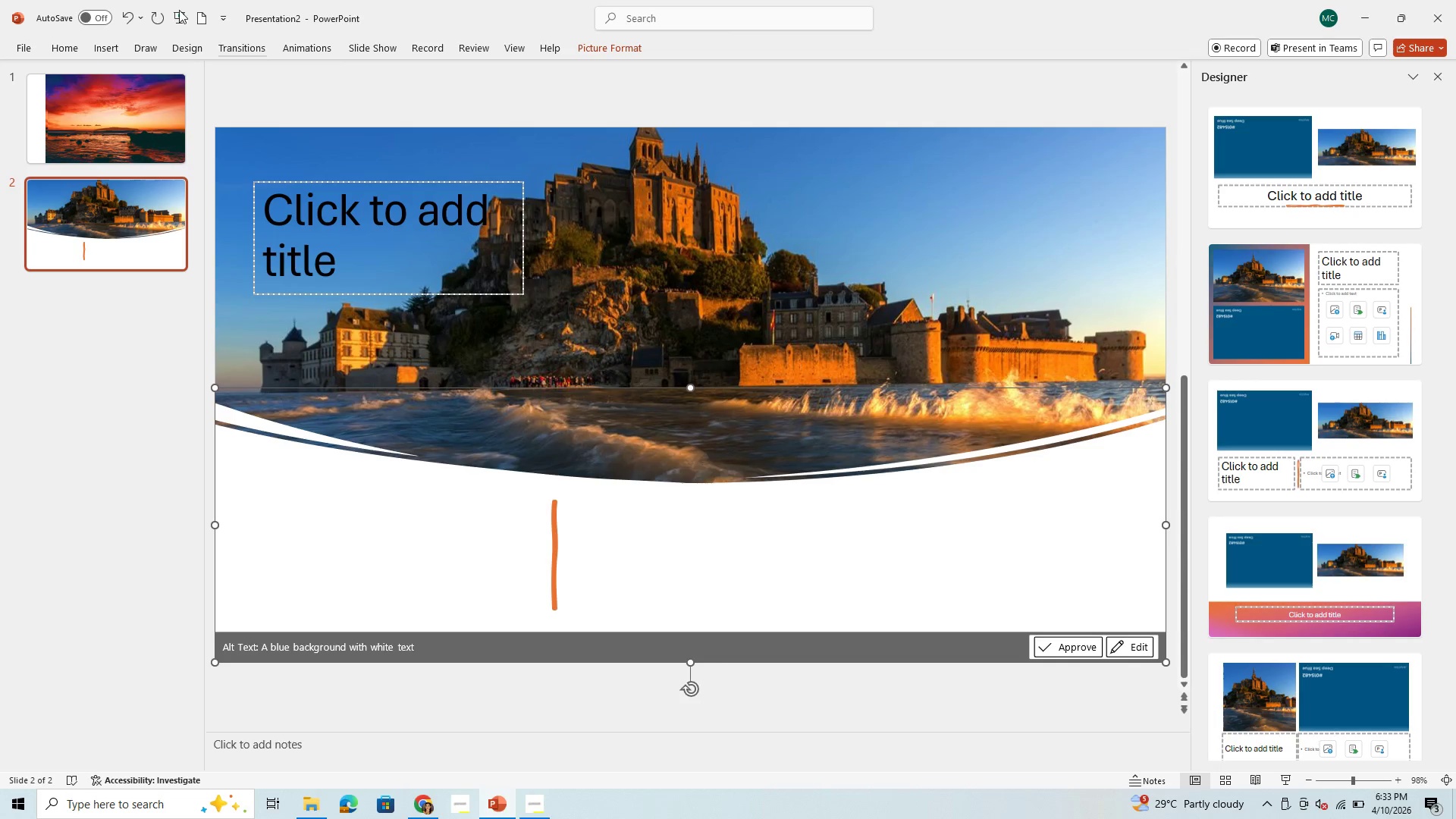 
wait(5.19)
 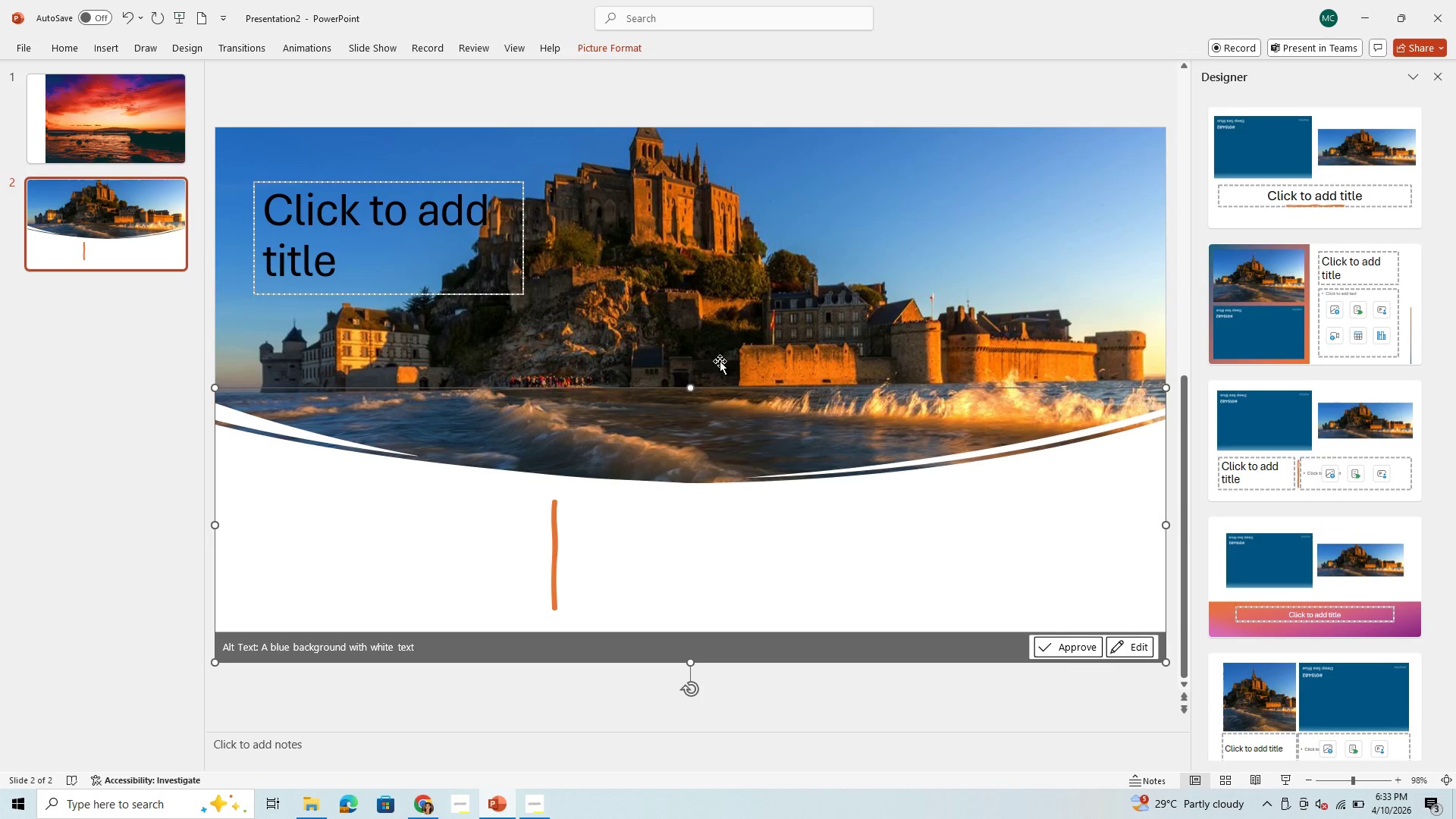 
left_click([125, 17])
 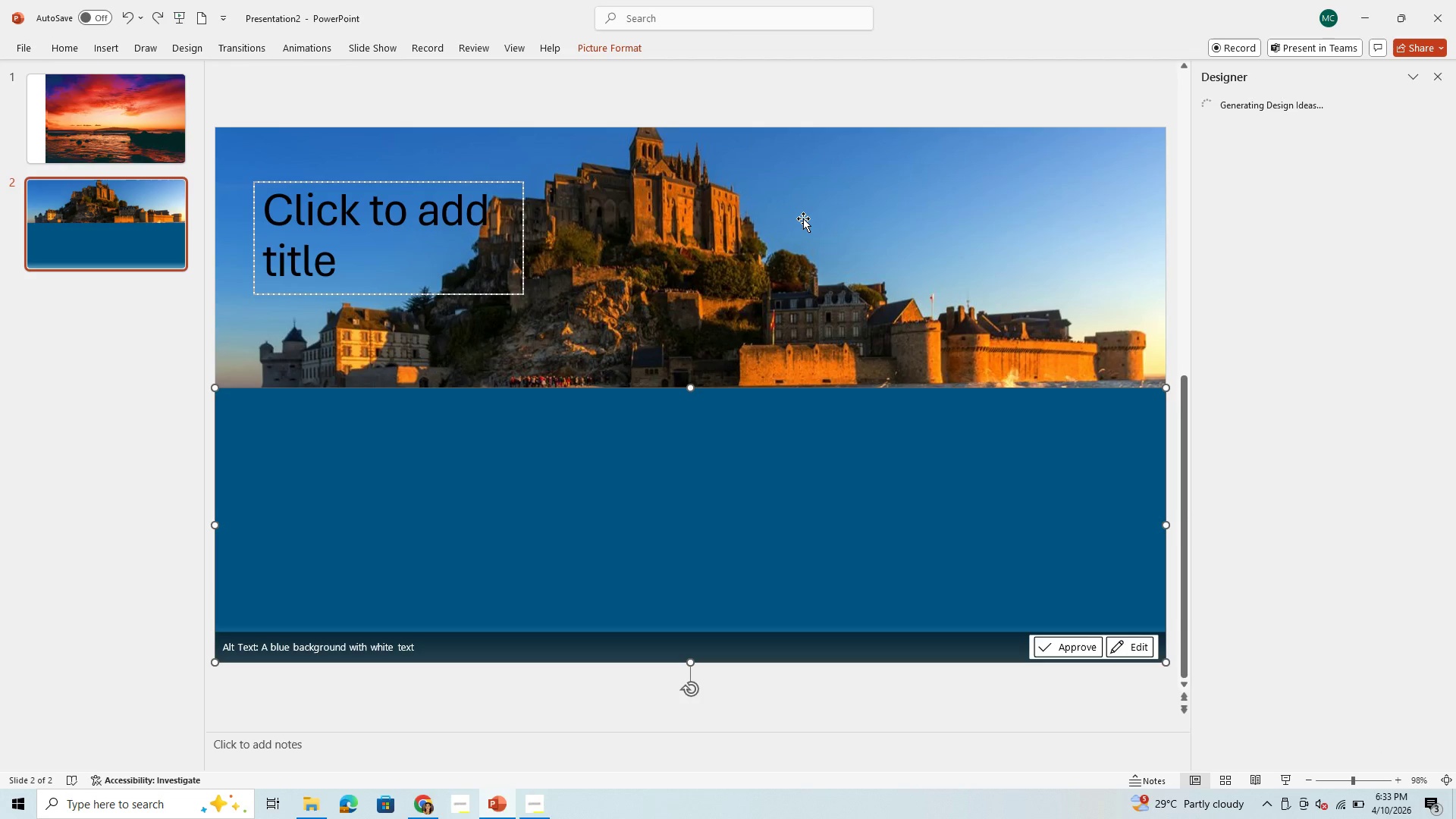 
left_click([803, 218])
 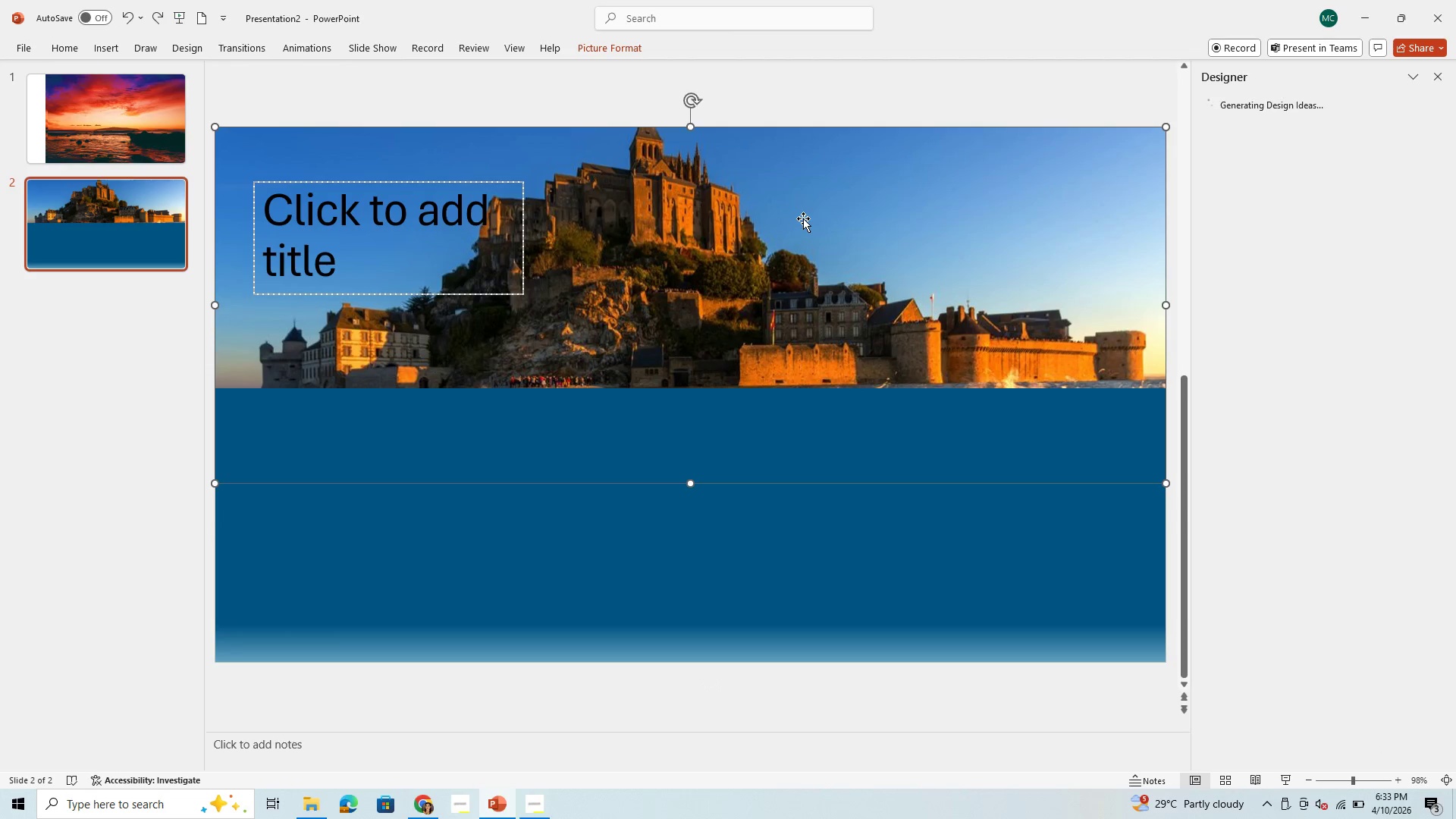 
right_click([803, 218])
 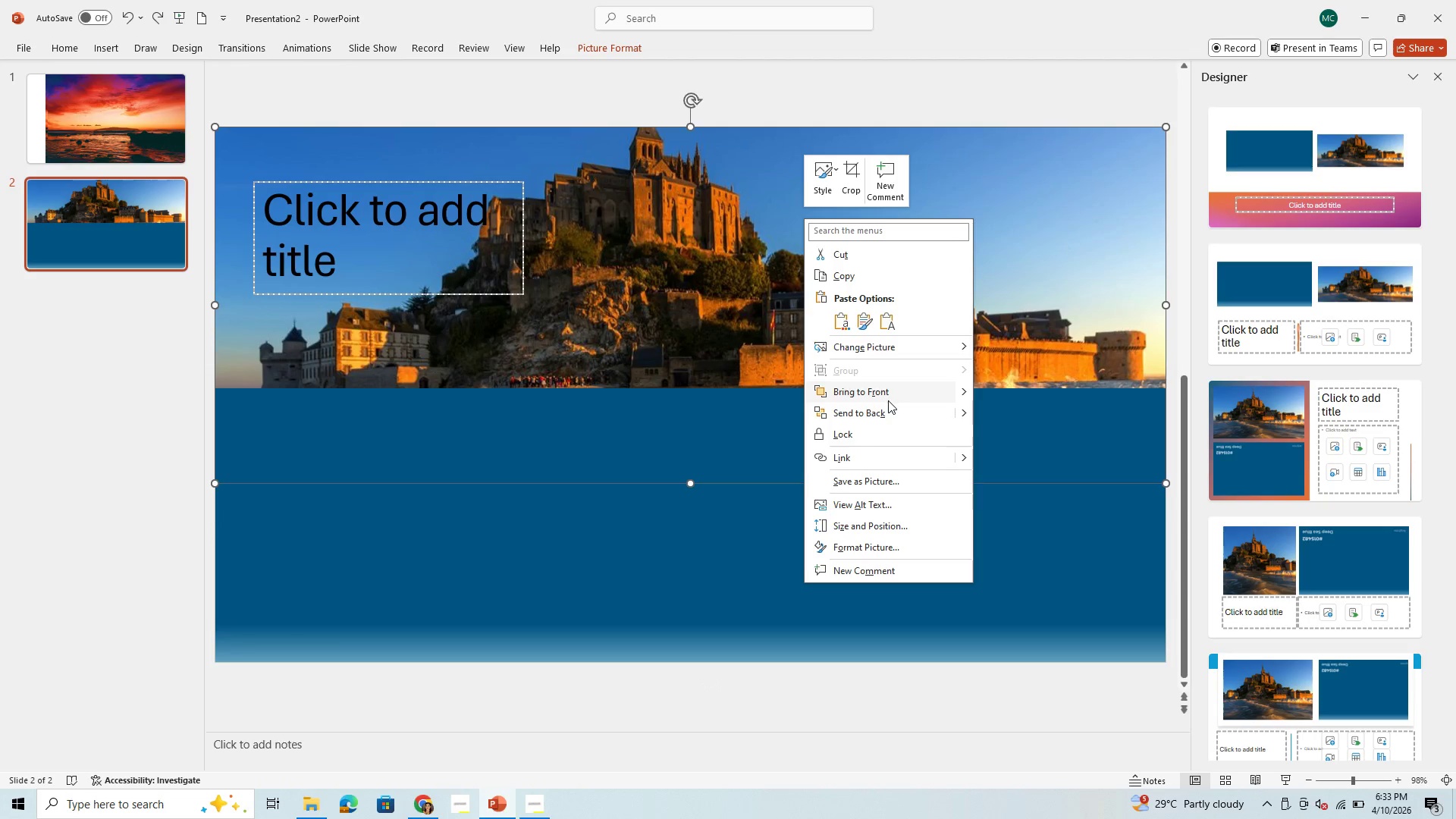 
left_click([888, 398])
 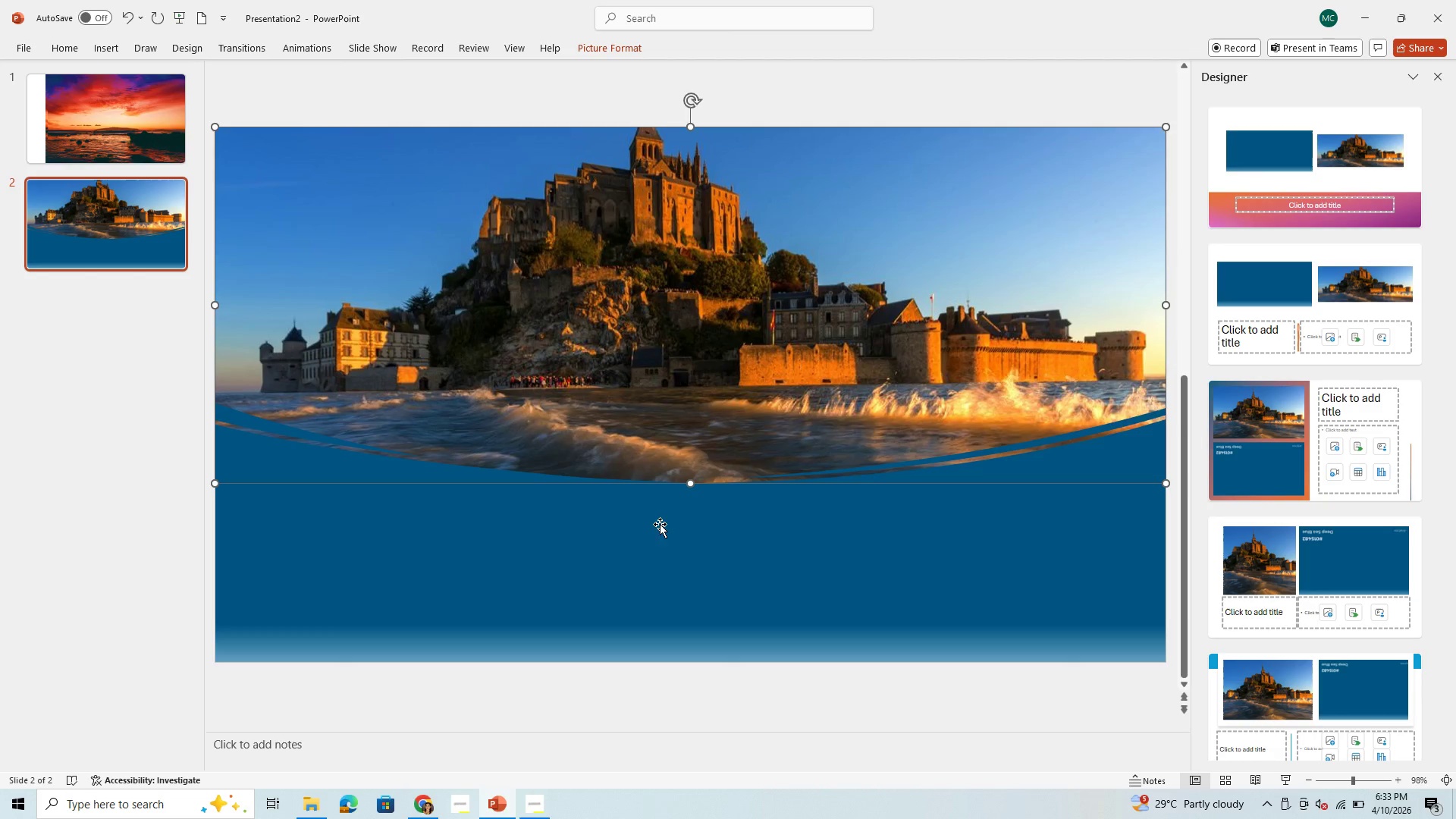 
wait(5.7)
 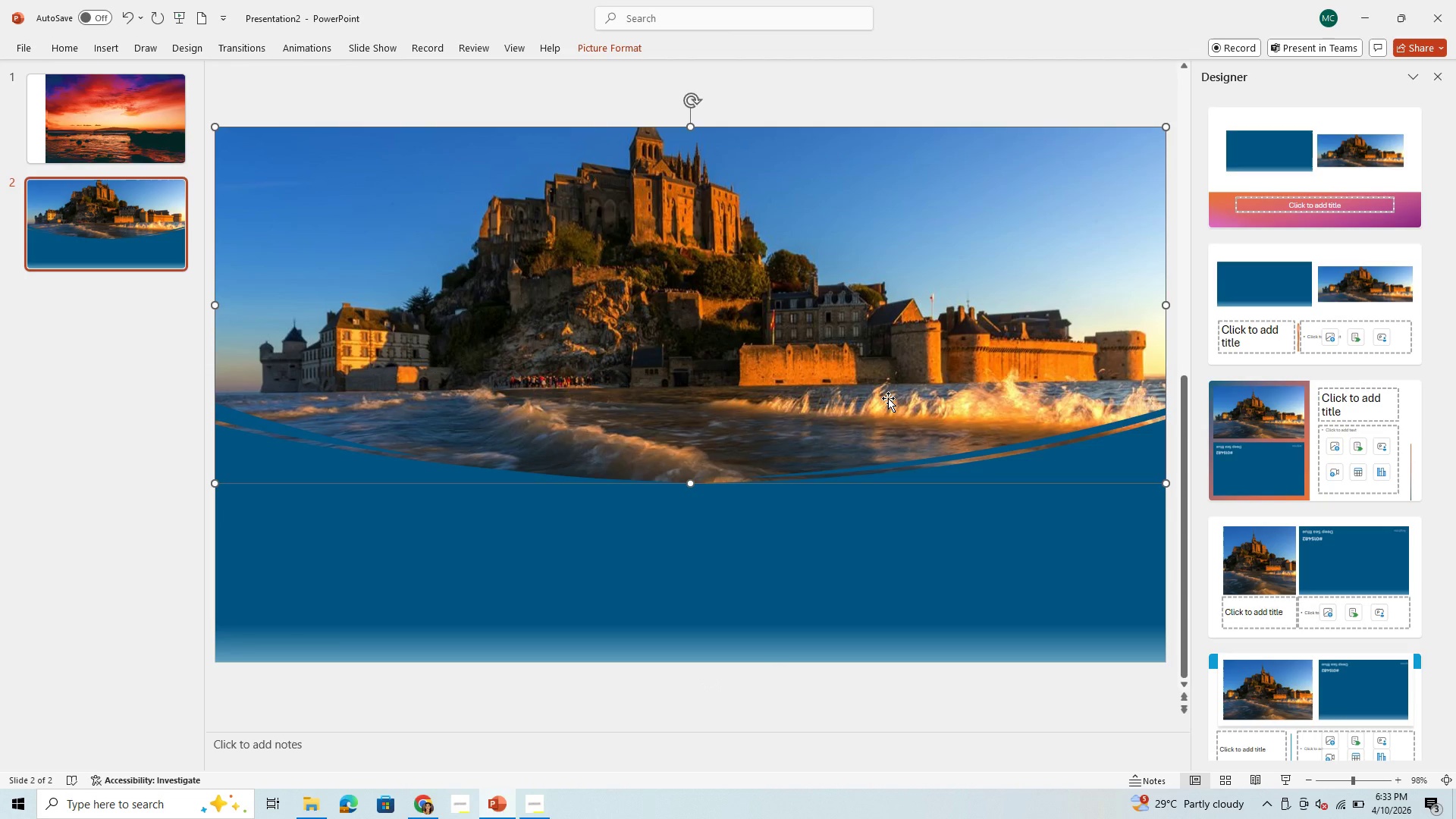 
left_click_drag(start_coordinate=[691, 482], to_coordinate=[695, 491])
 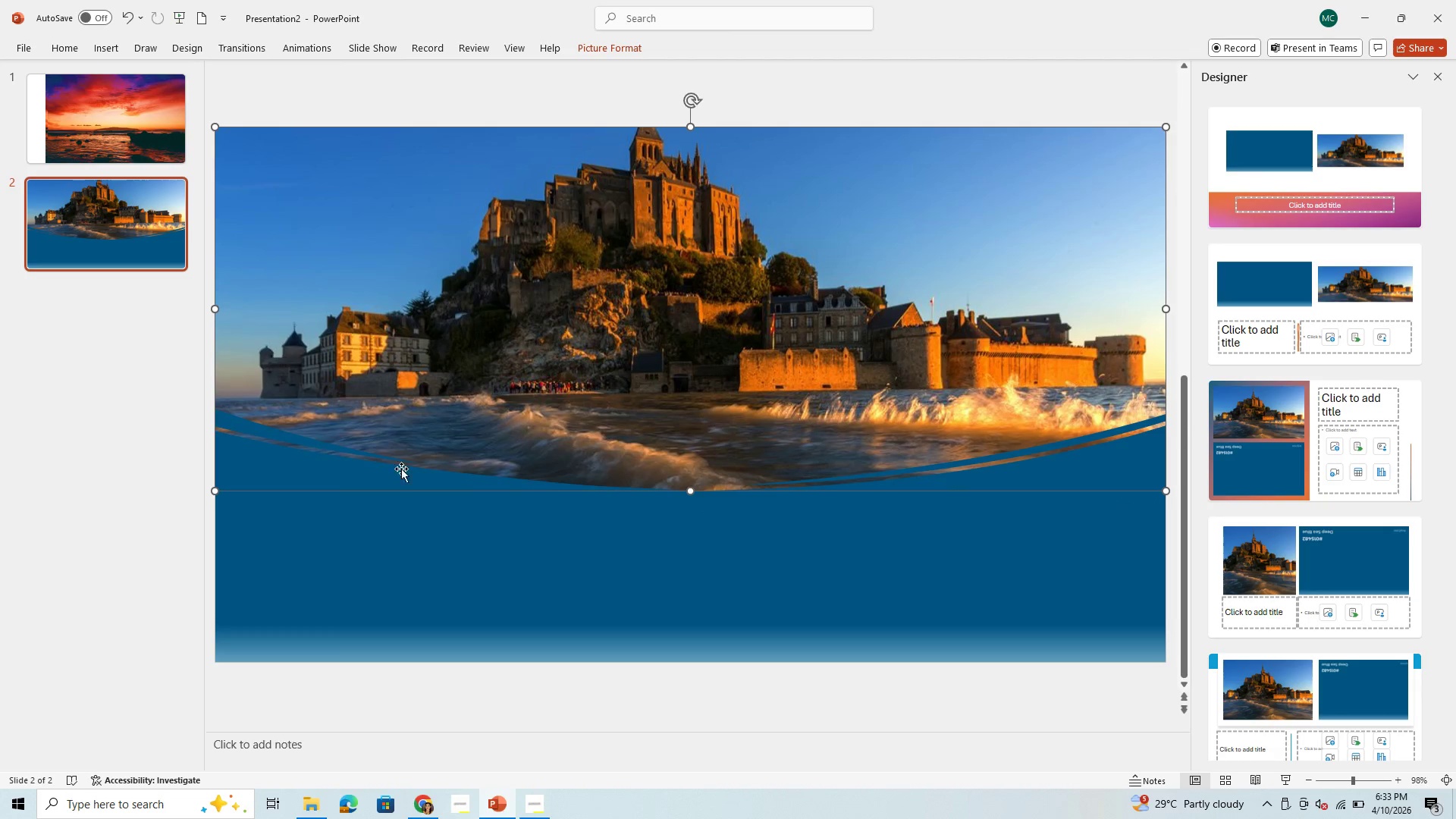 
wait(8.28)
 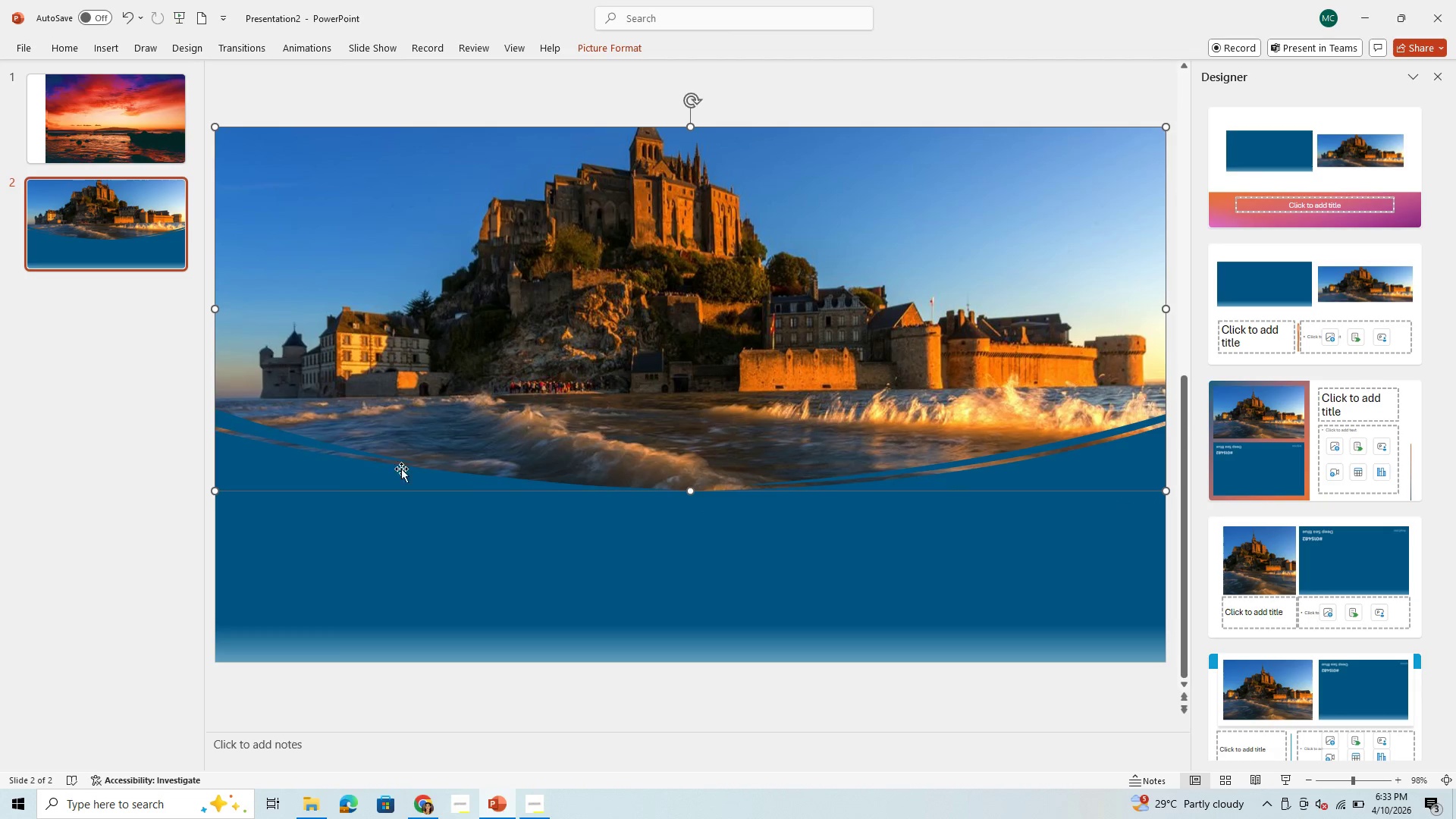 
left_click_drag(start_coordinate=[693, 490], to_coordinate=[693, 556])
 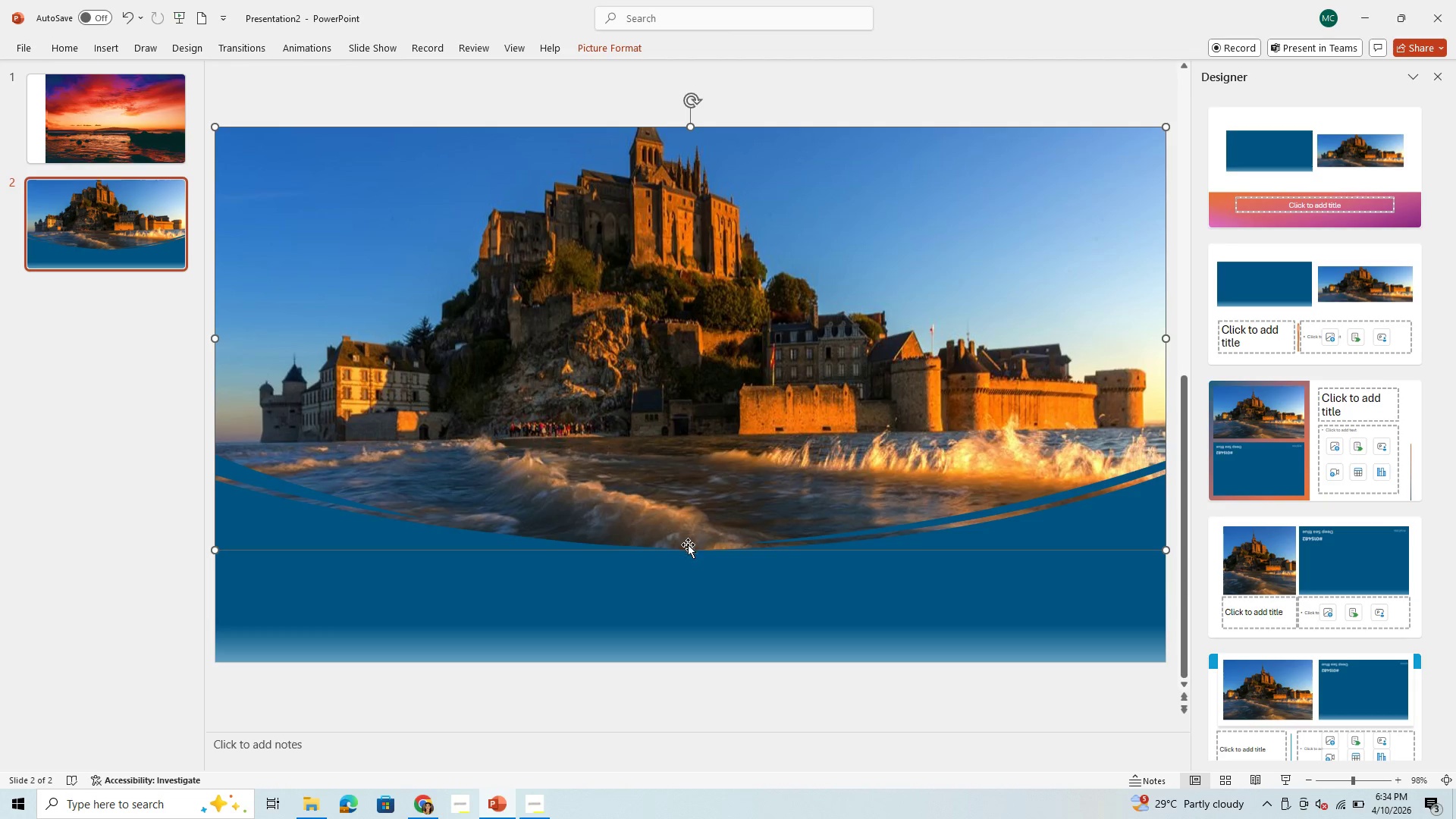 
left_click_drag(start_coordinate=[688, 545], to_coordinate=[701, 504])
 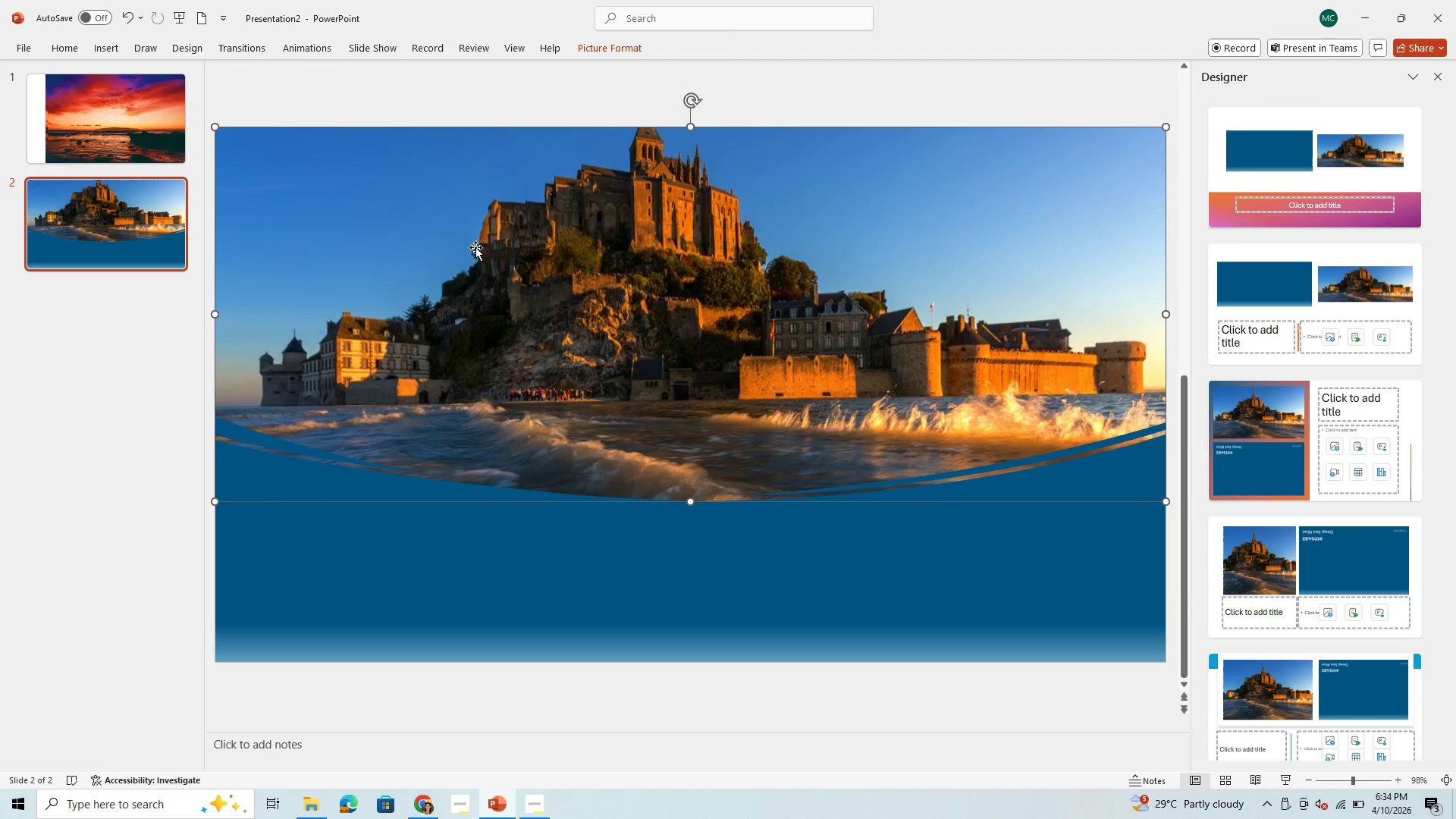 
left_click([475, 247])
 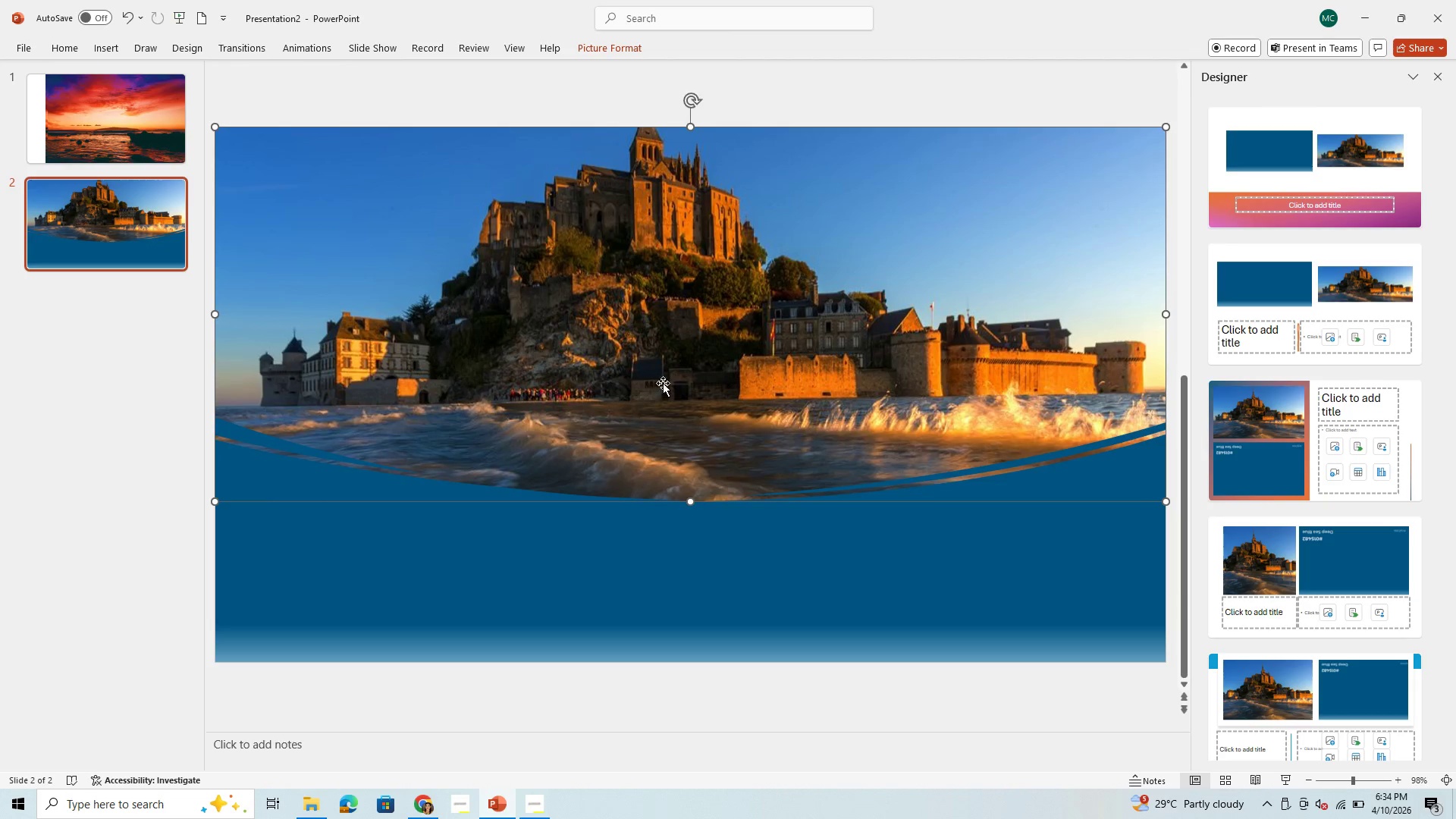 
left_click([665, 384])
 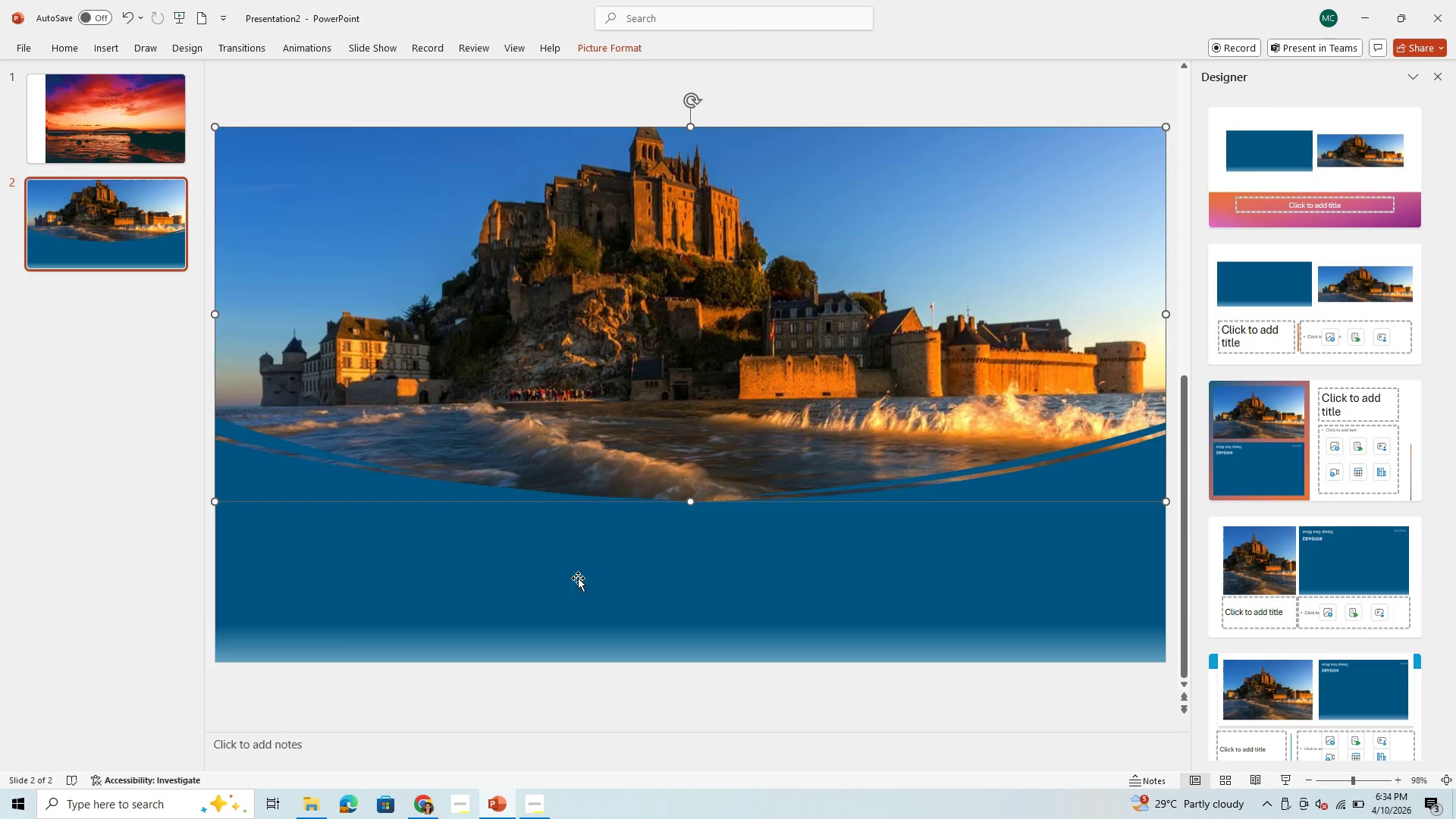 
left_click([576, 592])
 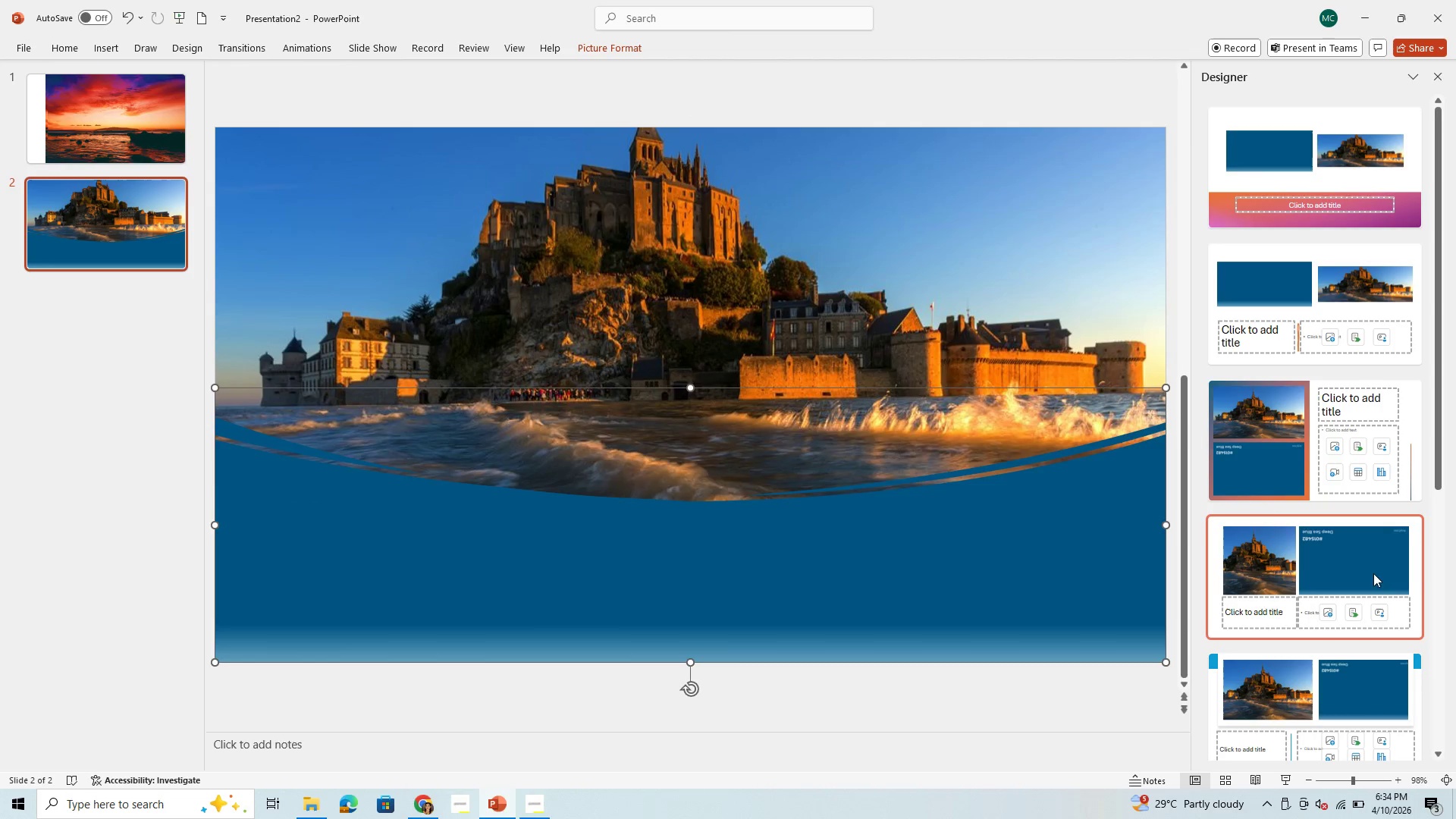 
wait(5.5)
 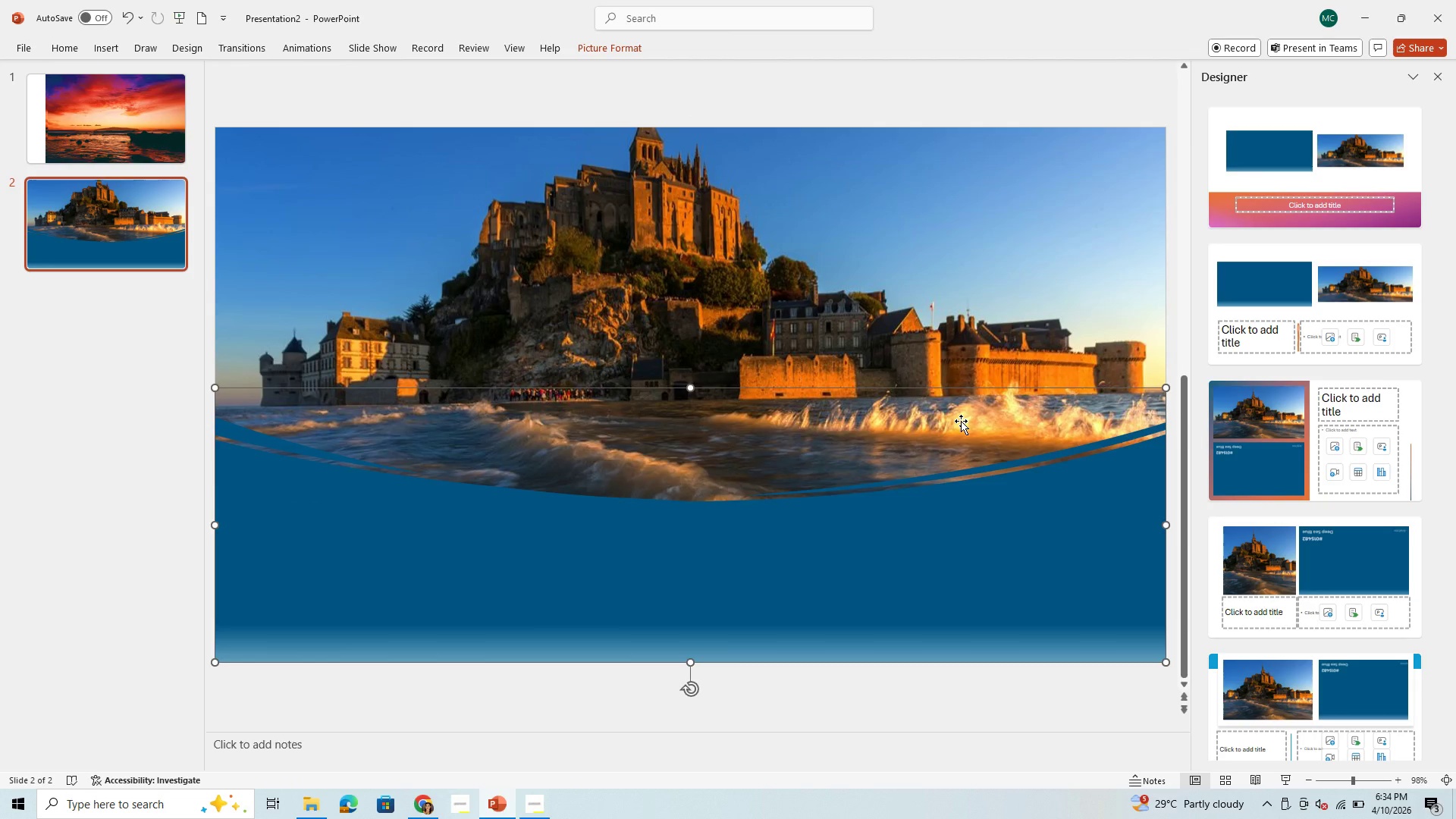 
scroll: coordinate [1292, 626], scroll_direction: down, amount: 2.0
 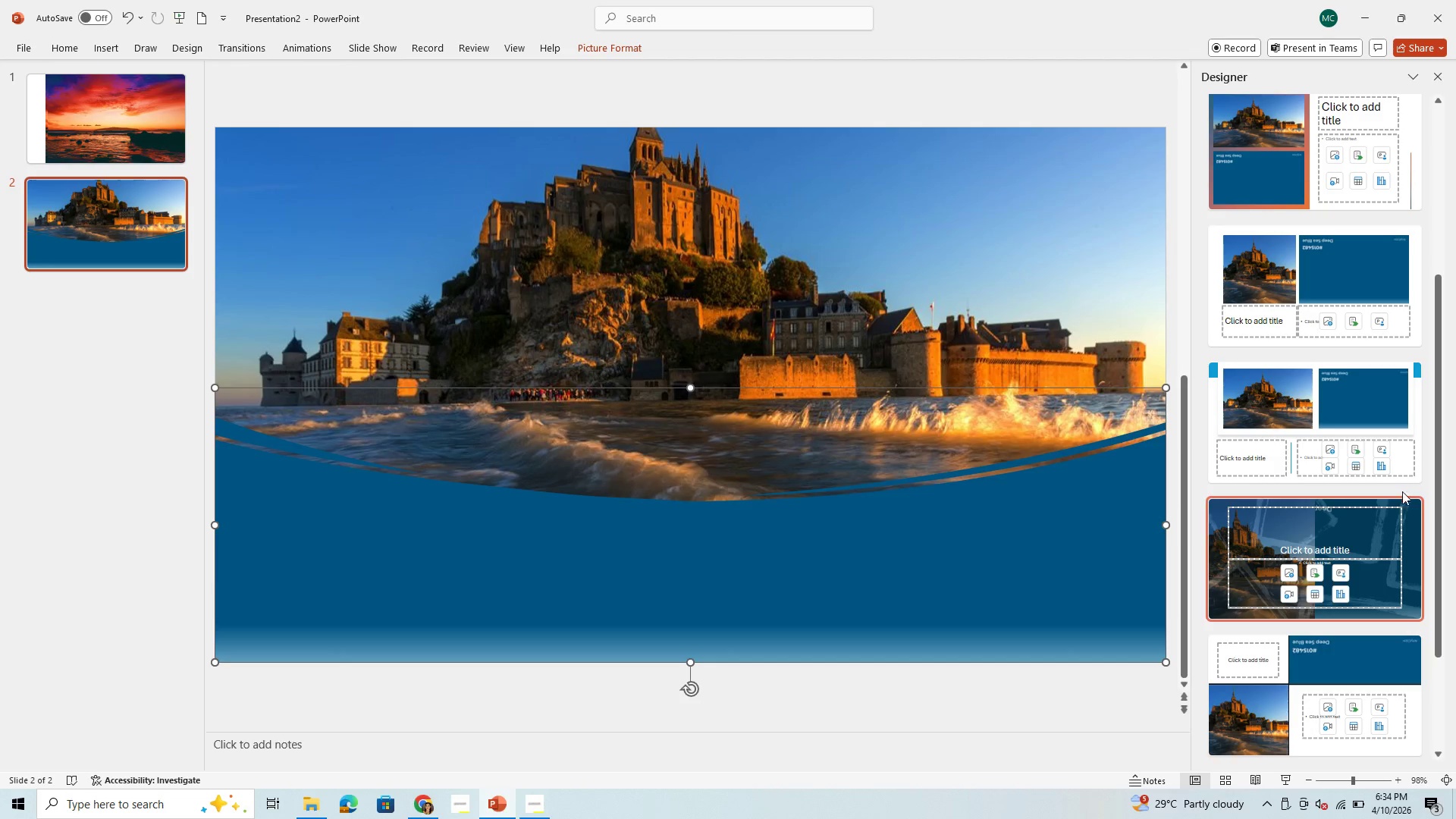 
left_click([1408, 523])
 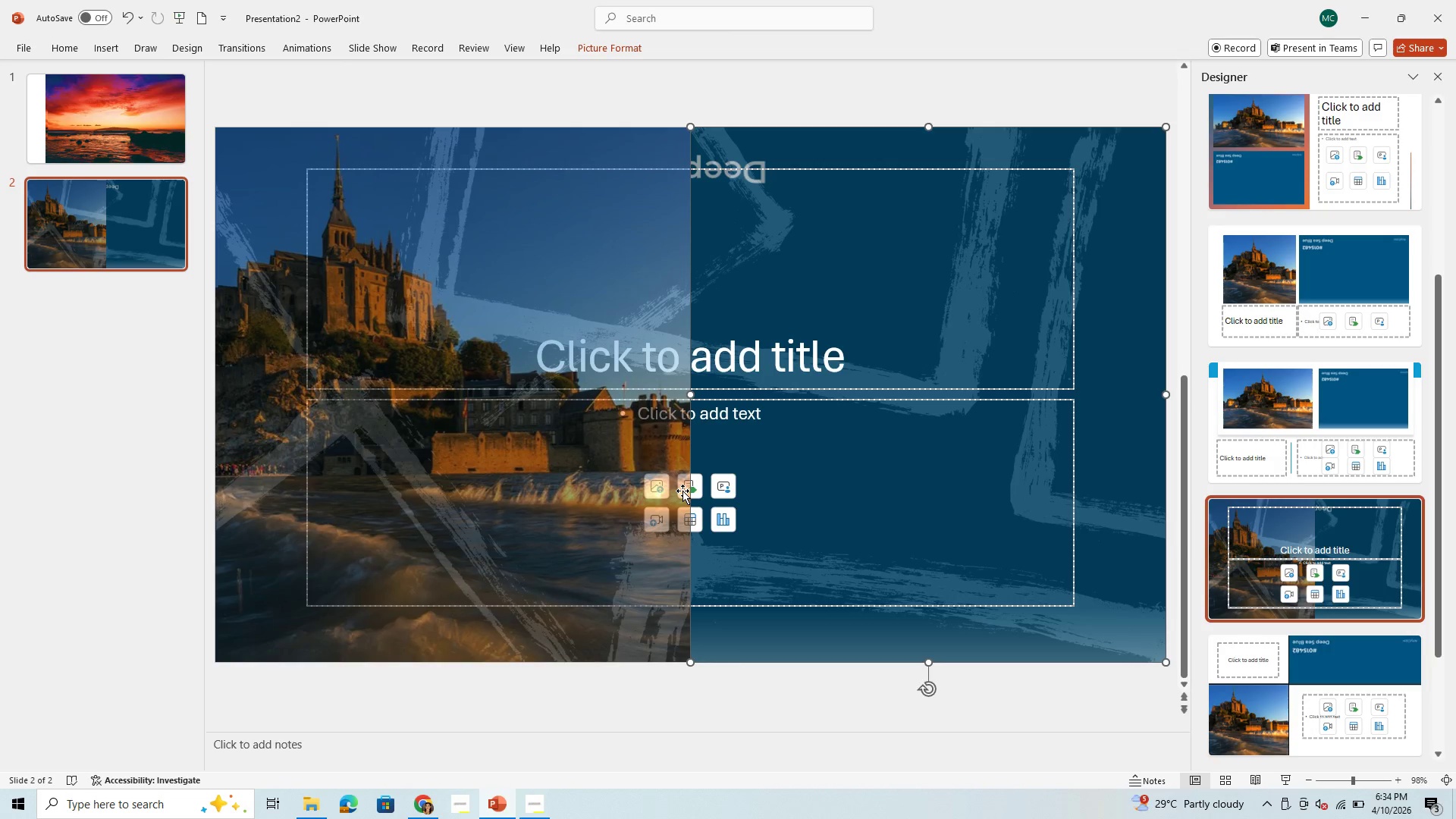 
wait(6.59)
 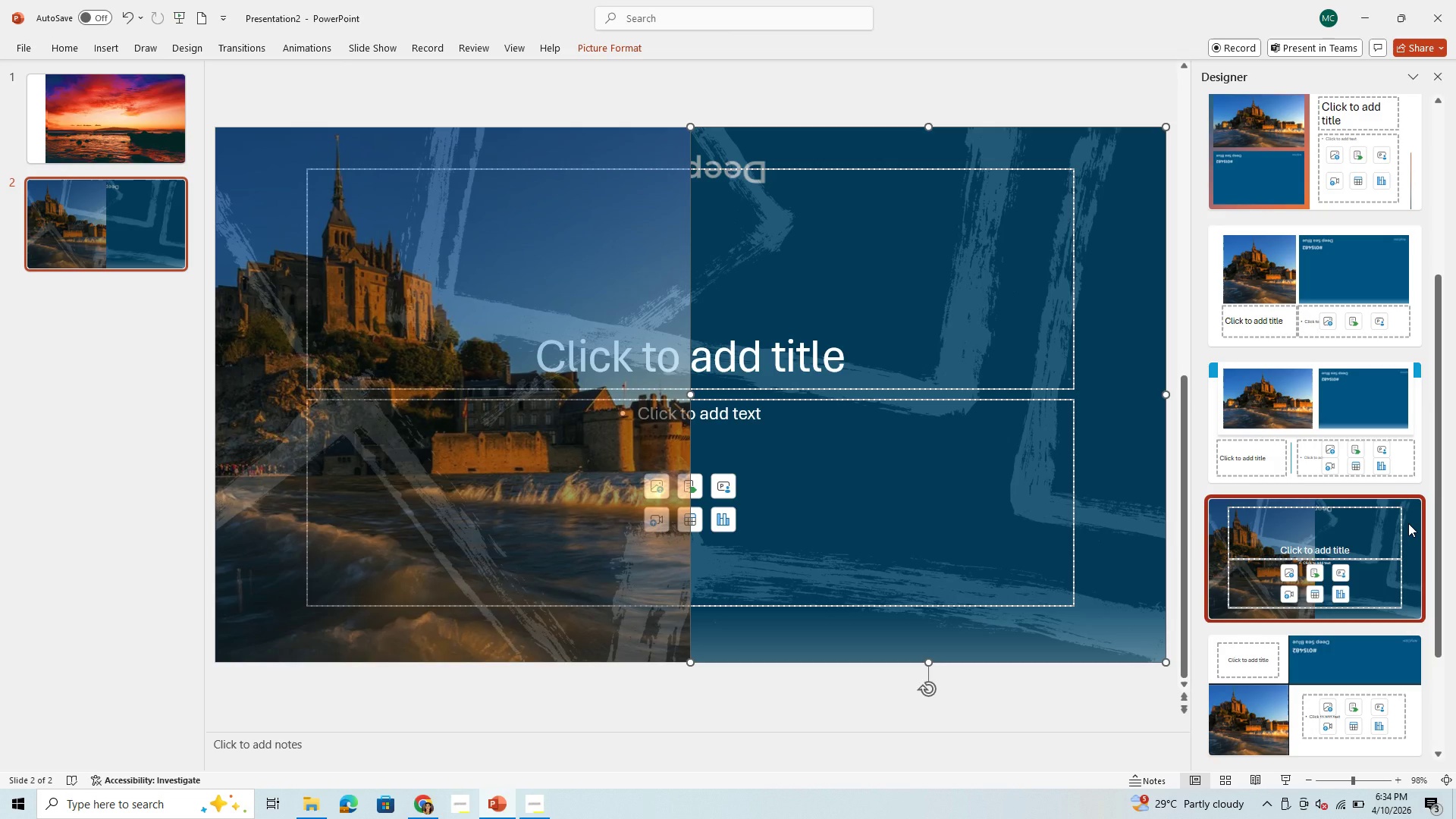 
left_click([130, 7])
 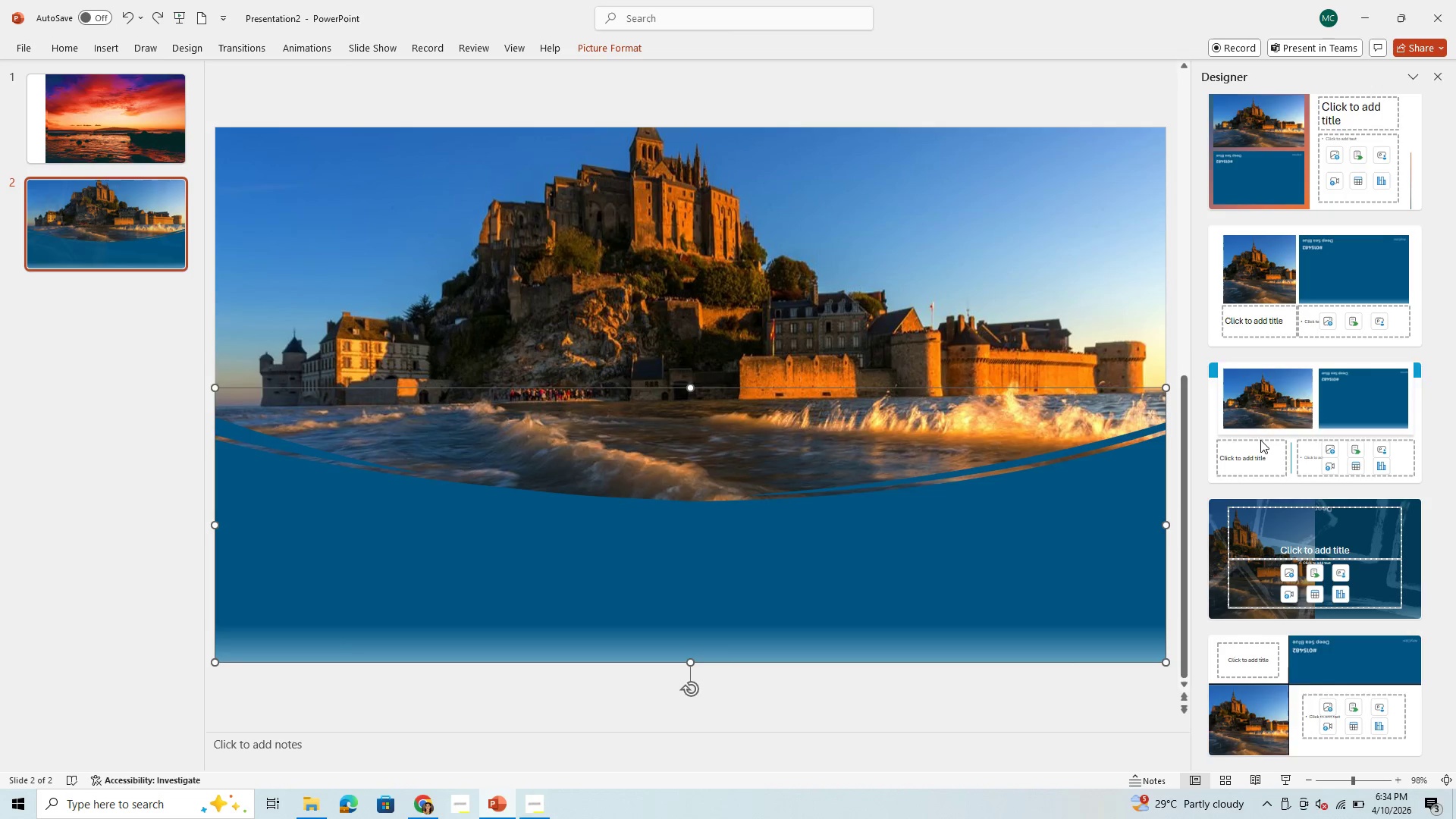 
scroll: coordinate [1318, 595], scroll_direction: down, amount: 11.0
 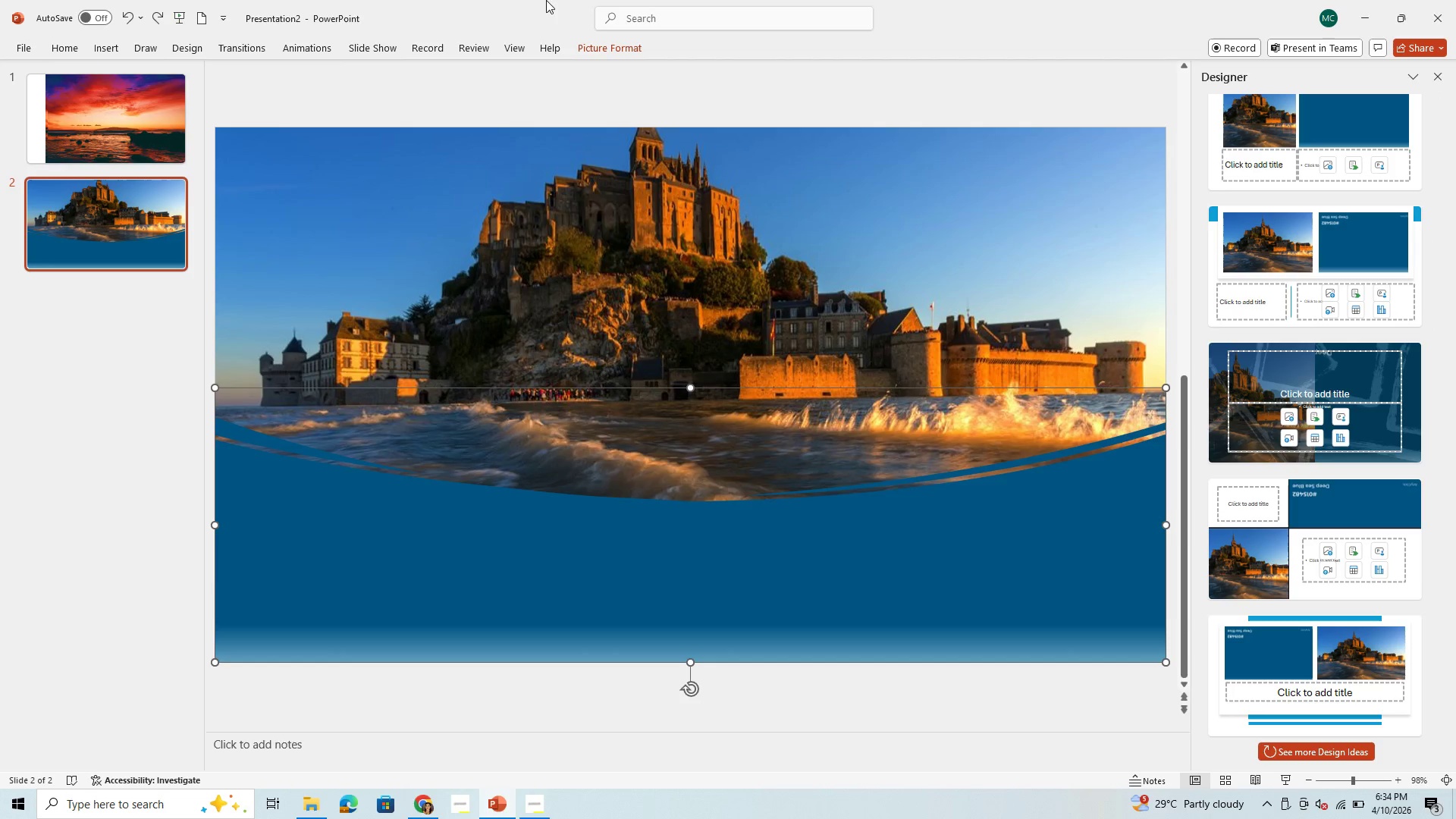 
left_click([673, 13])
 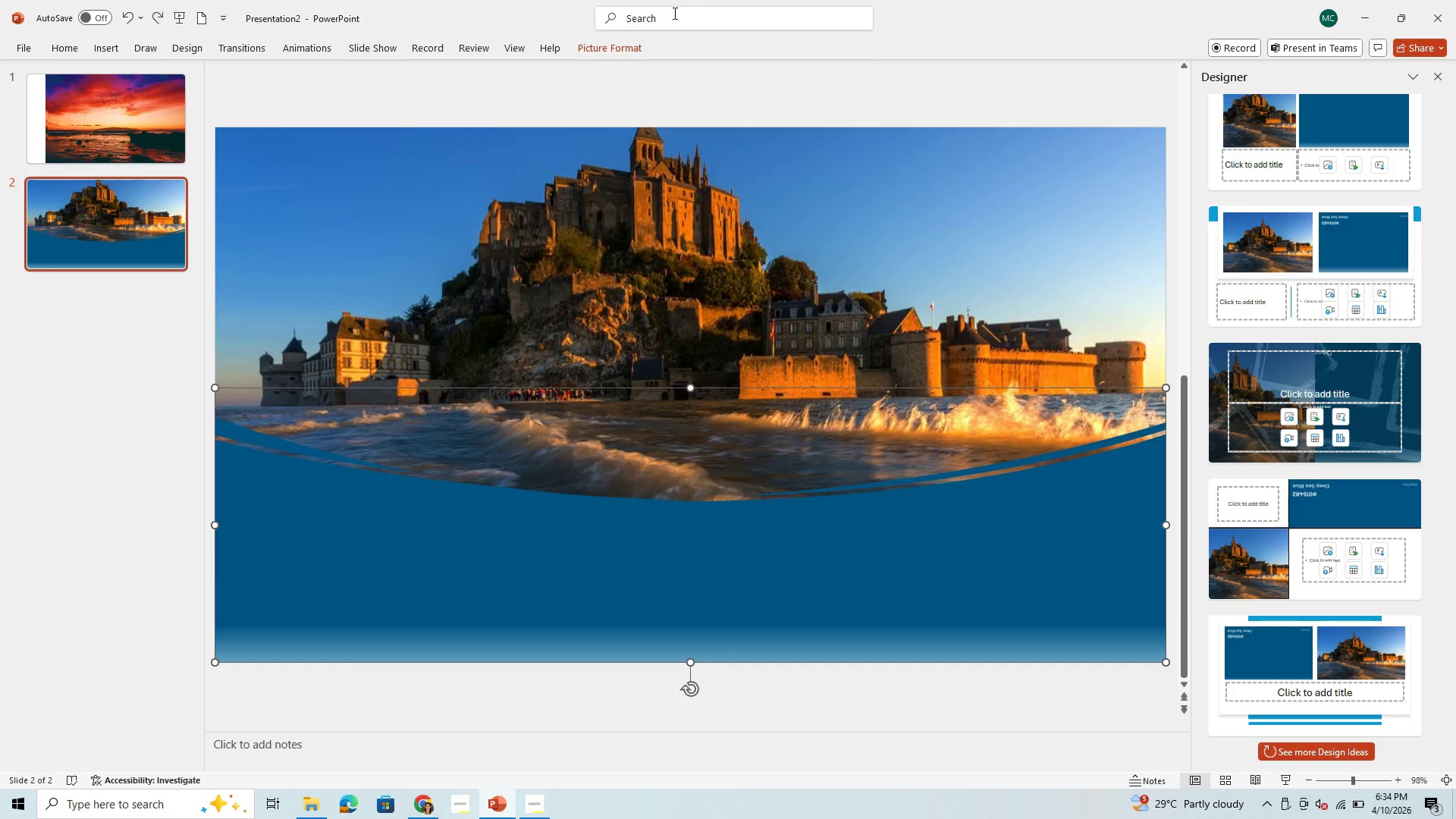 
type(tex)
 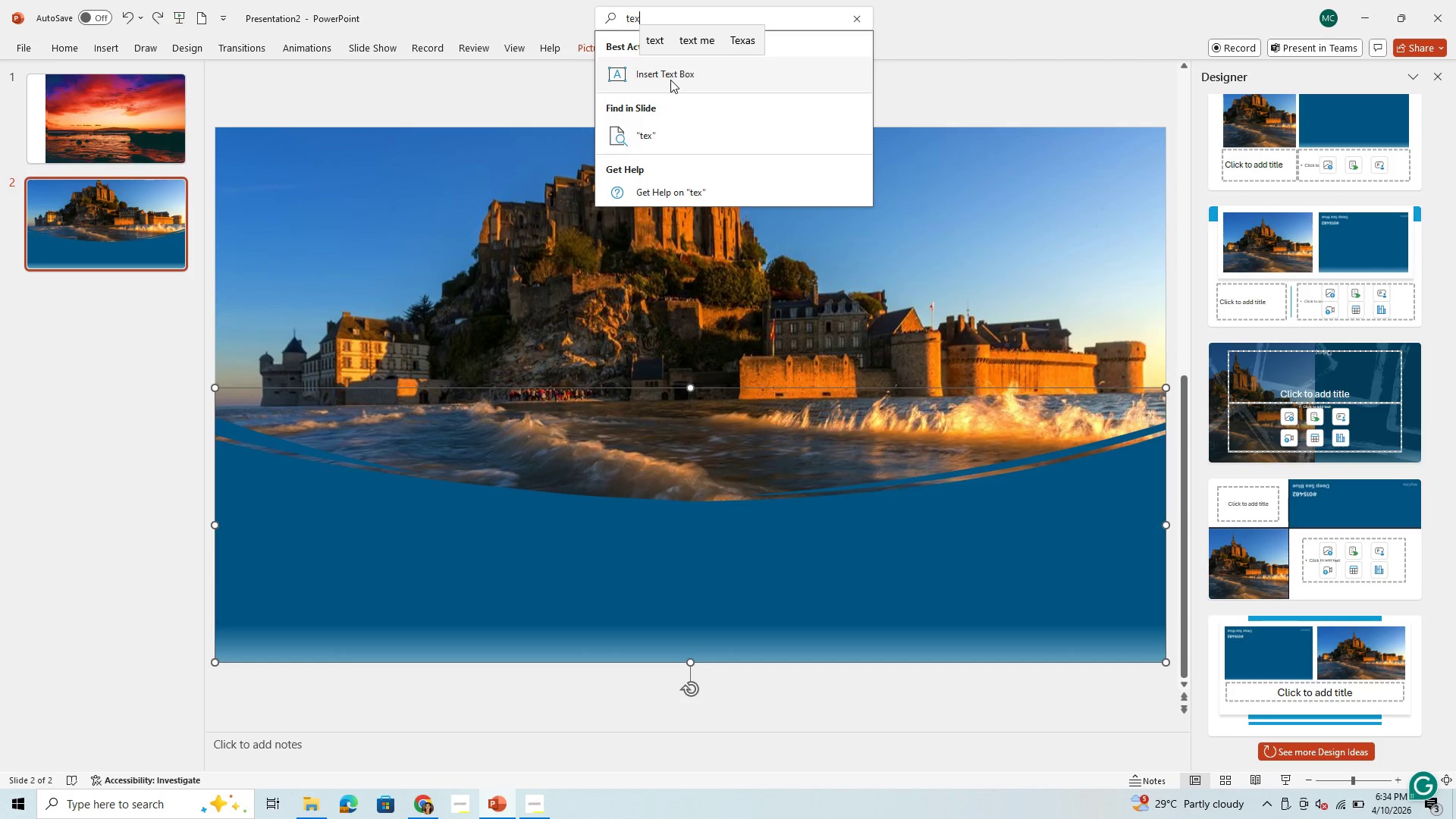 
left_click([671, 80])
 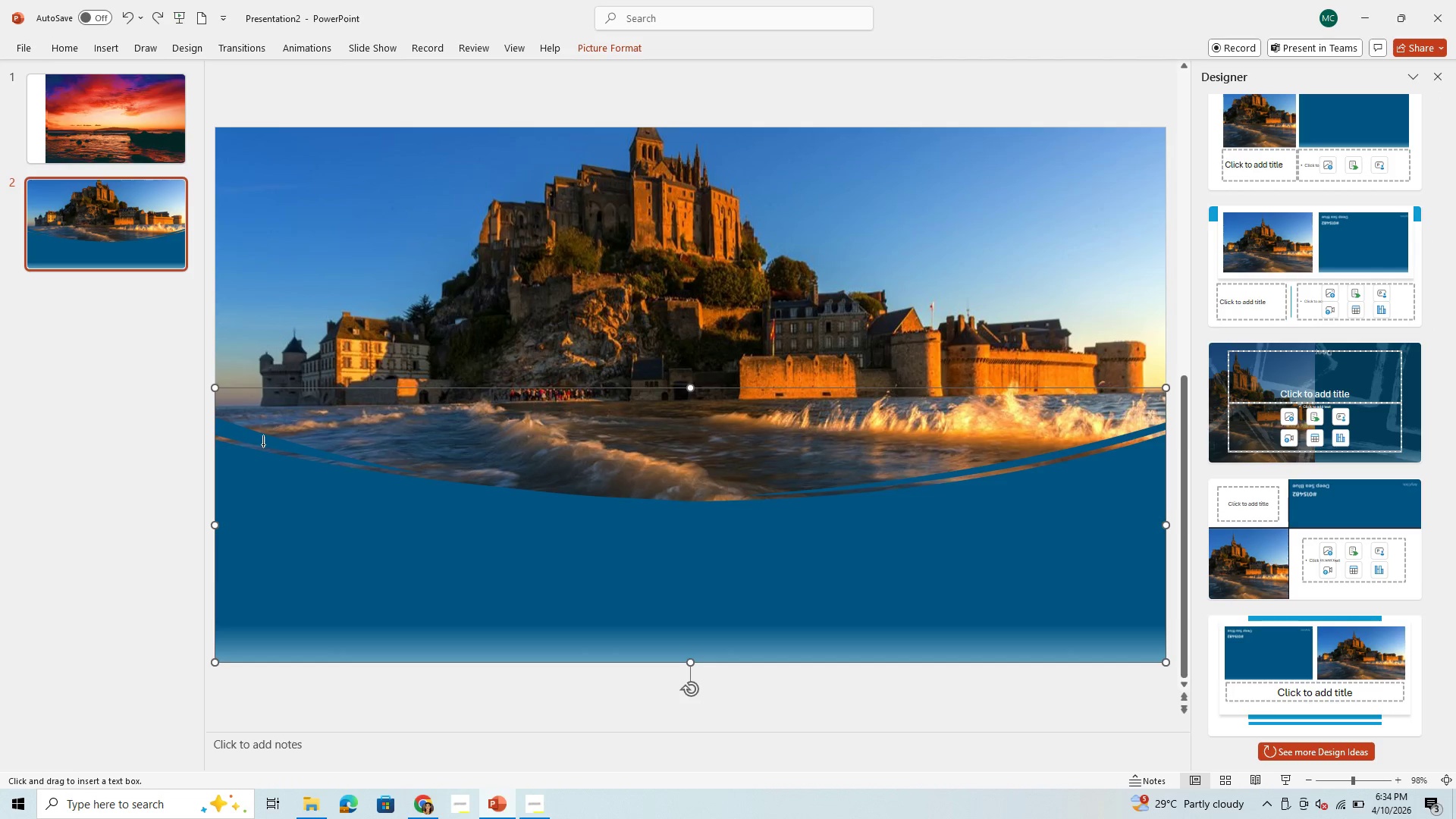 
left_click_drag(start_coordinate=[223, 431], to_coordinate=[1147, 542])
 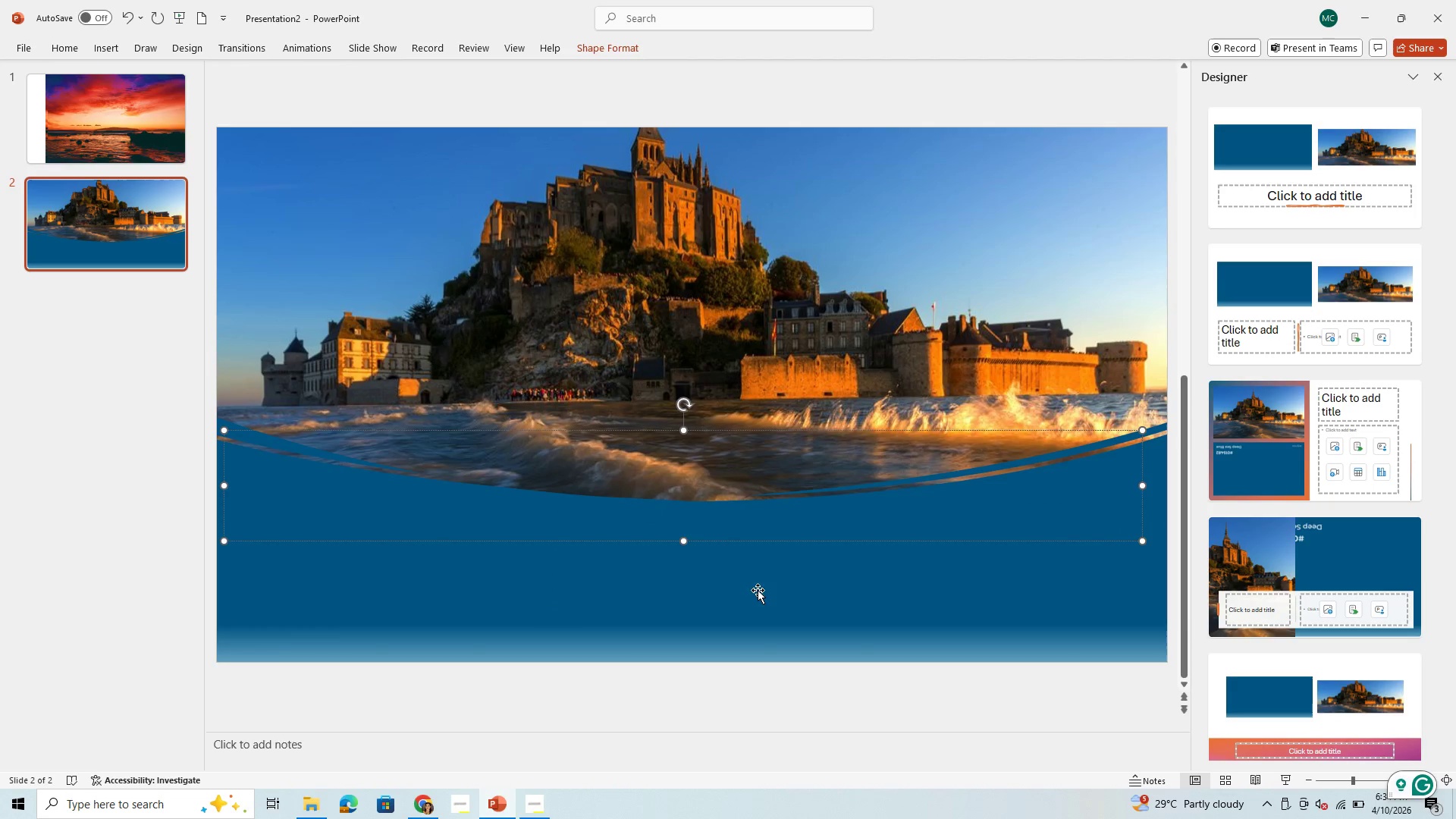 
wait(7.05)
 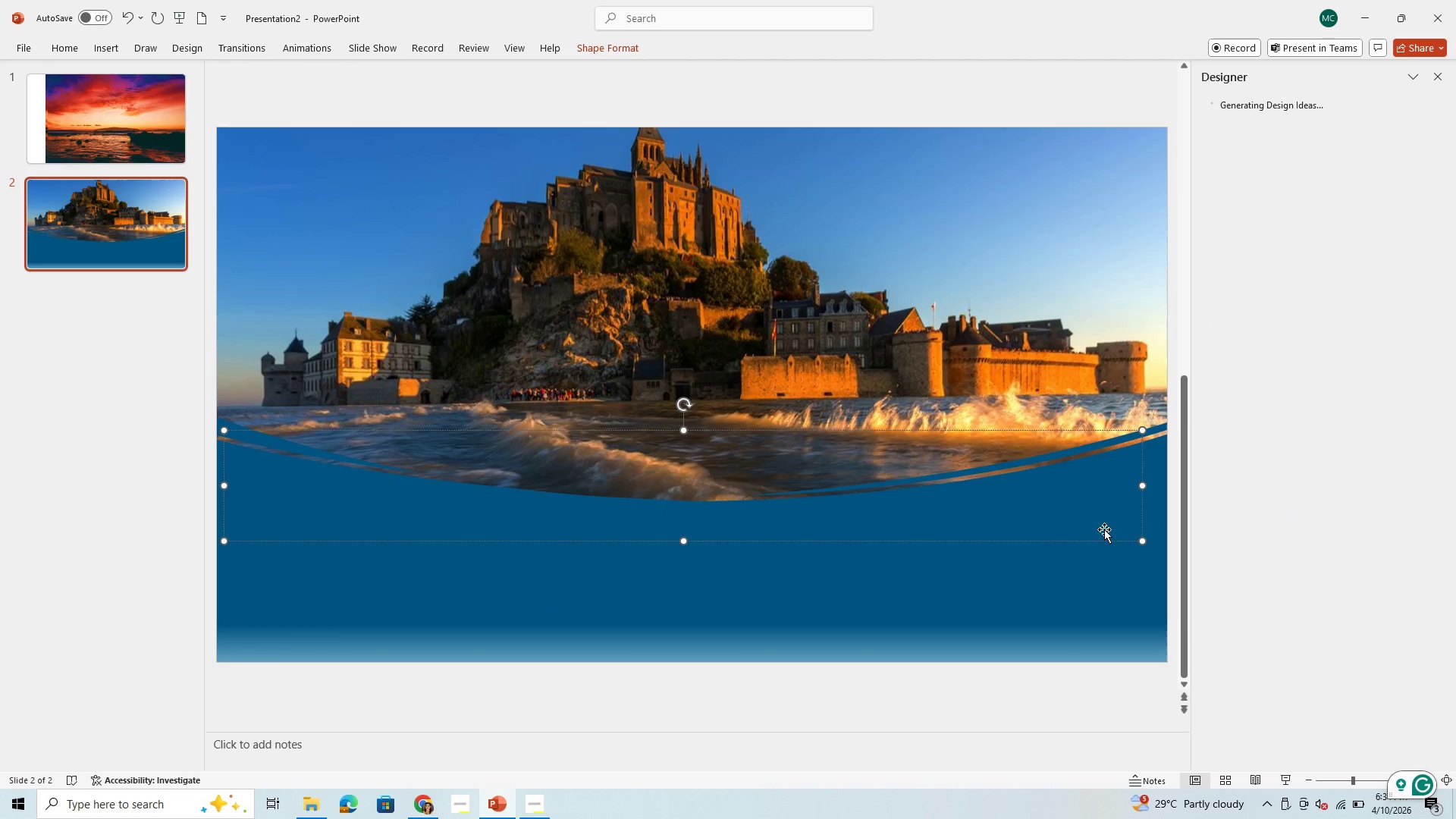 
type(CO)
key(Backspace)
 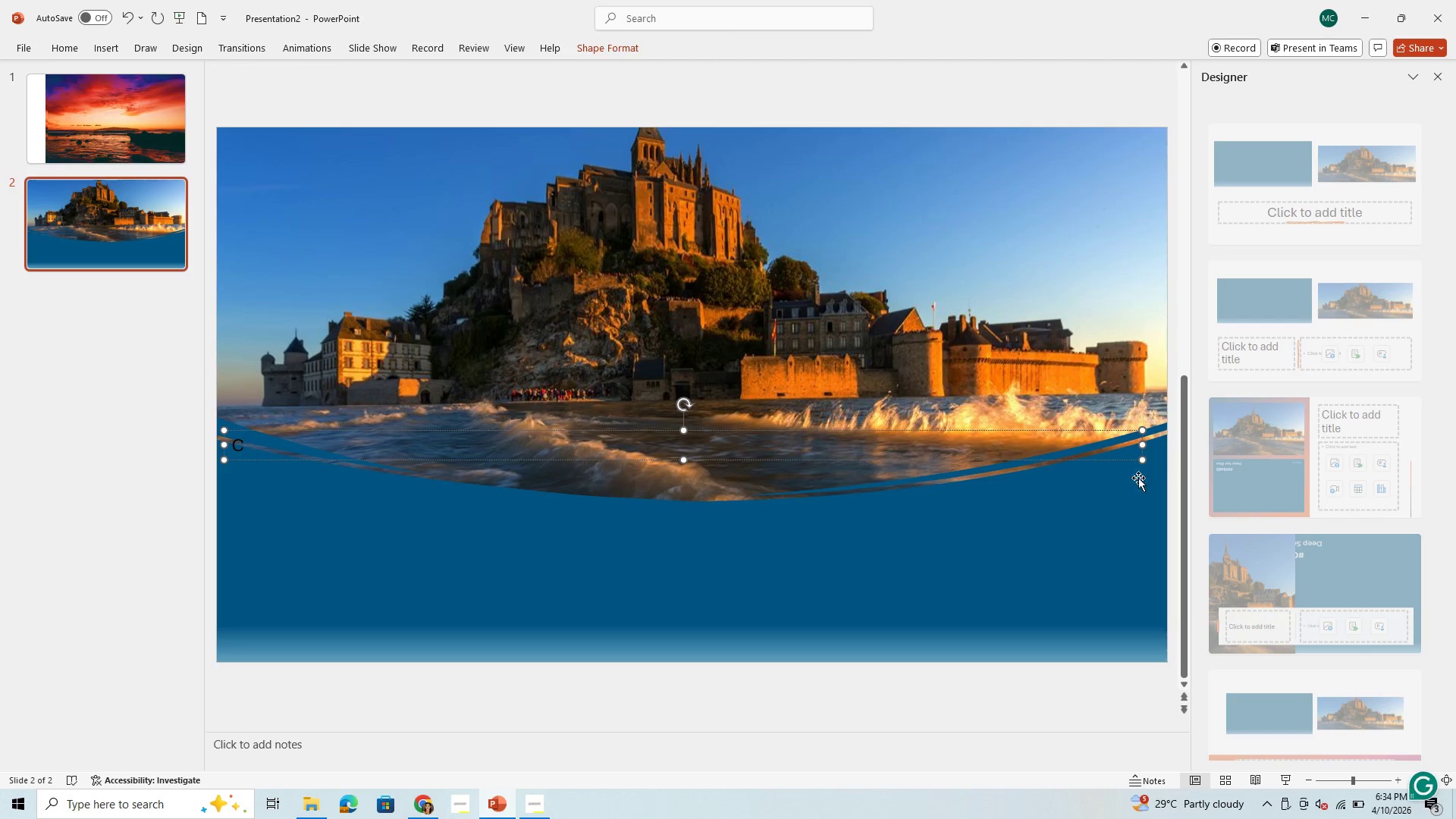 
wait(5.61)
 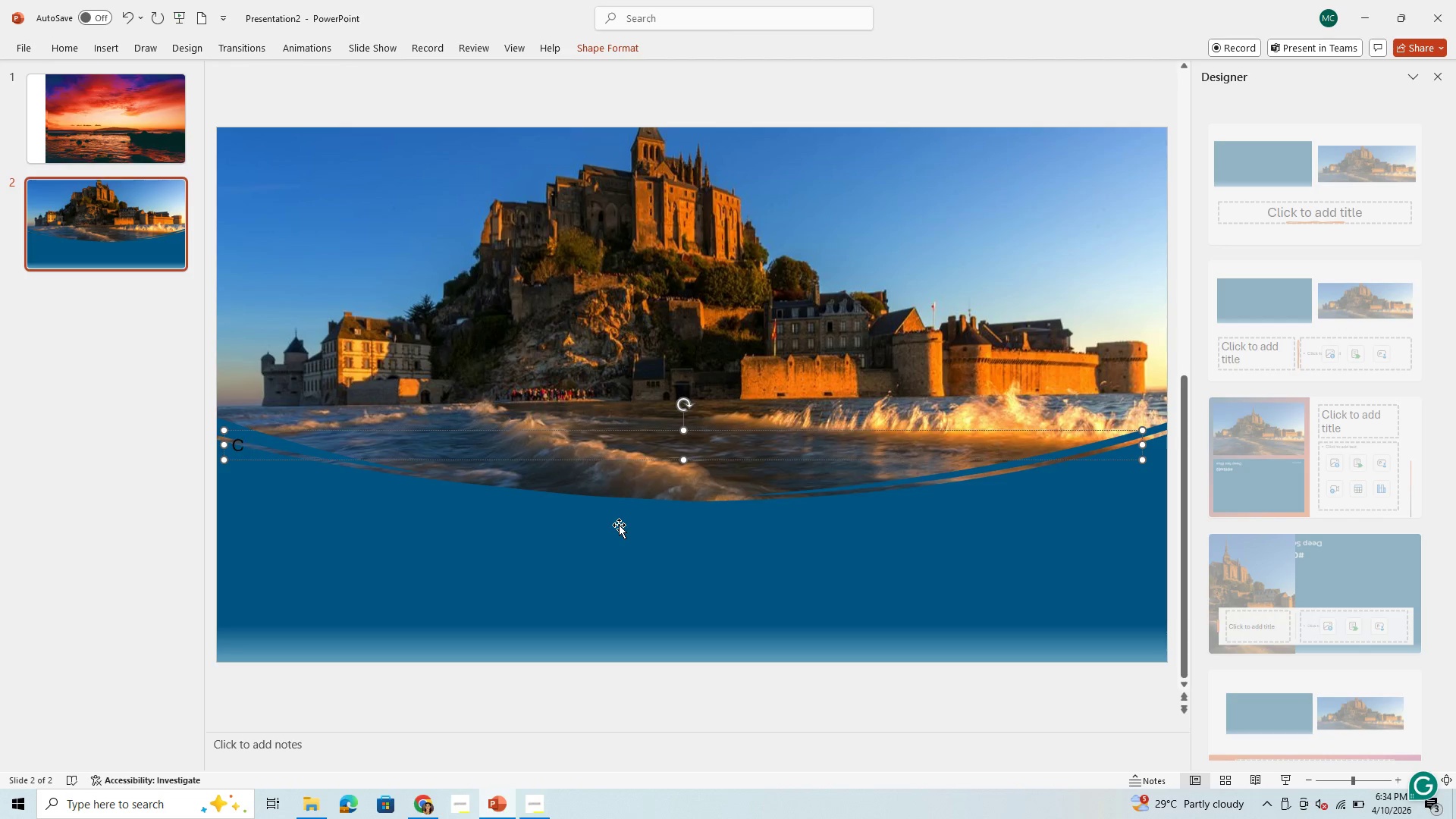 
left_click_drag(start_coordinate=[684, 460], to_coordinate=[693, 644])
 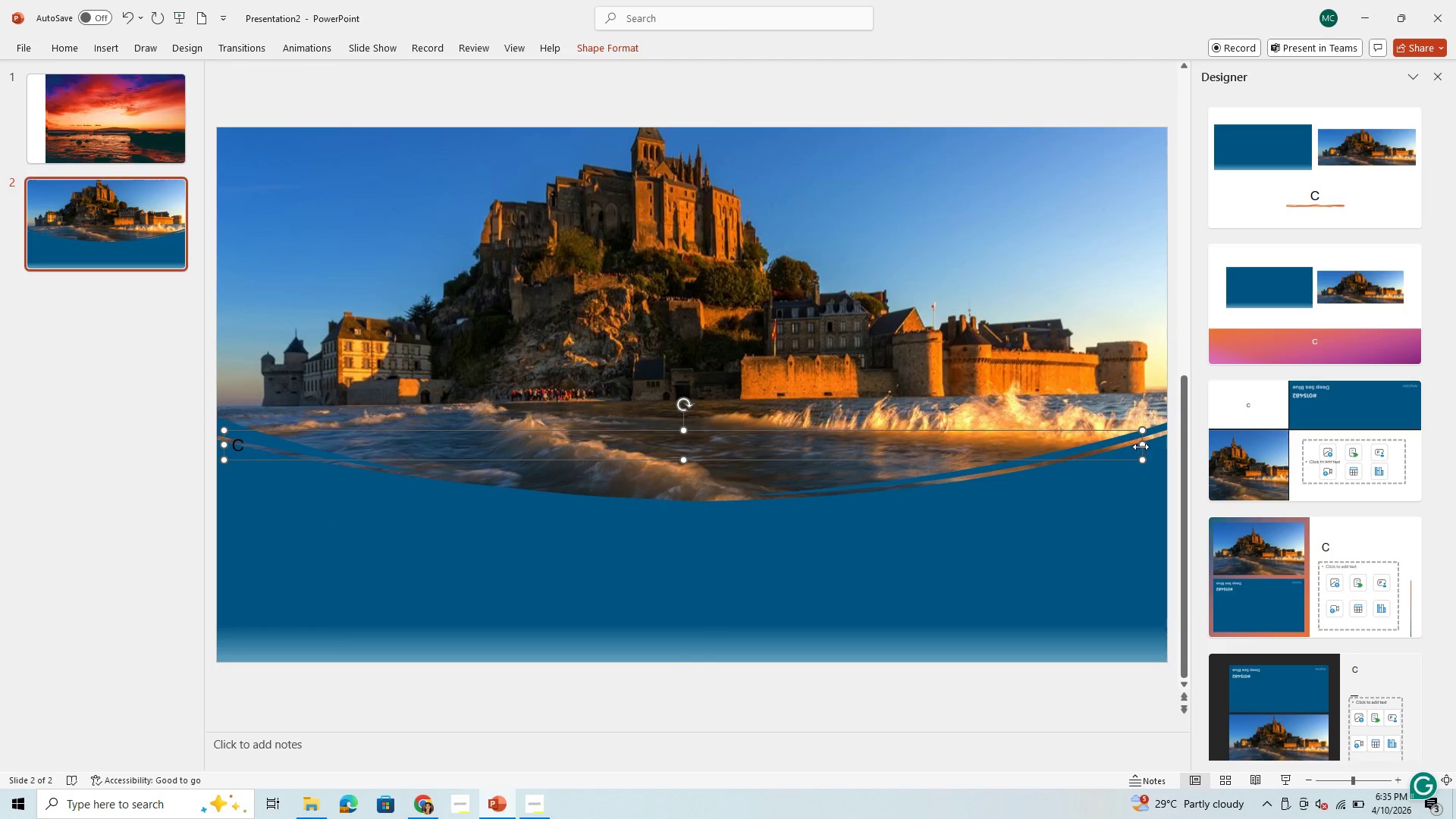 
left_click_drag(start_coordinate=[1141, 447], to_coordinate=[301, 466])
 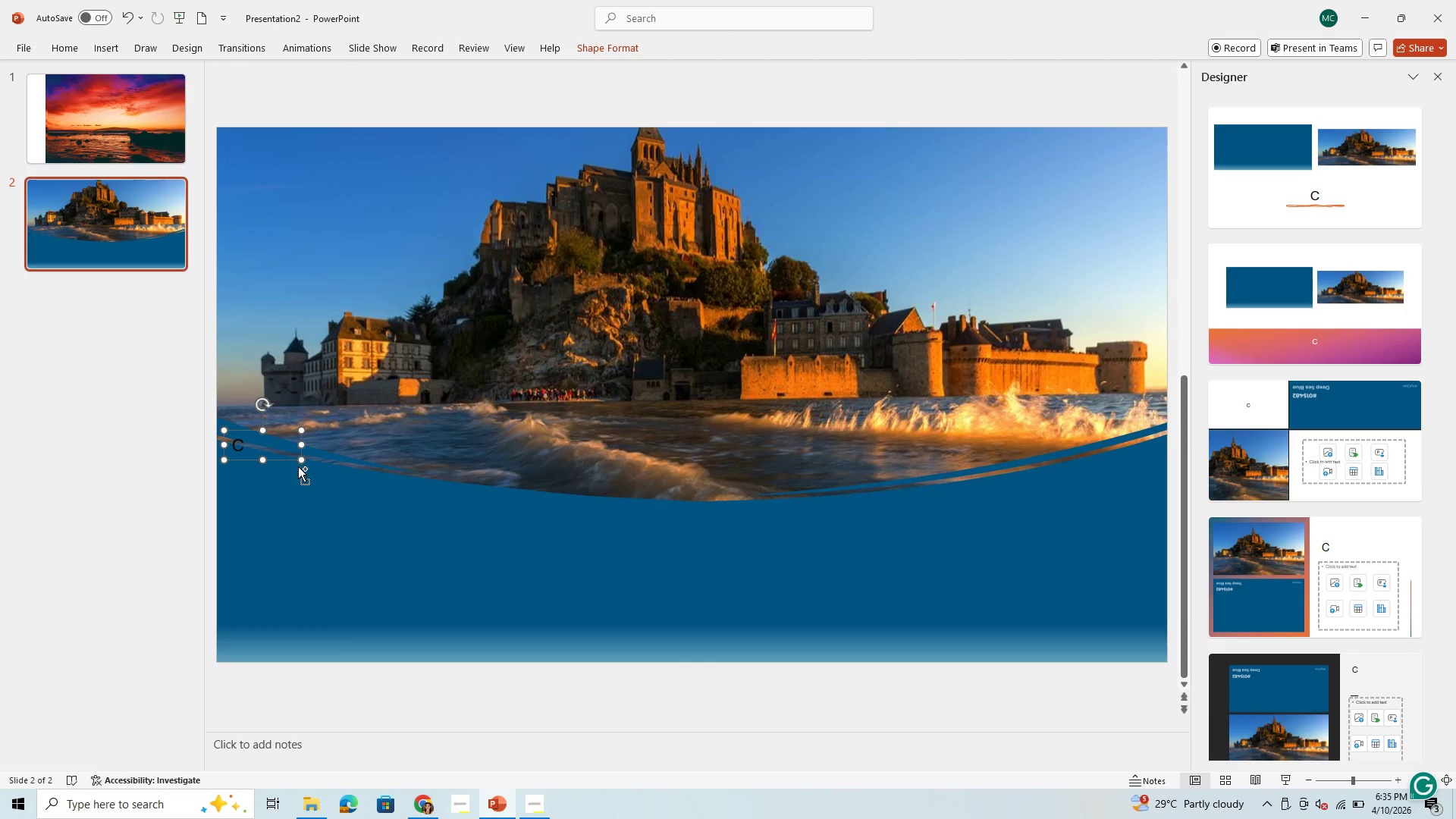 
key(Control+C)
 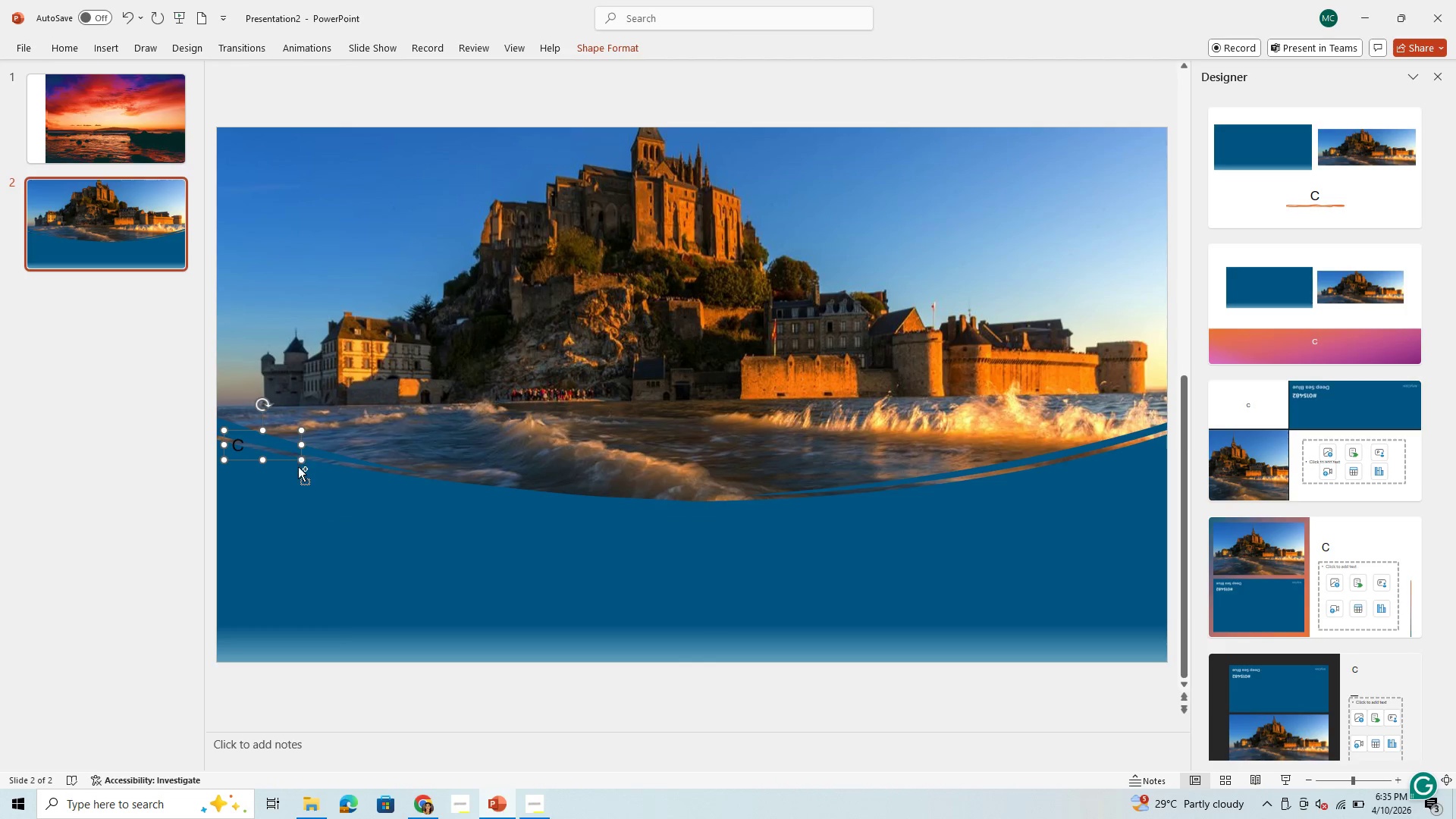 
key(Control+V)
 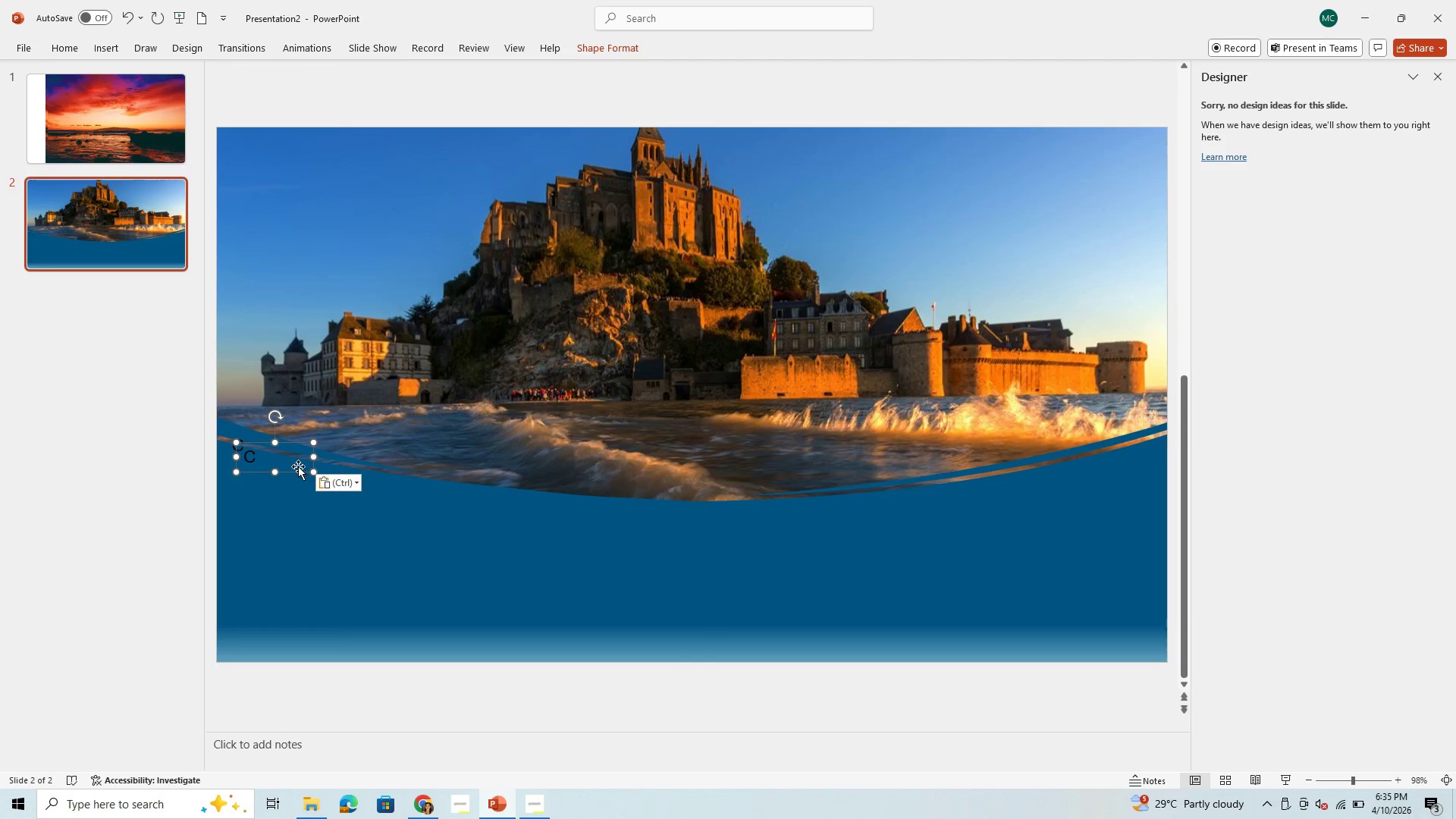 
left_click_drag(start_coordinate=[298, 466], to_coordinate=[384, 462])
 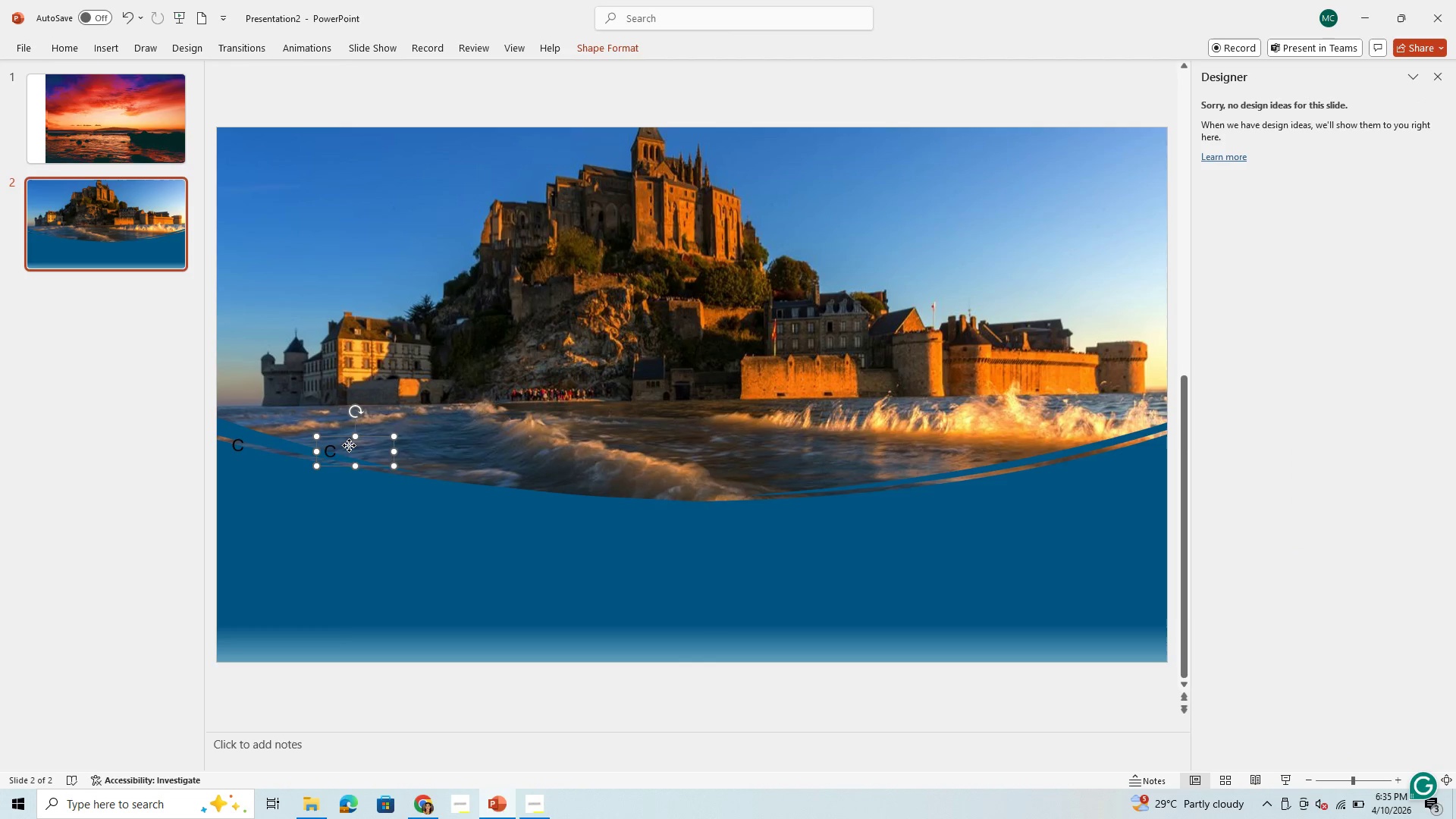 
double_click([349, 445])
 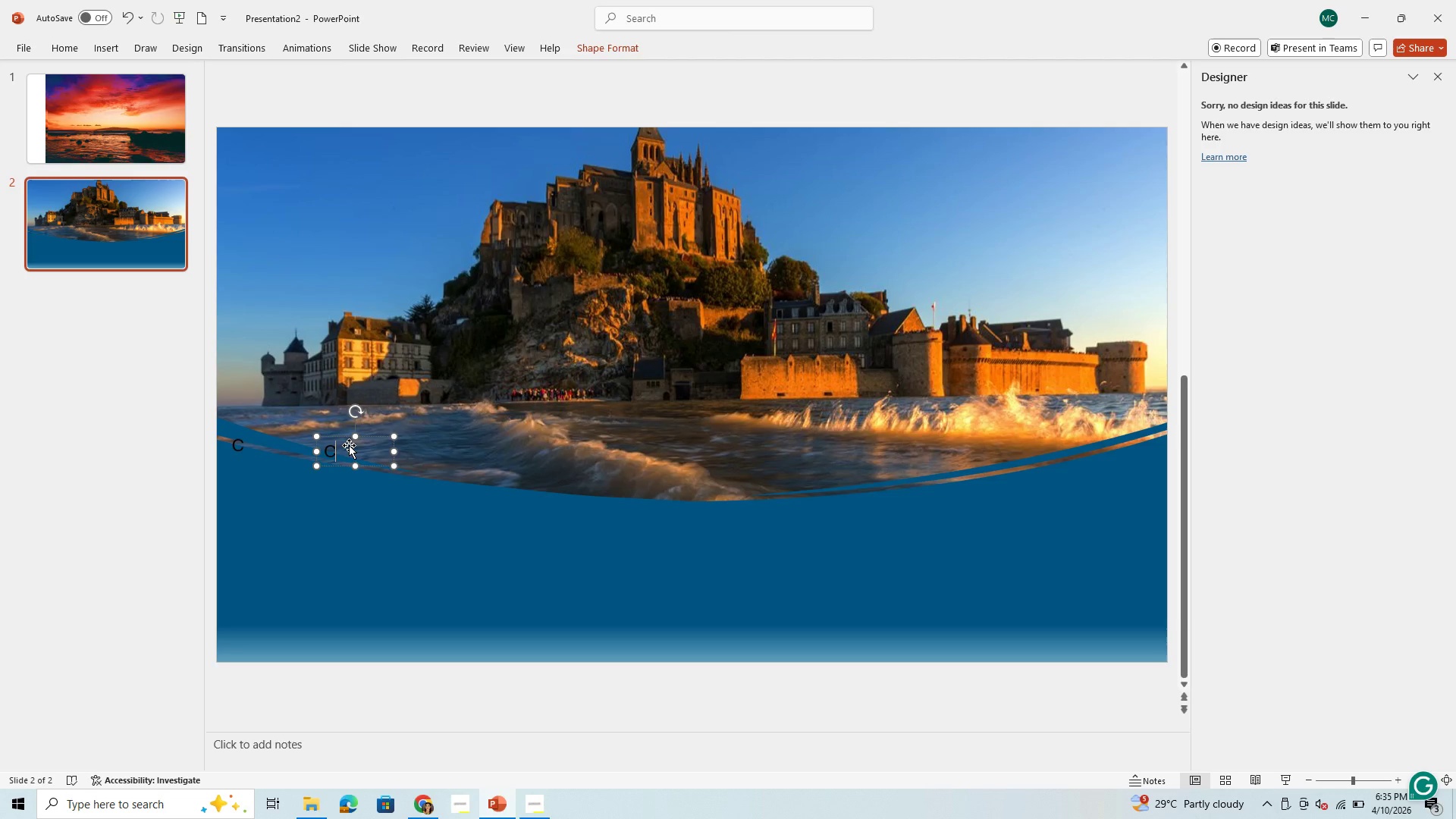 
key(Backspace)
 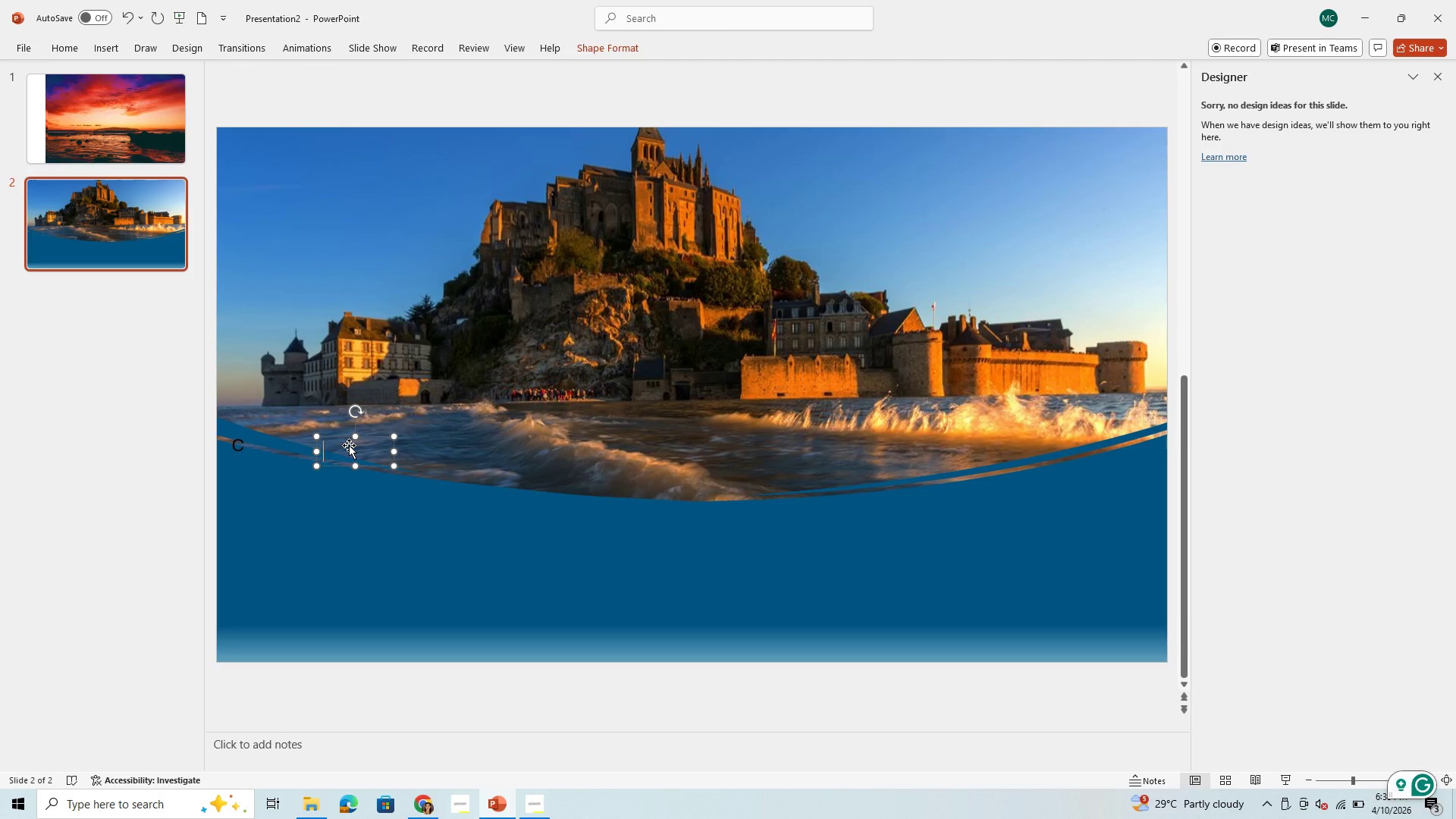 
key(H)
 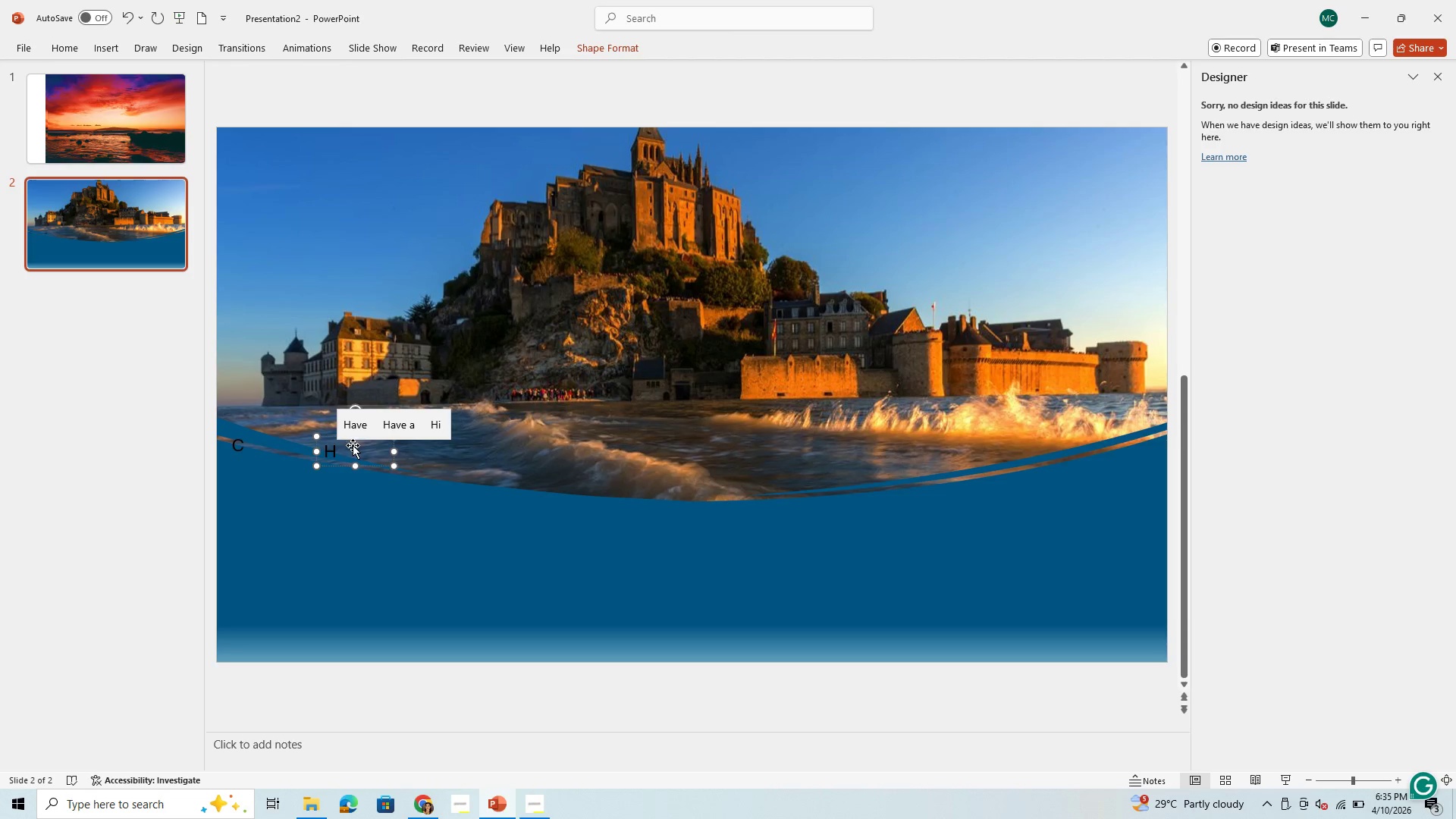 
key(Control+V)
 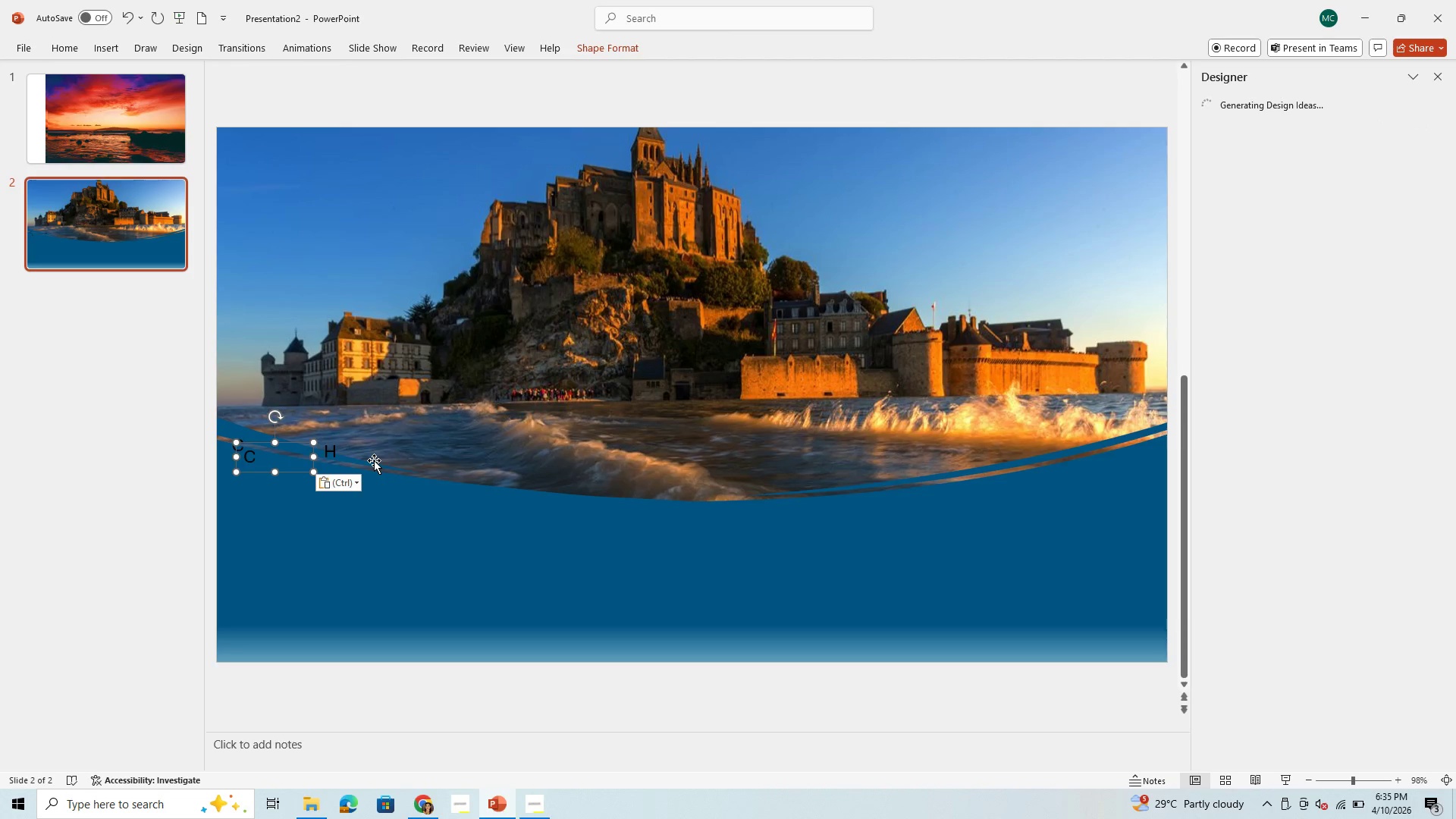 
key(Control+ControlLeft)
 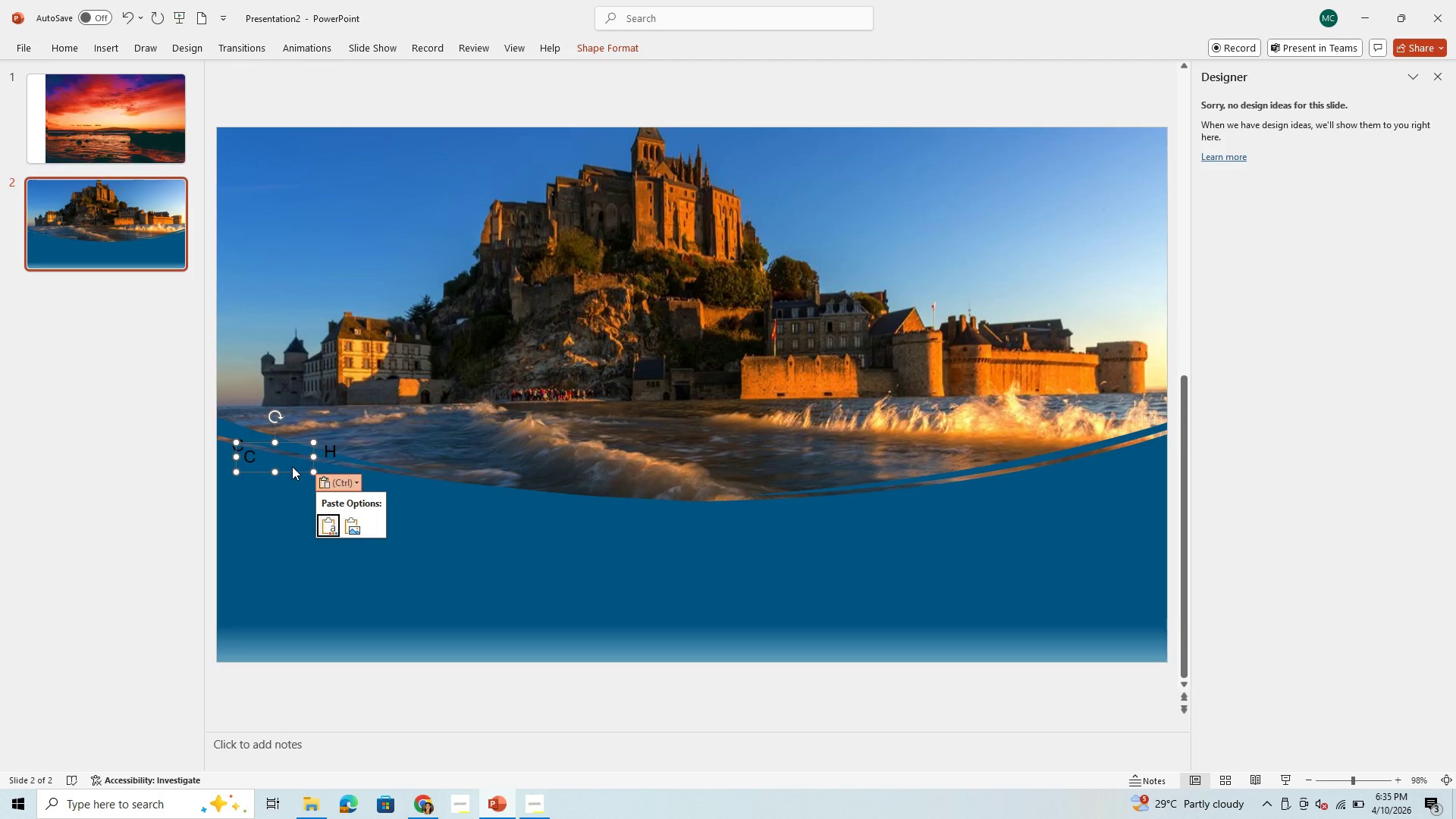 
left_click_drag(start_coordinate=[292, 466], to_coordinate=[399, 490])
 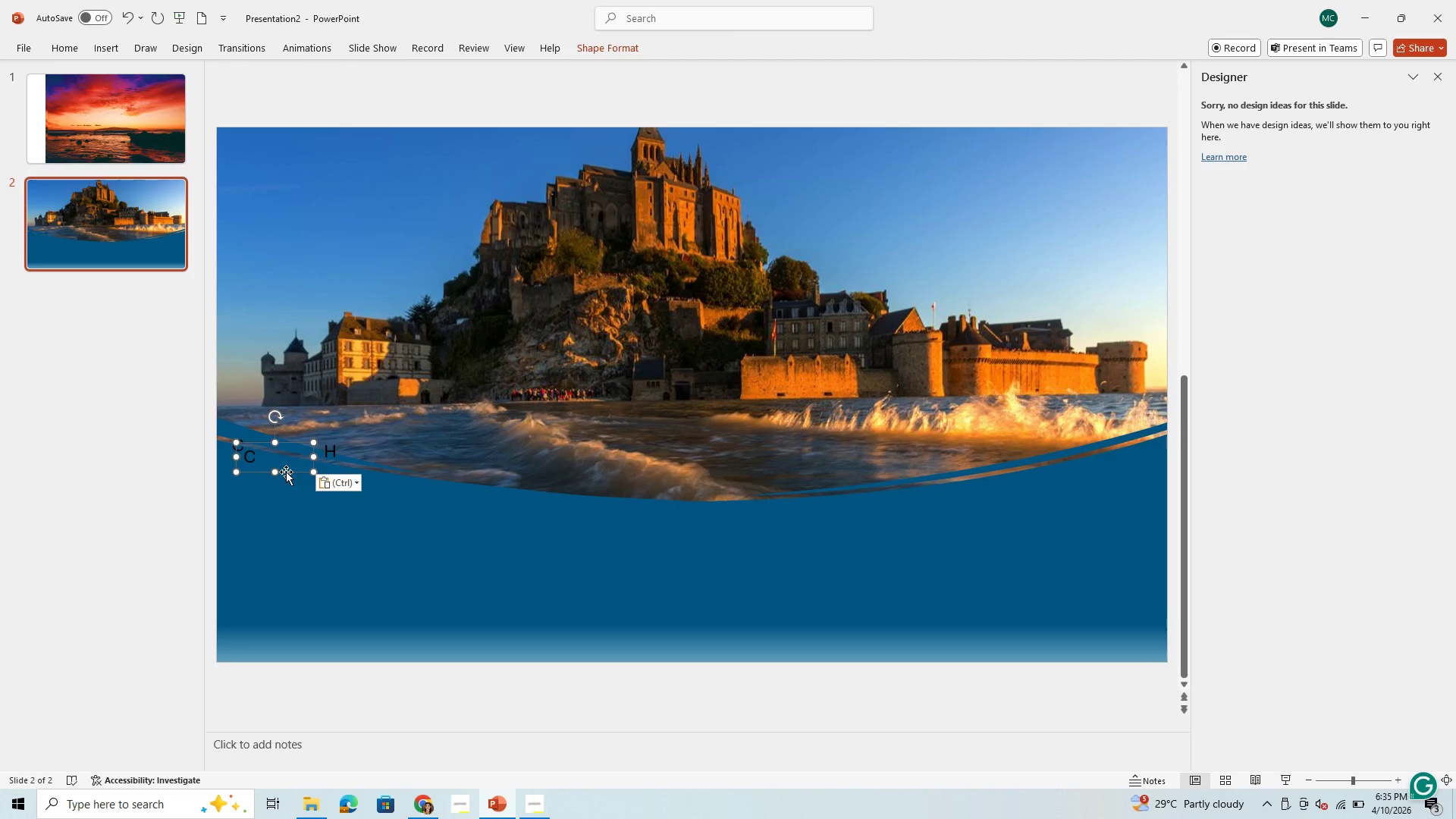 
left_click_drag(start_coordinate=[286, 472], to_coordinate=[539, 607])
 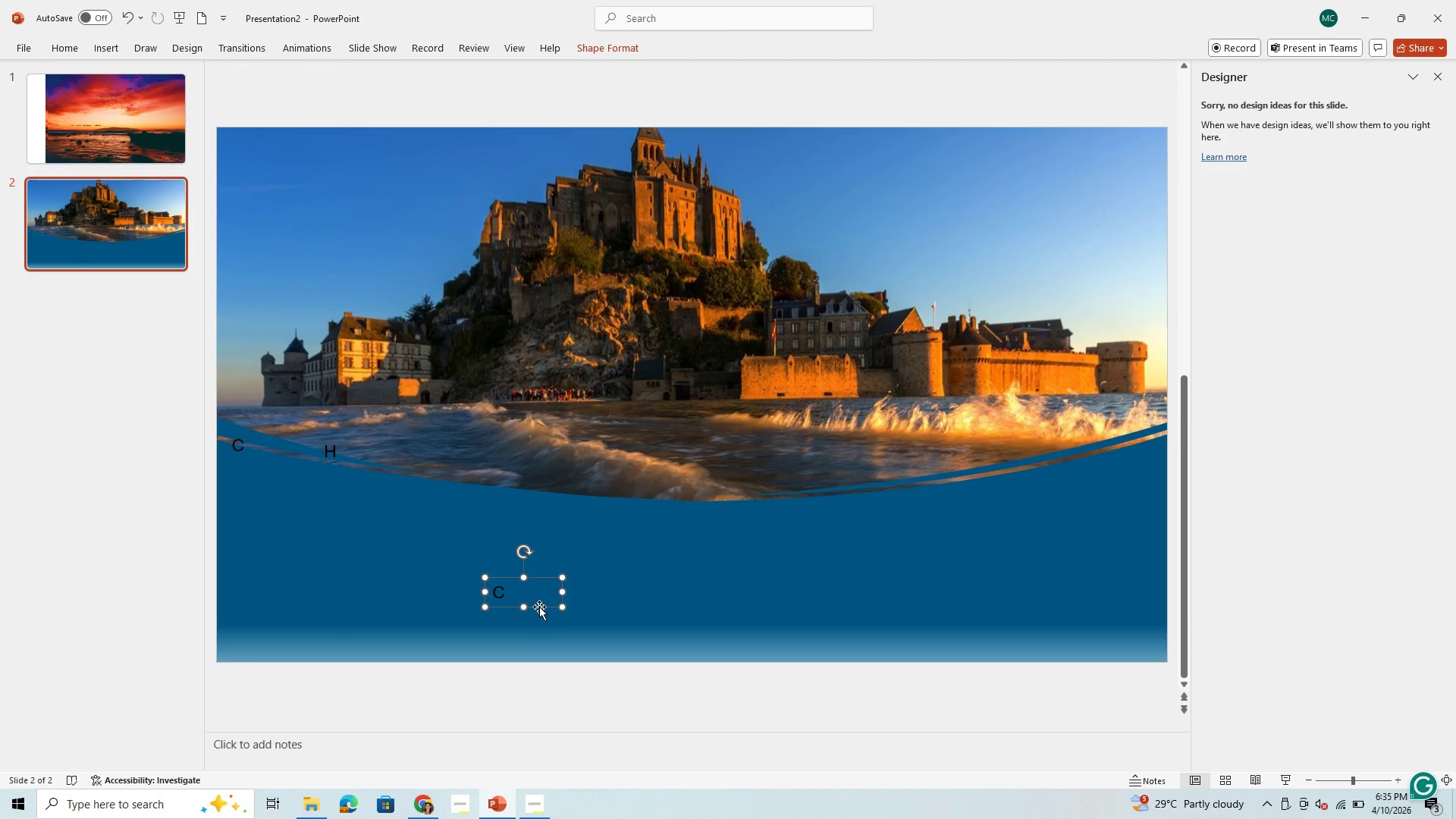 
key(Control+A)
 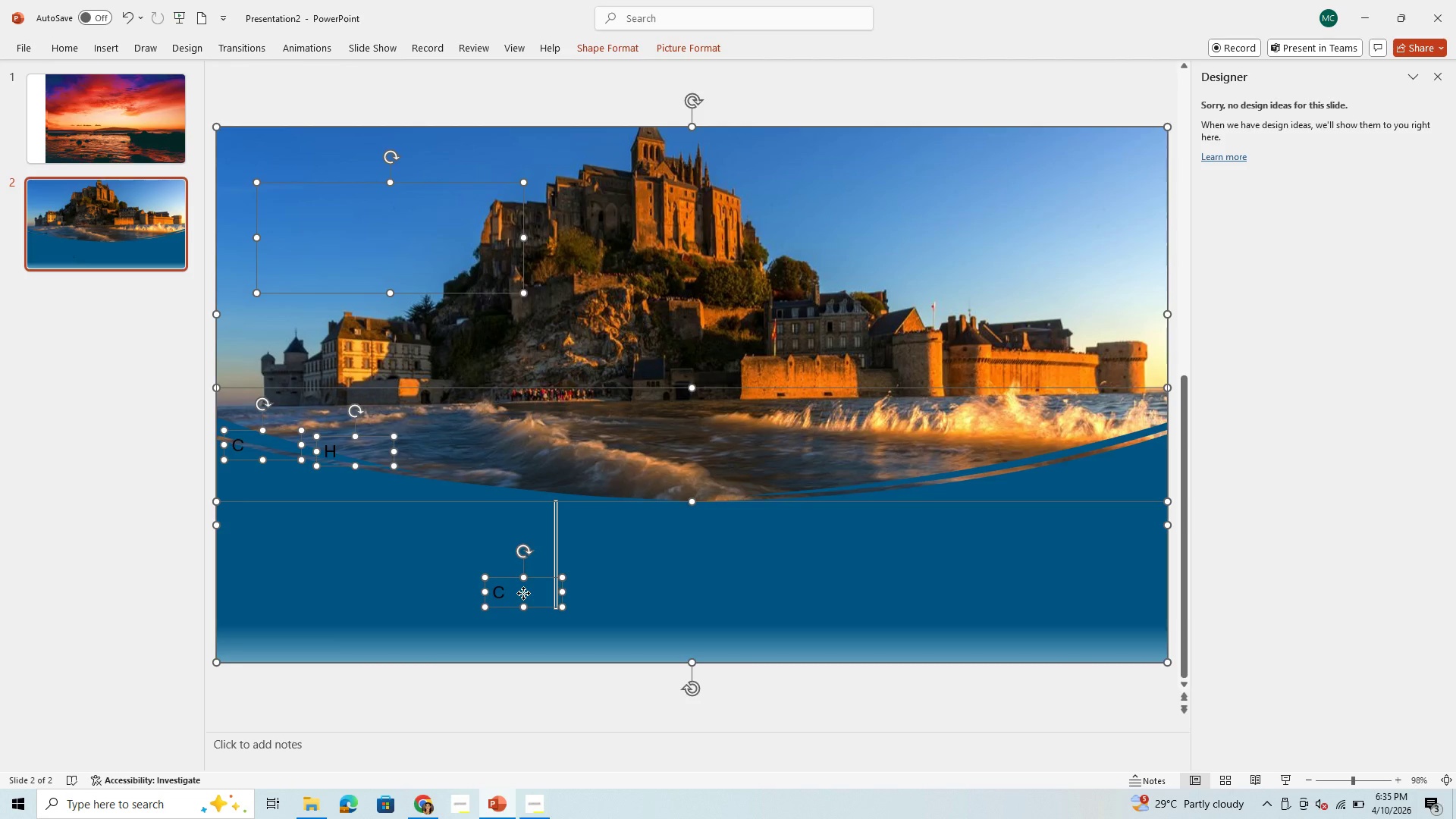 
left_click([523, 593])
 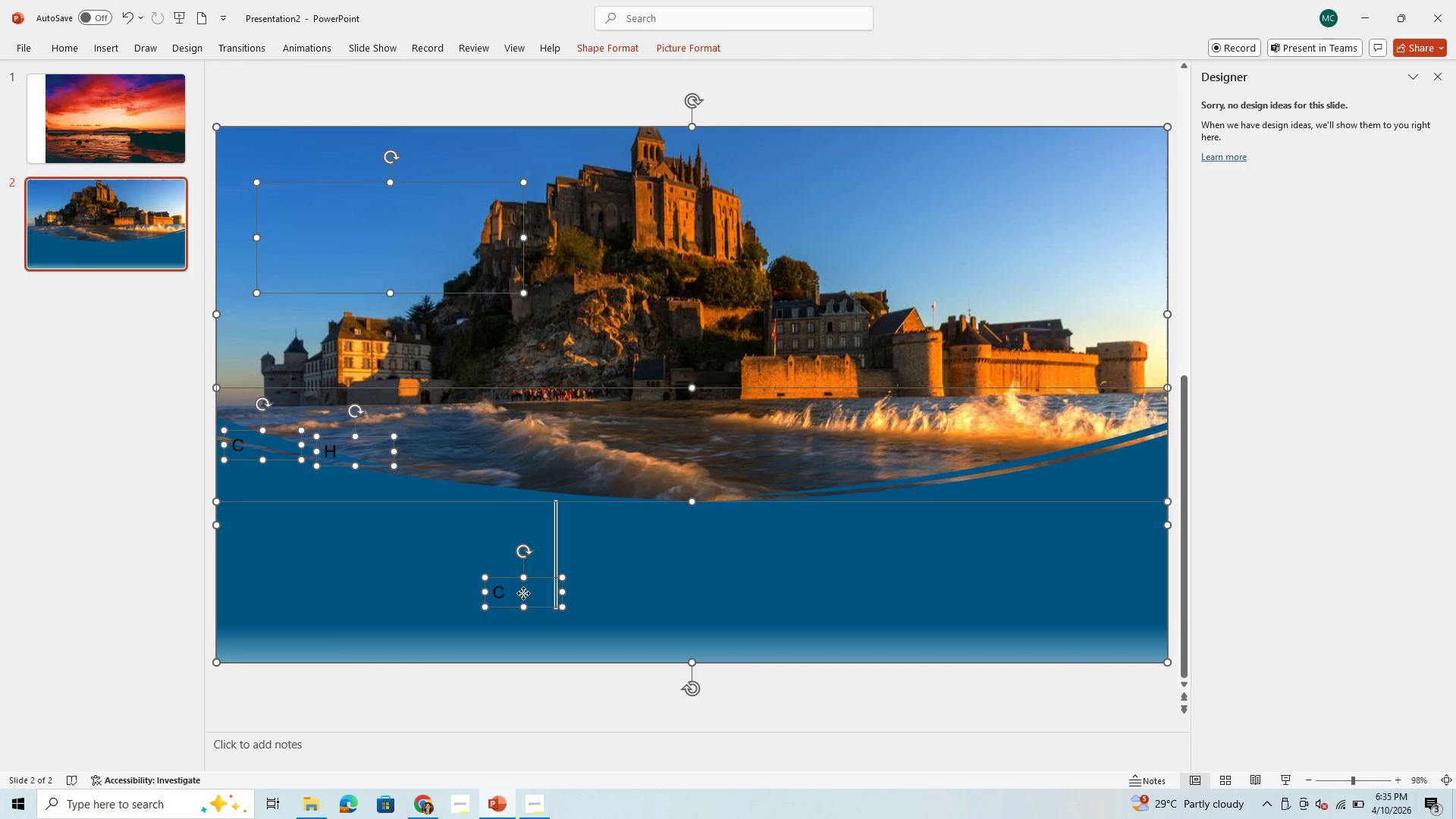 
left_click([523, 593])
 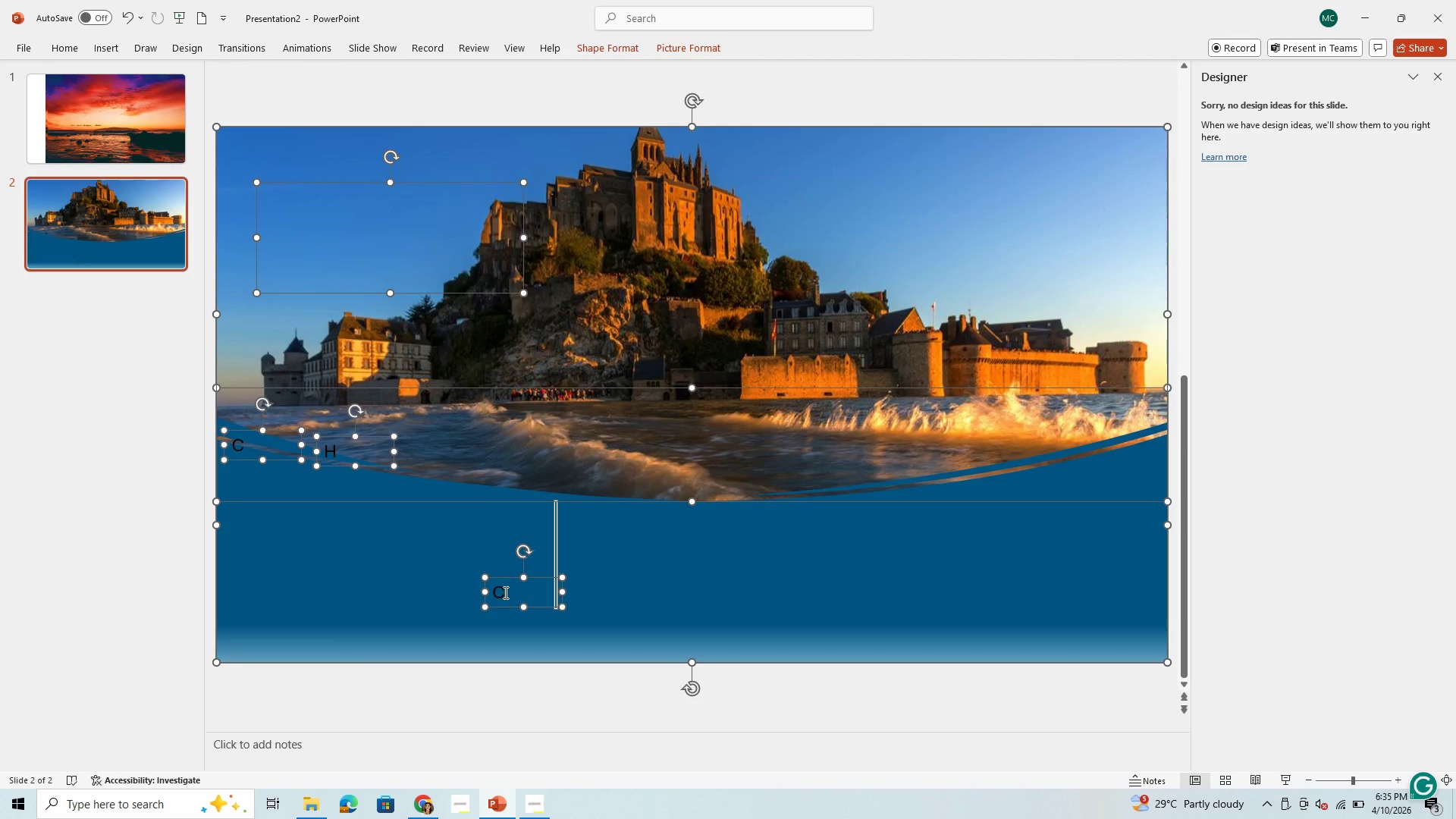 
left_click([504, 592])
 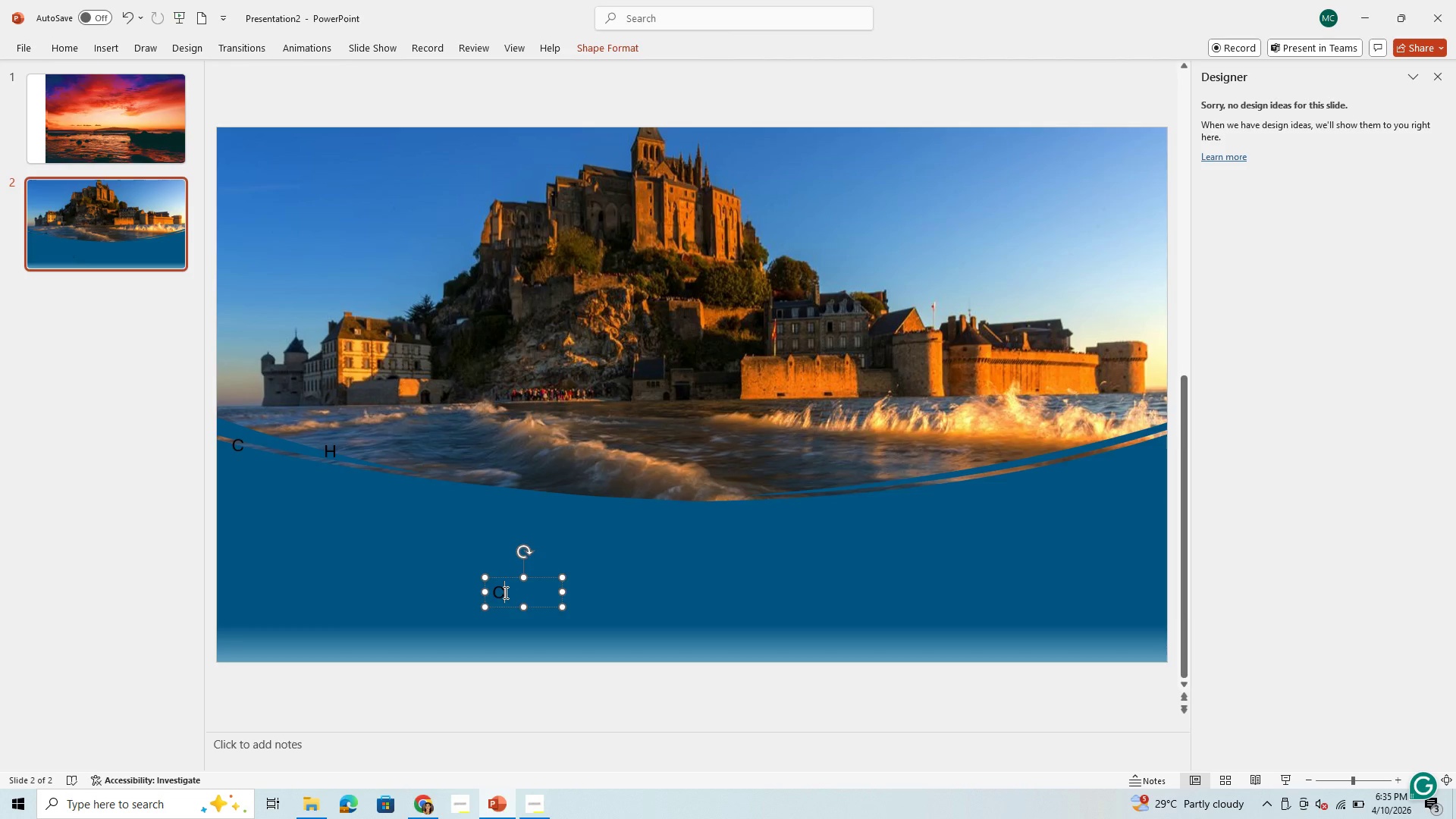 
key(Backspace)
 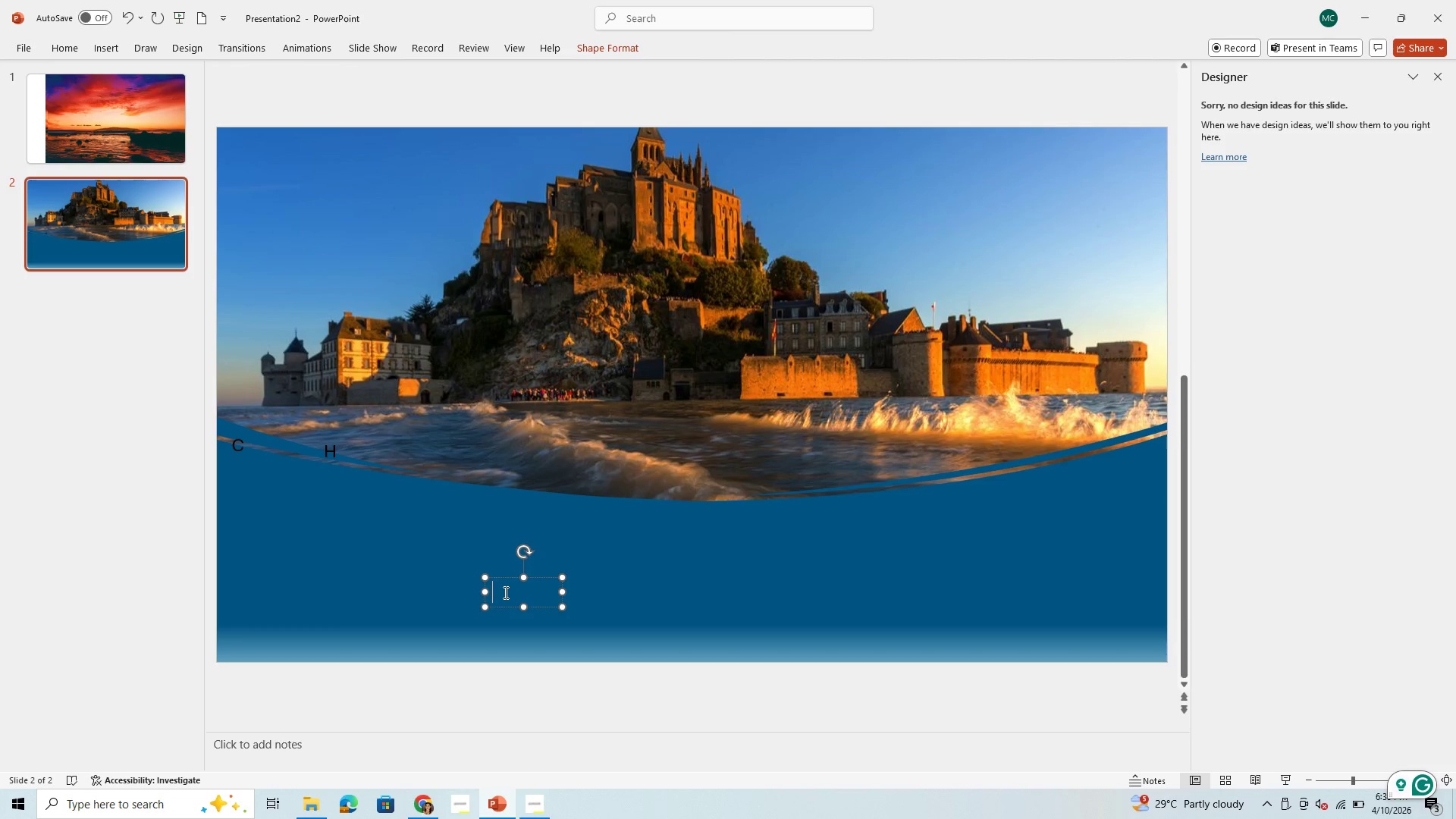 
key(CapsLock)
 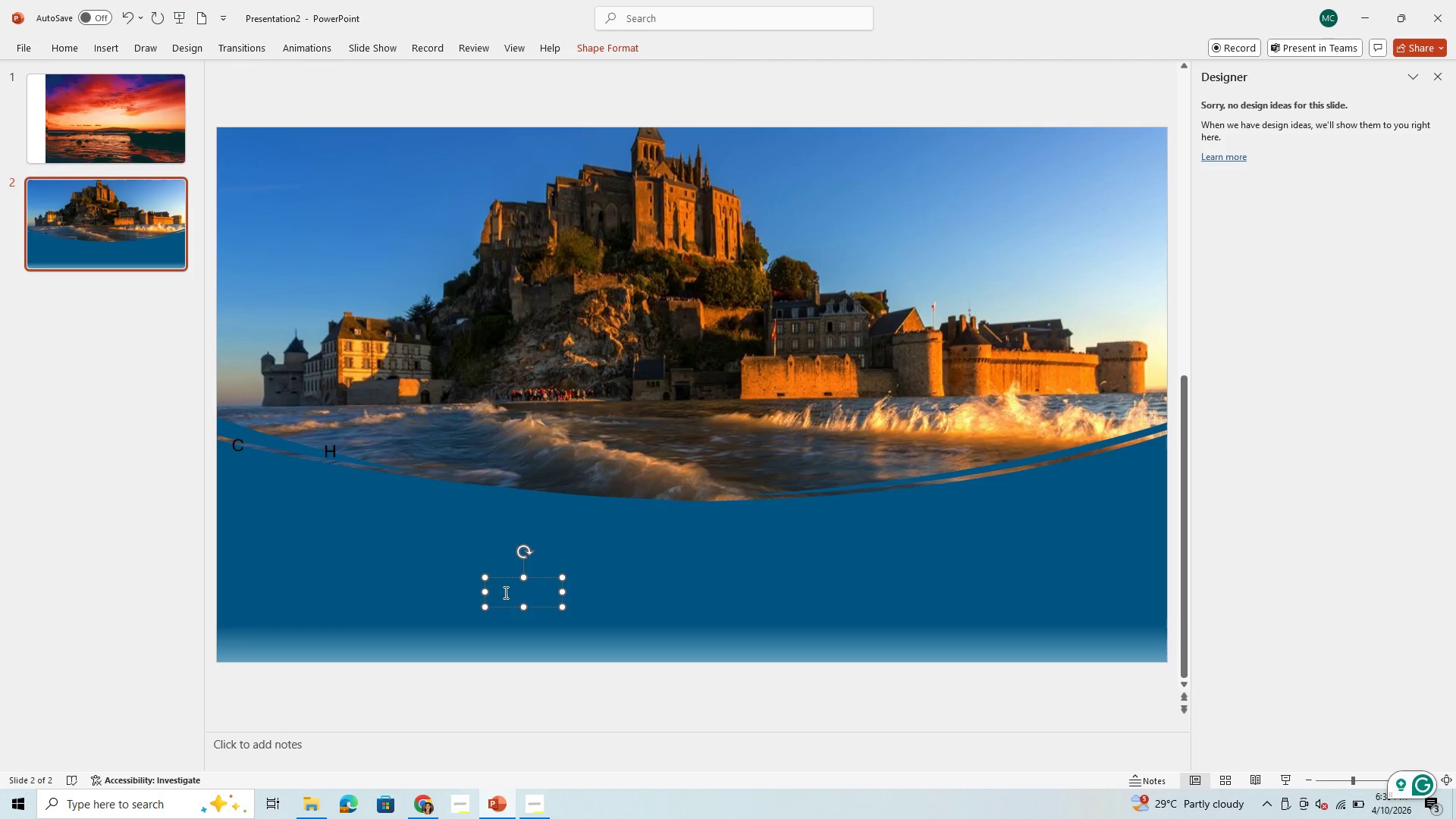 
key(CapsLock)
 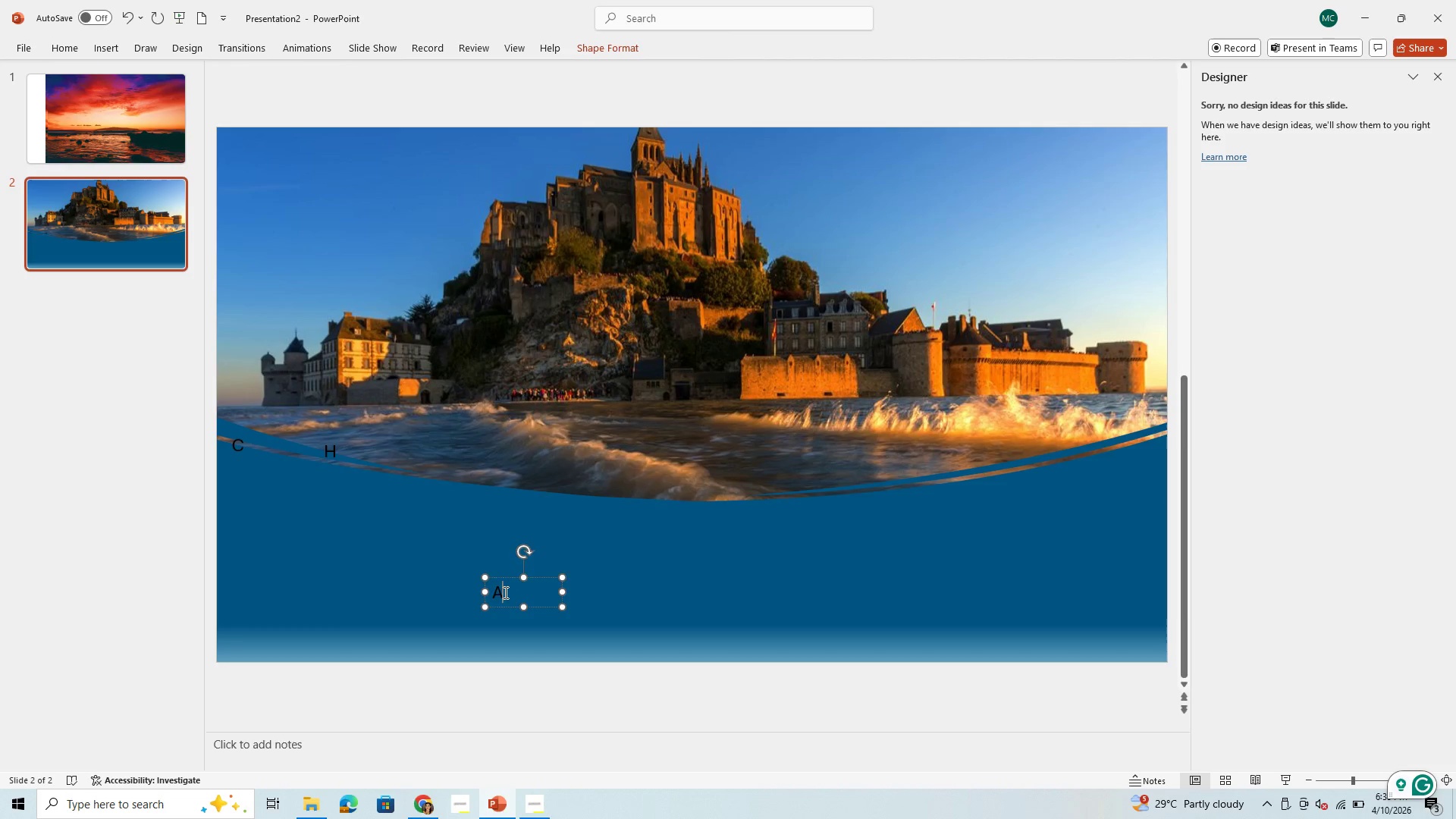 
key(A)
 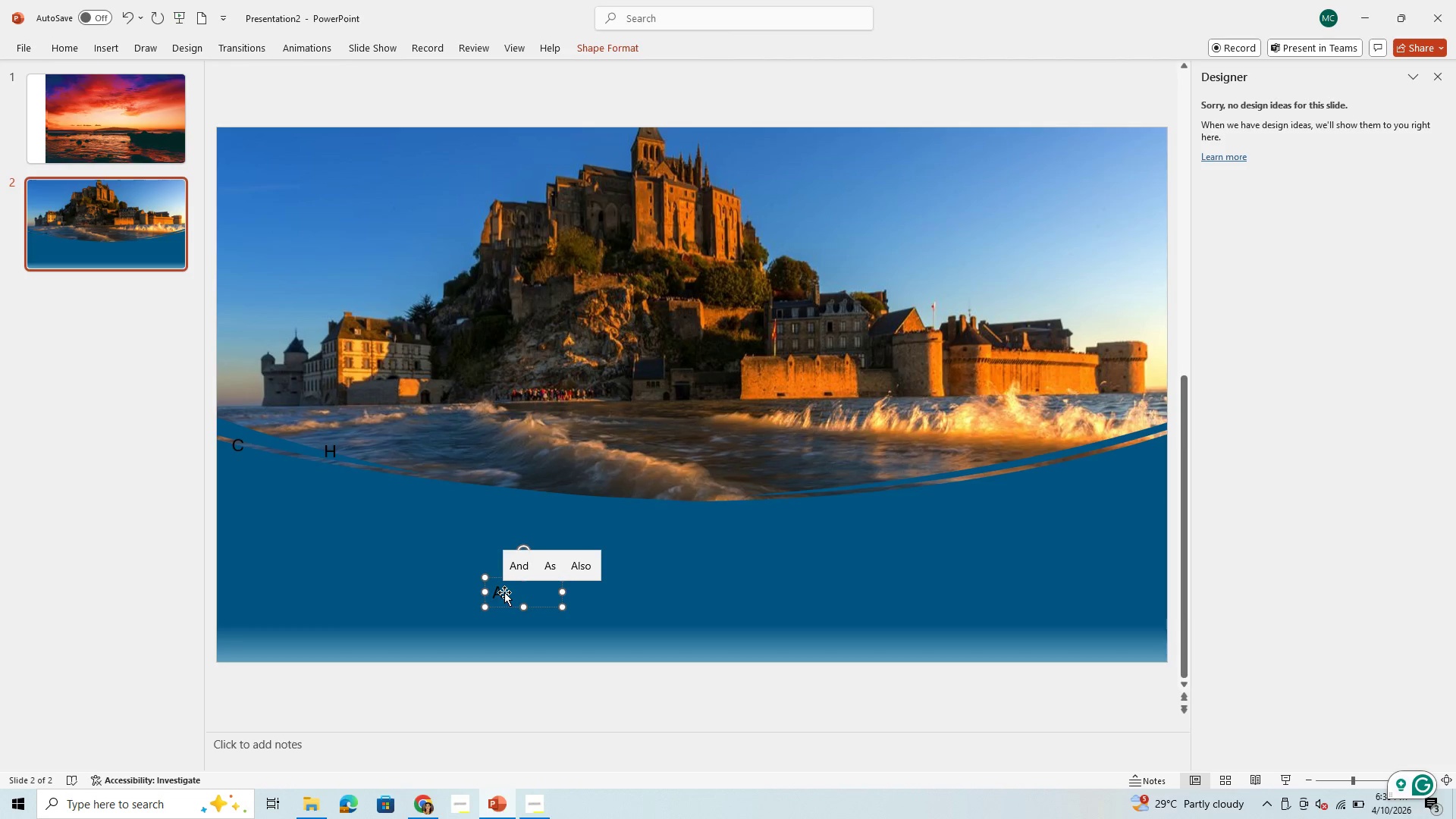 
key(CapsLock)
 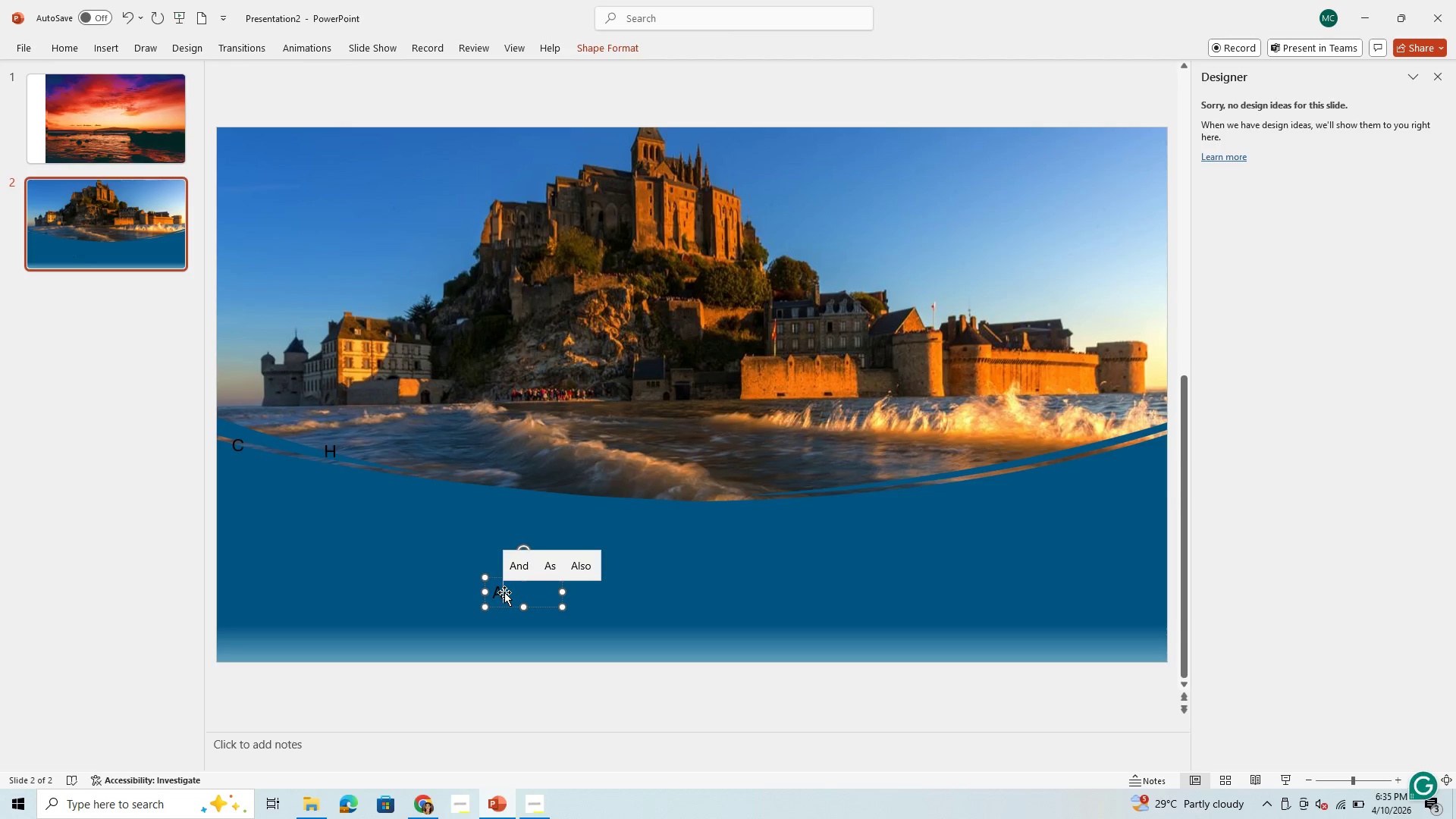 
wait(8.2)
 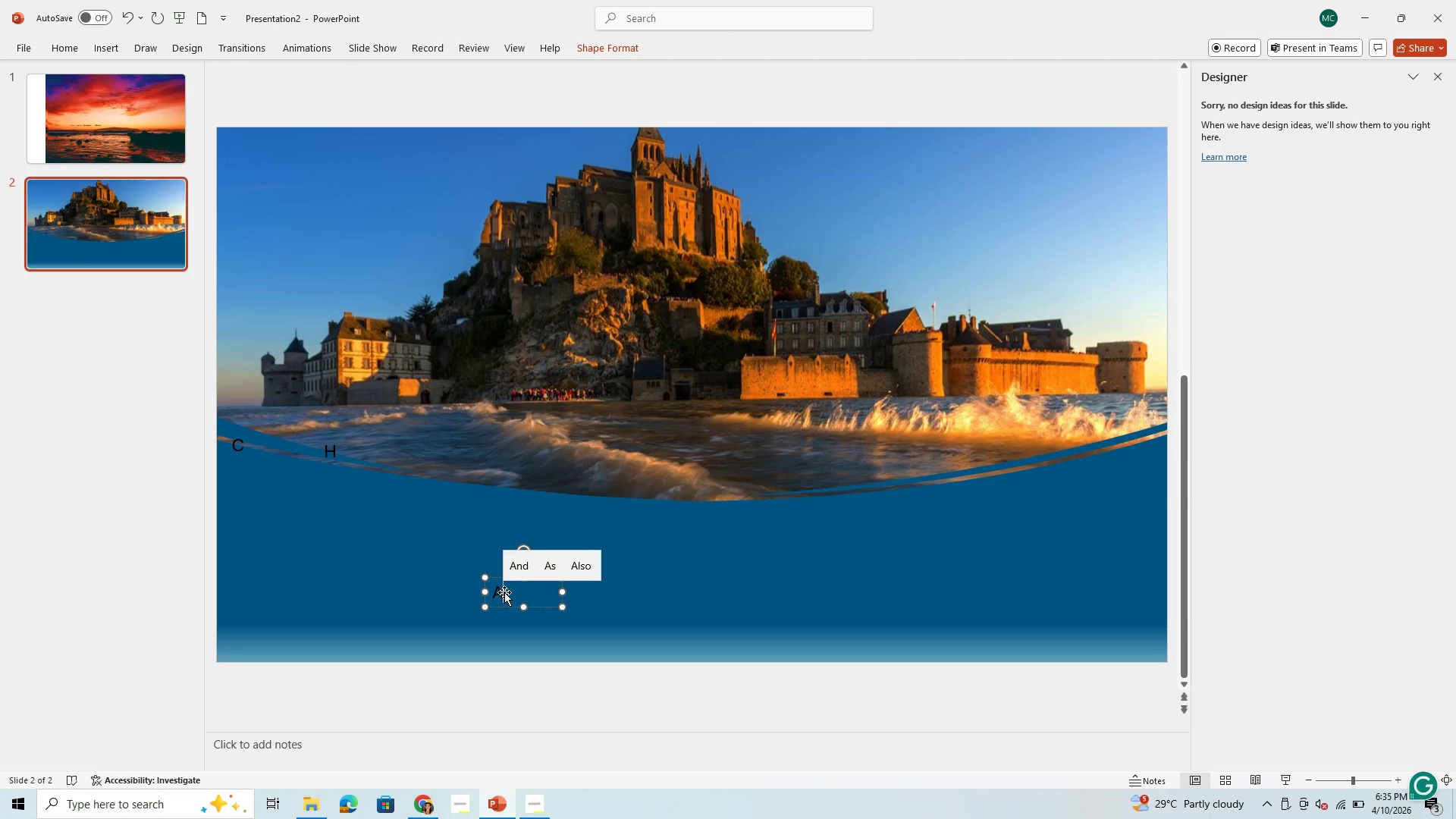 
left_click([648, 557])
 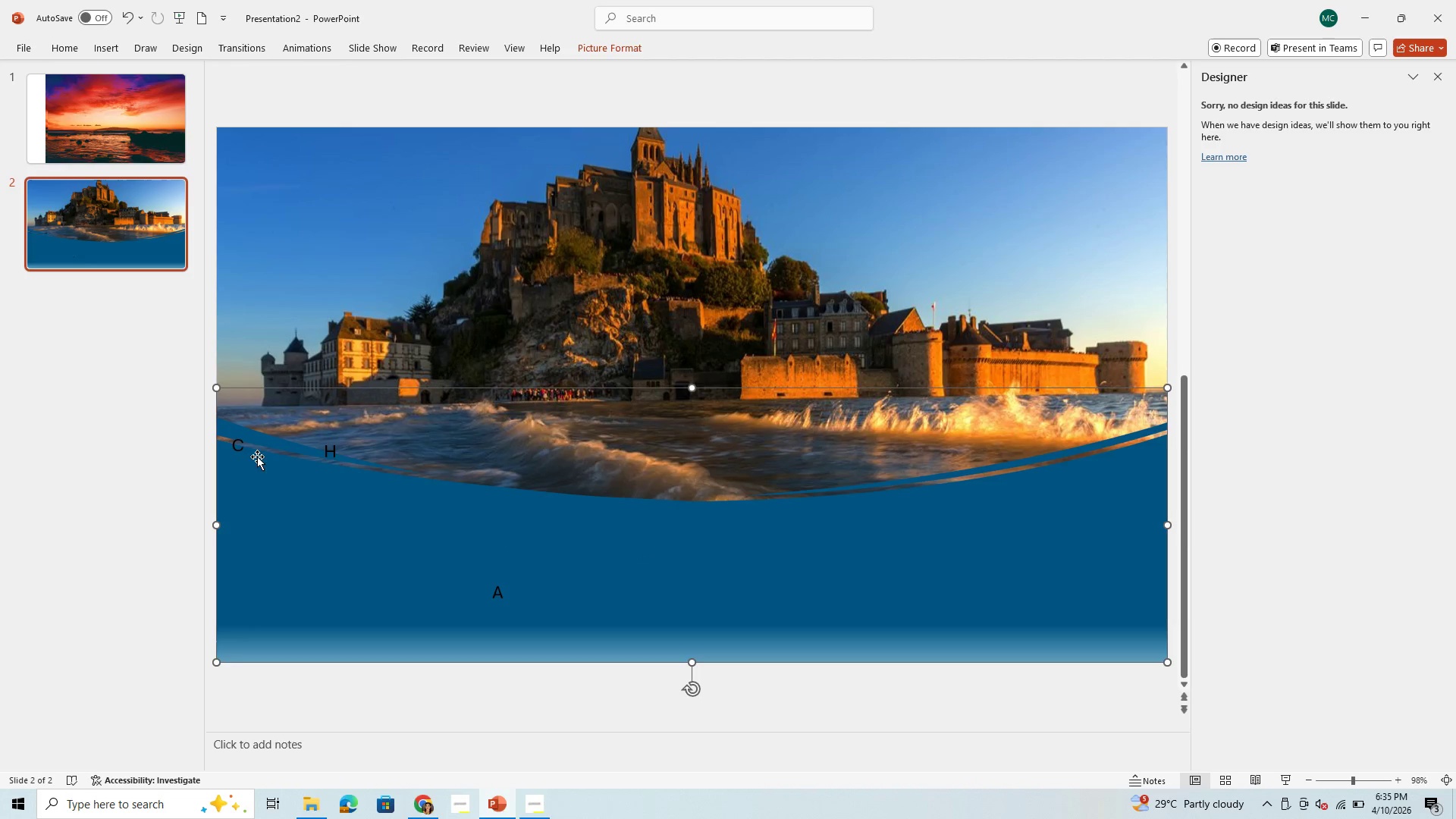 
left_click([245, 443])
 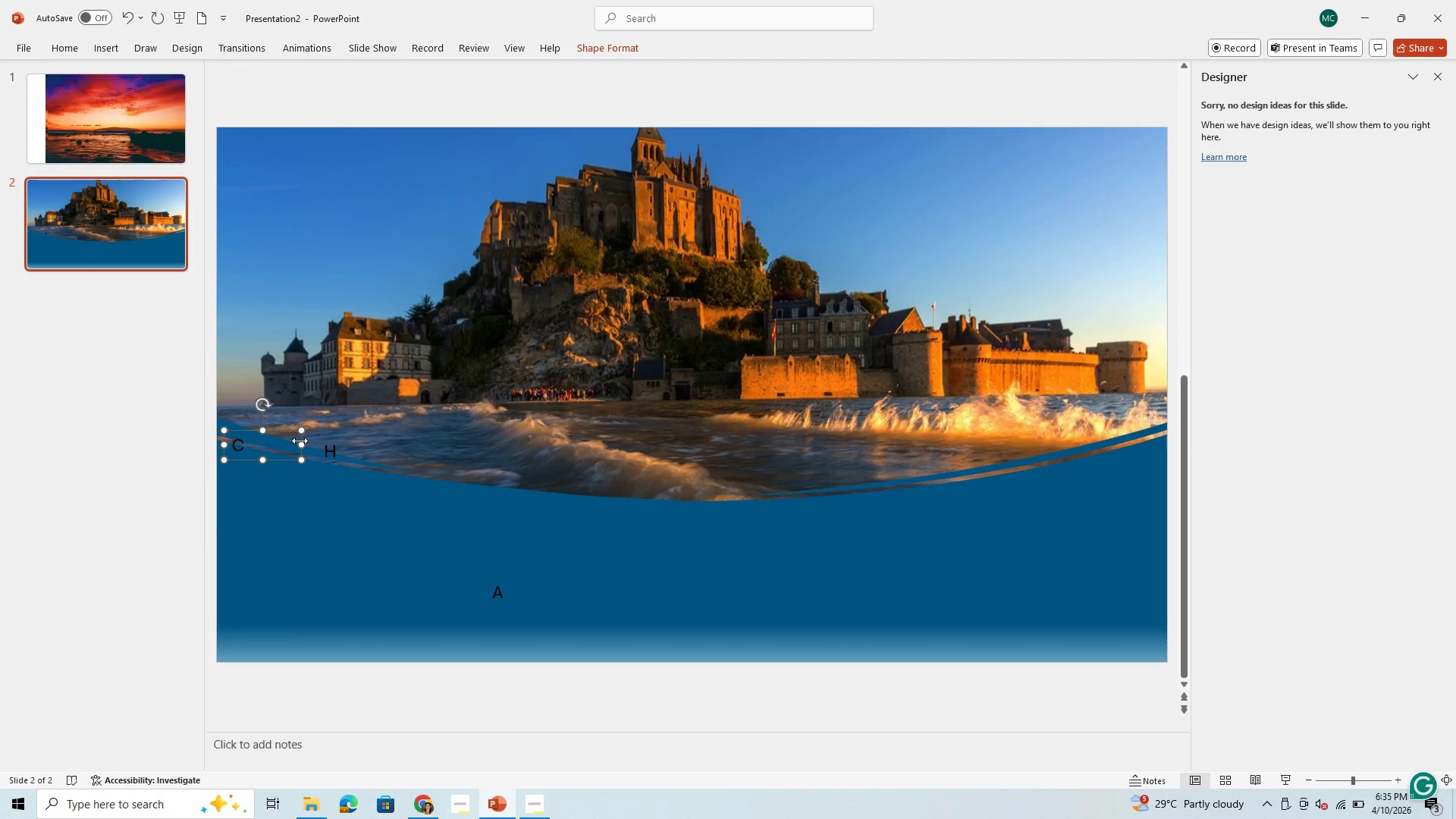 
left_click_drag(start_coordinate=[300, 441], to_coordinate=[265, 447])
 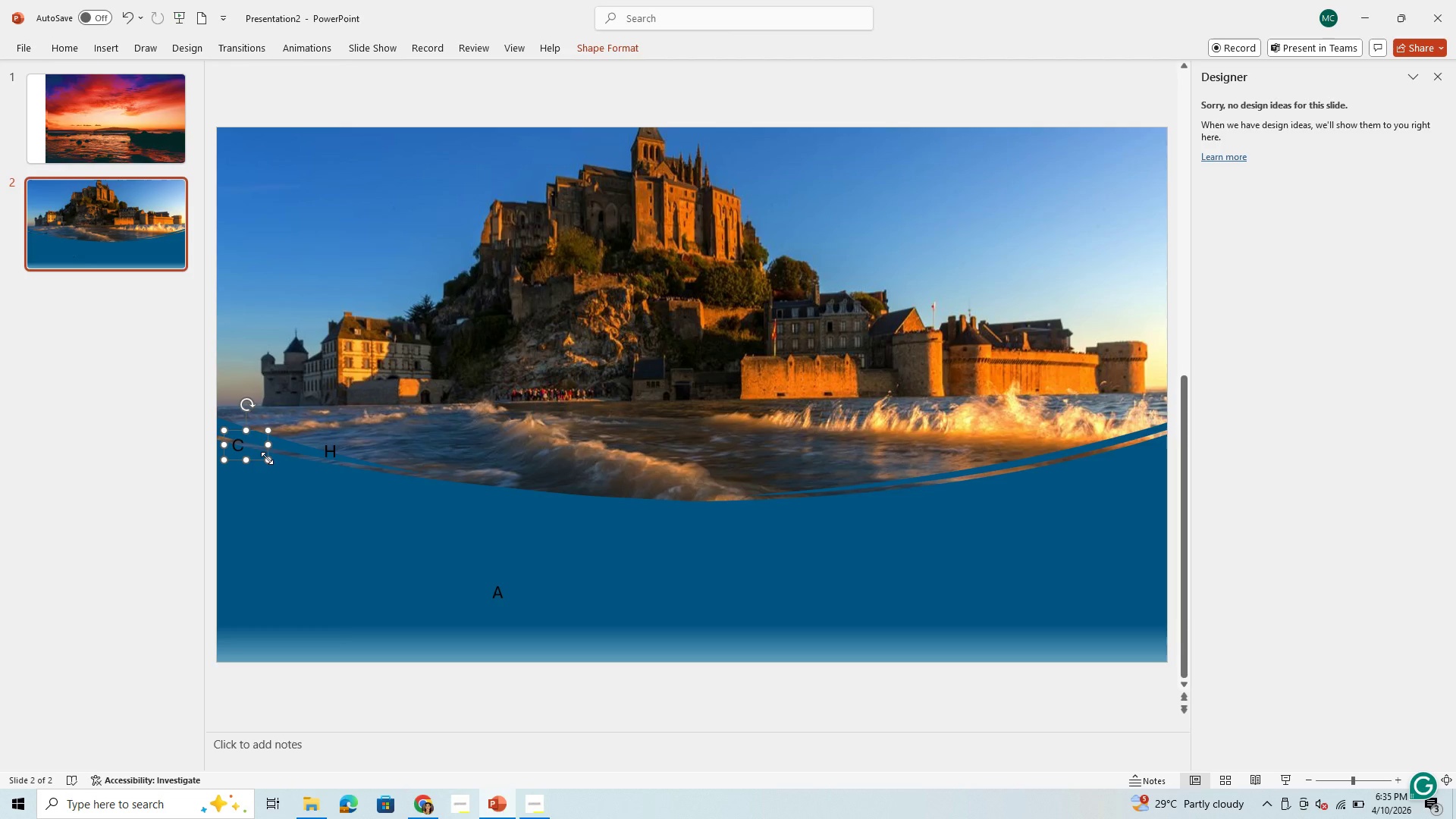 
left_click_drag(start_coordinate=[267, 458], to_coordinate=[284, 469])
 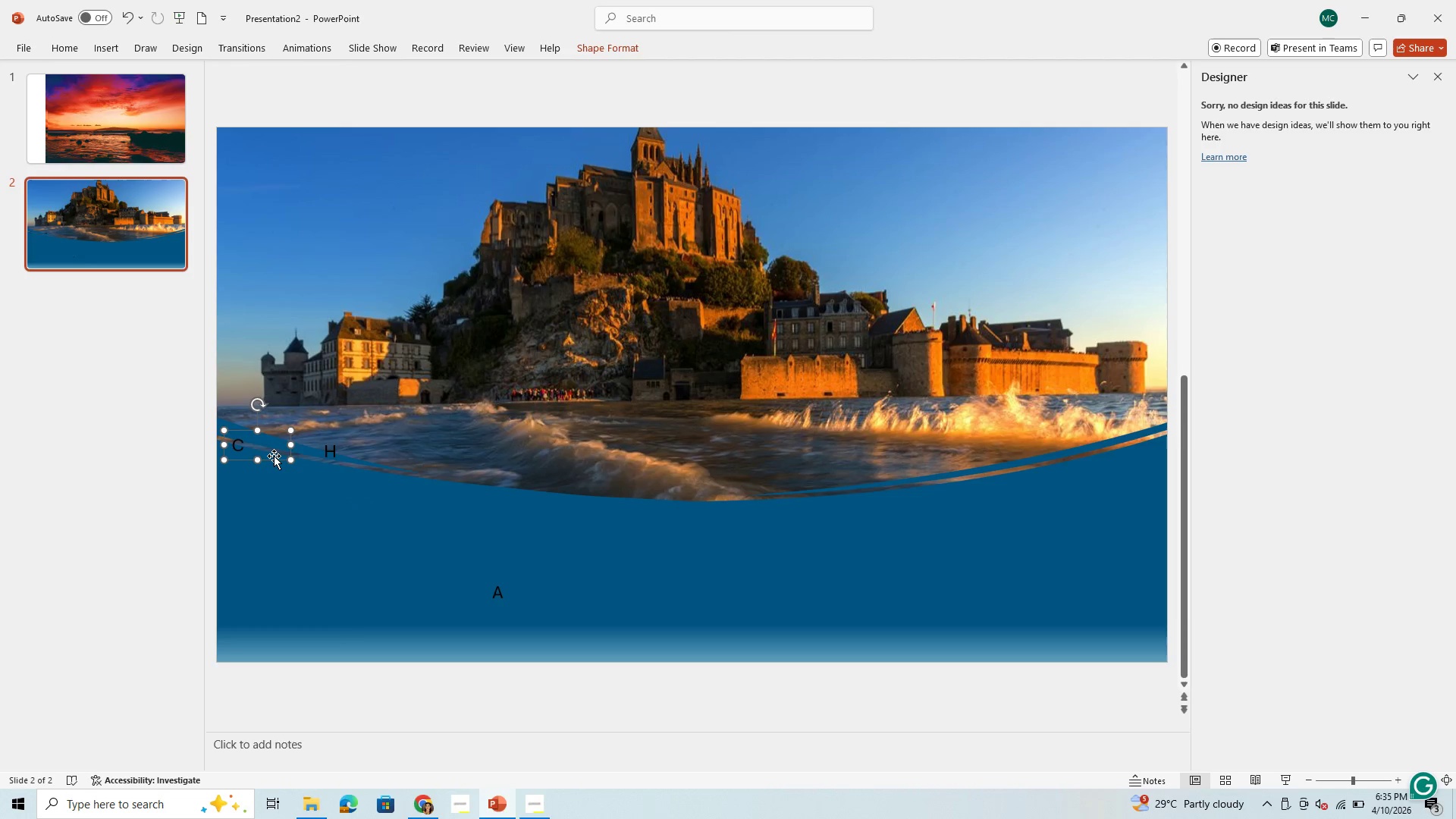 
double_click([274, 456])
 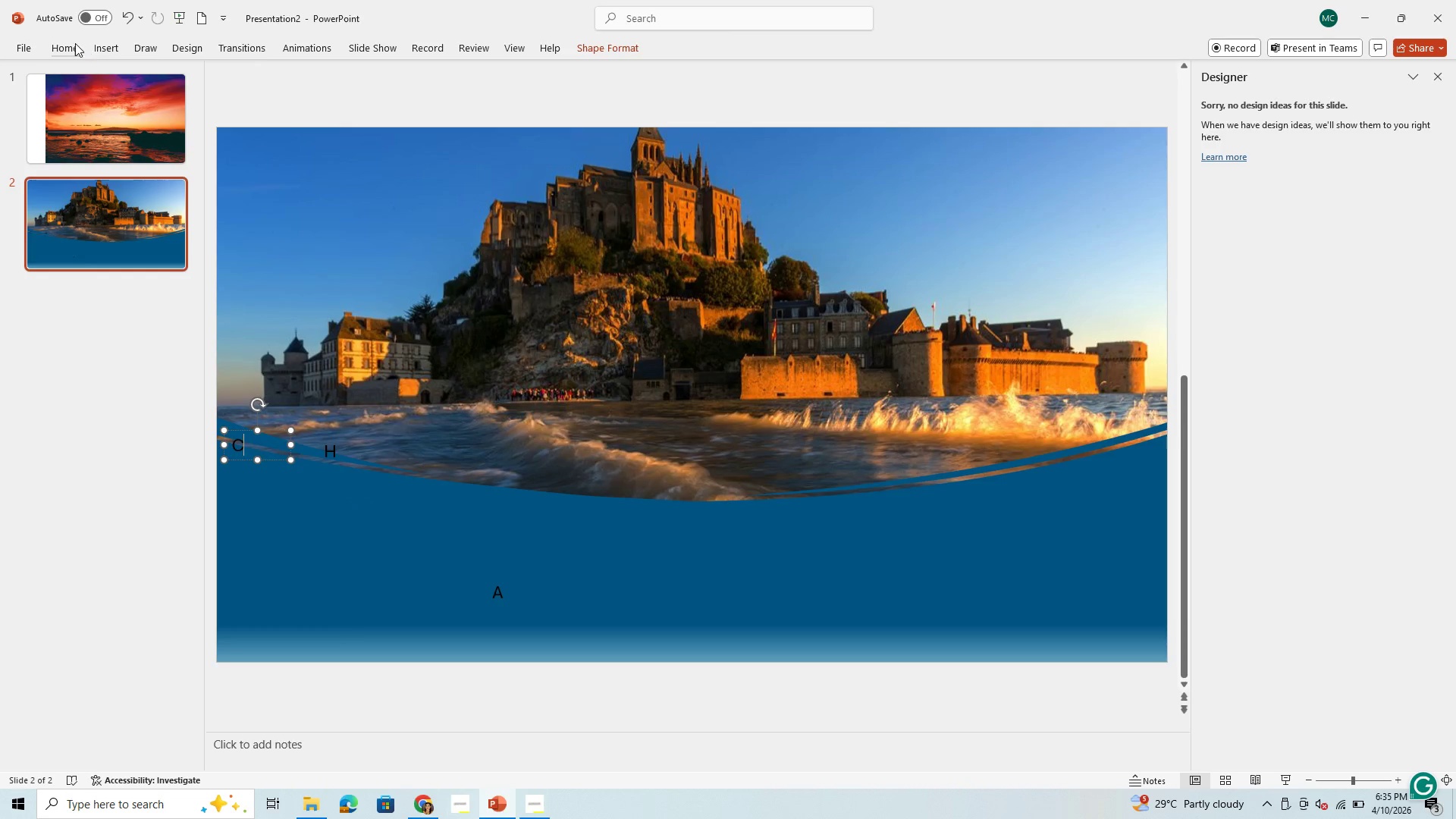 
key(Control+A)
 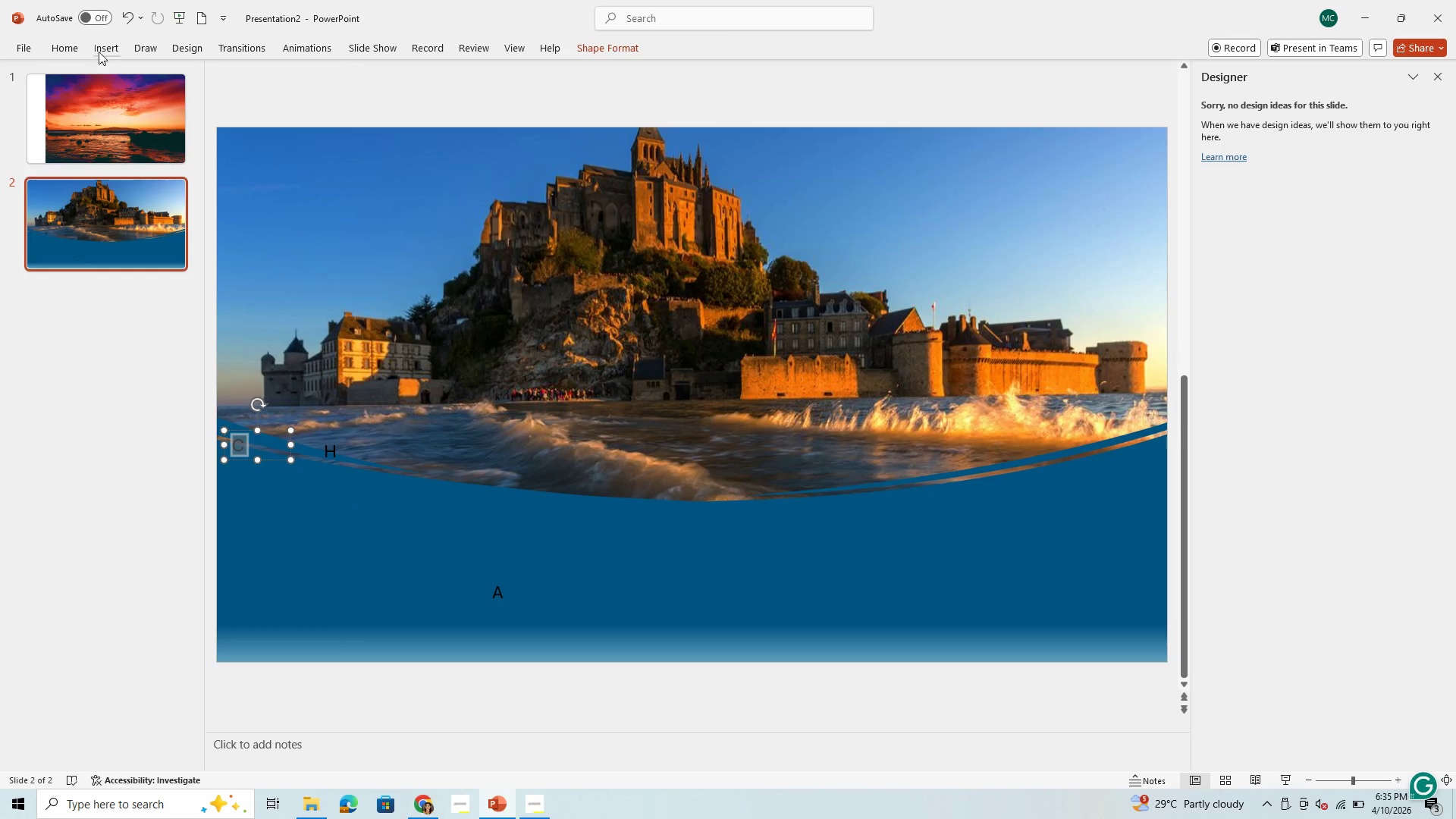 
left_click([113, 46])
 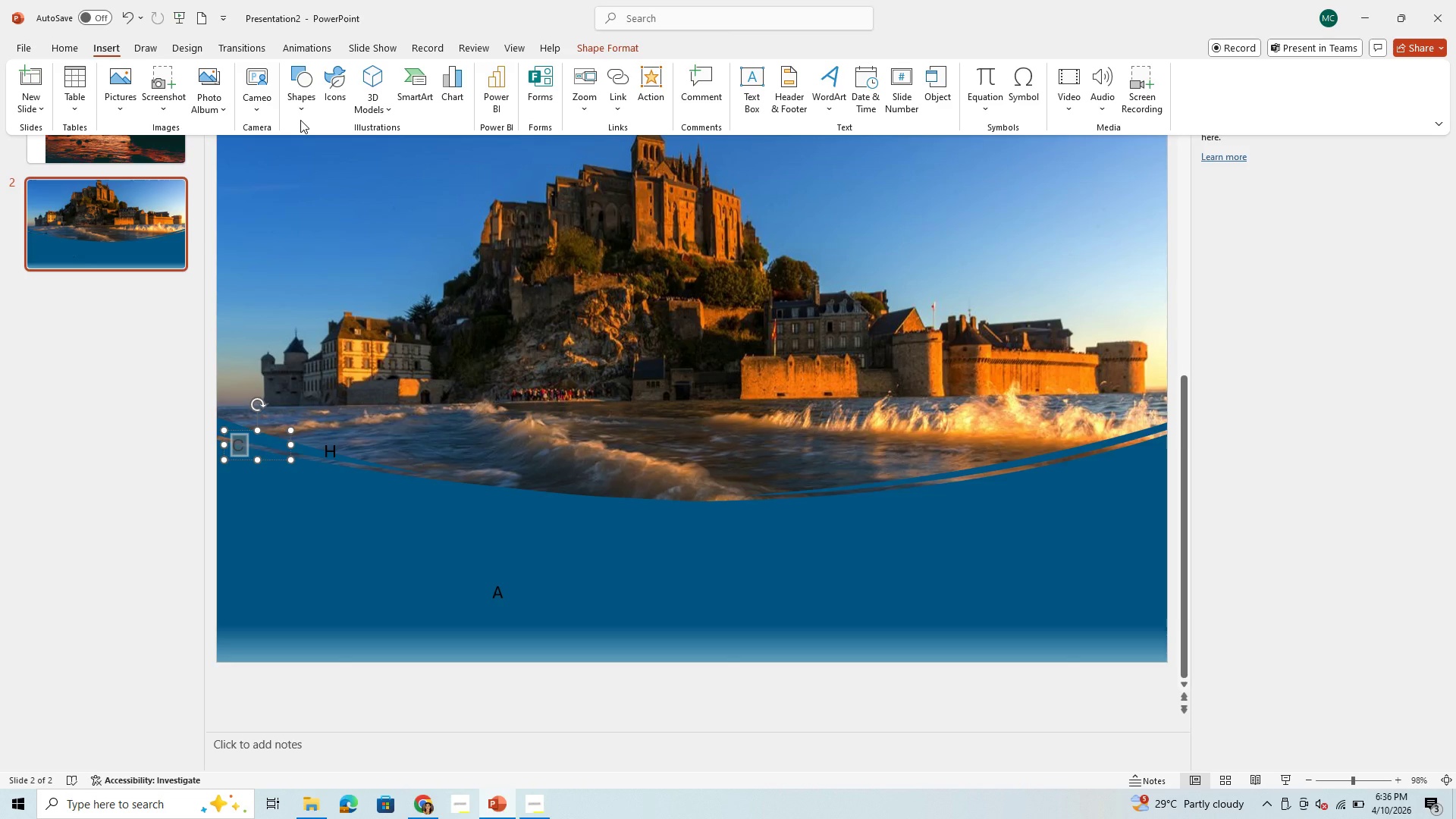 
wait(15.11)
 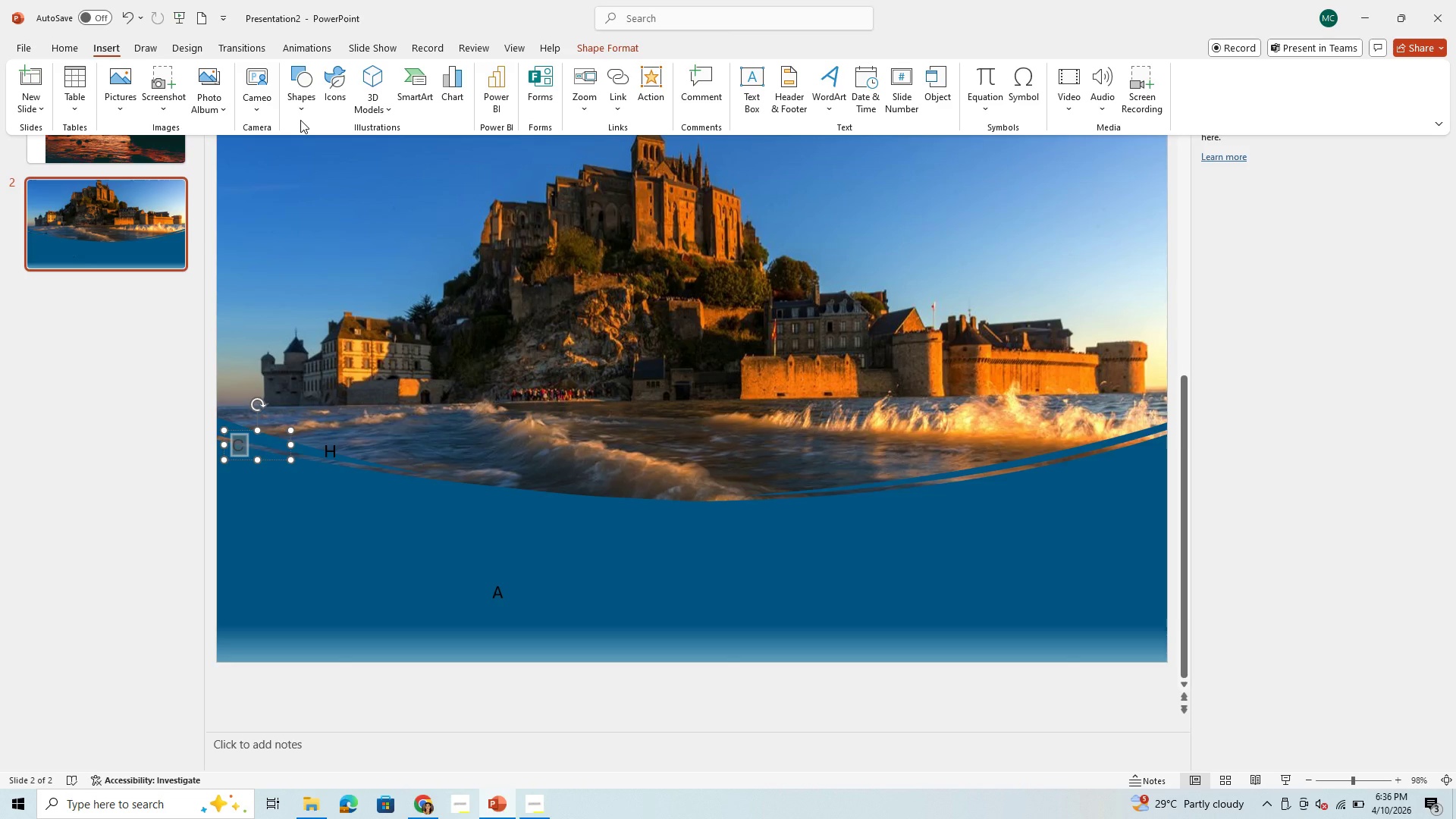 
mouse_move([89, 67])
 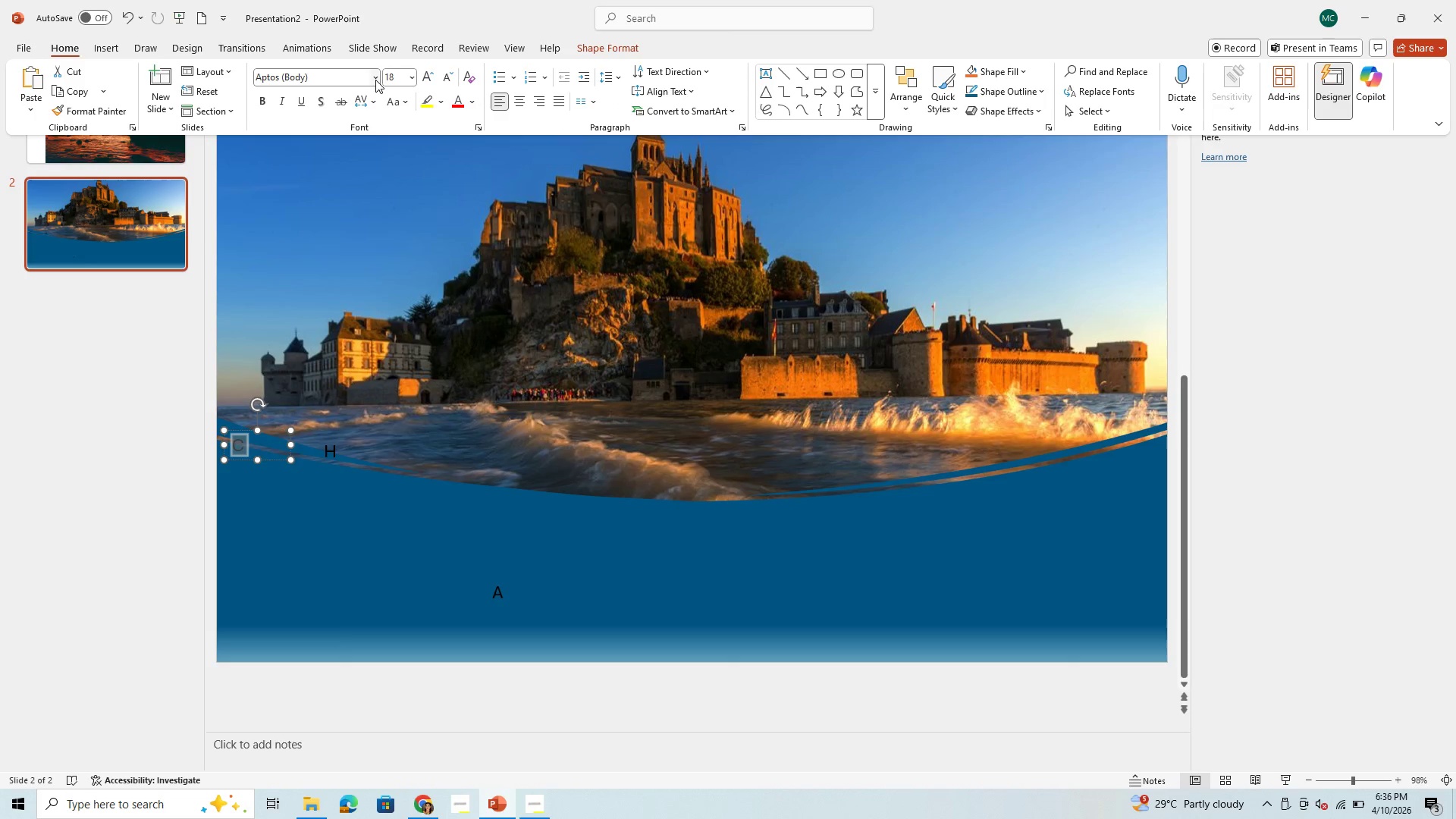 
left_click([378, 80])
 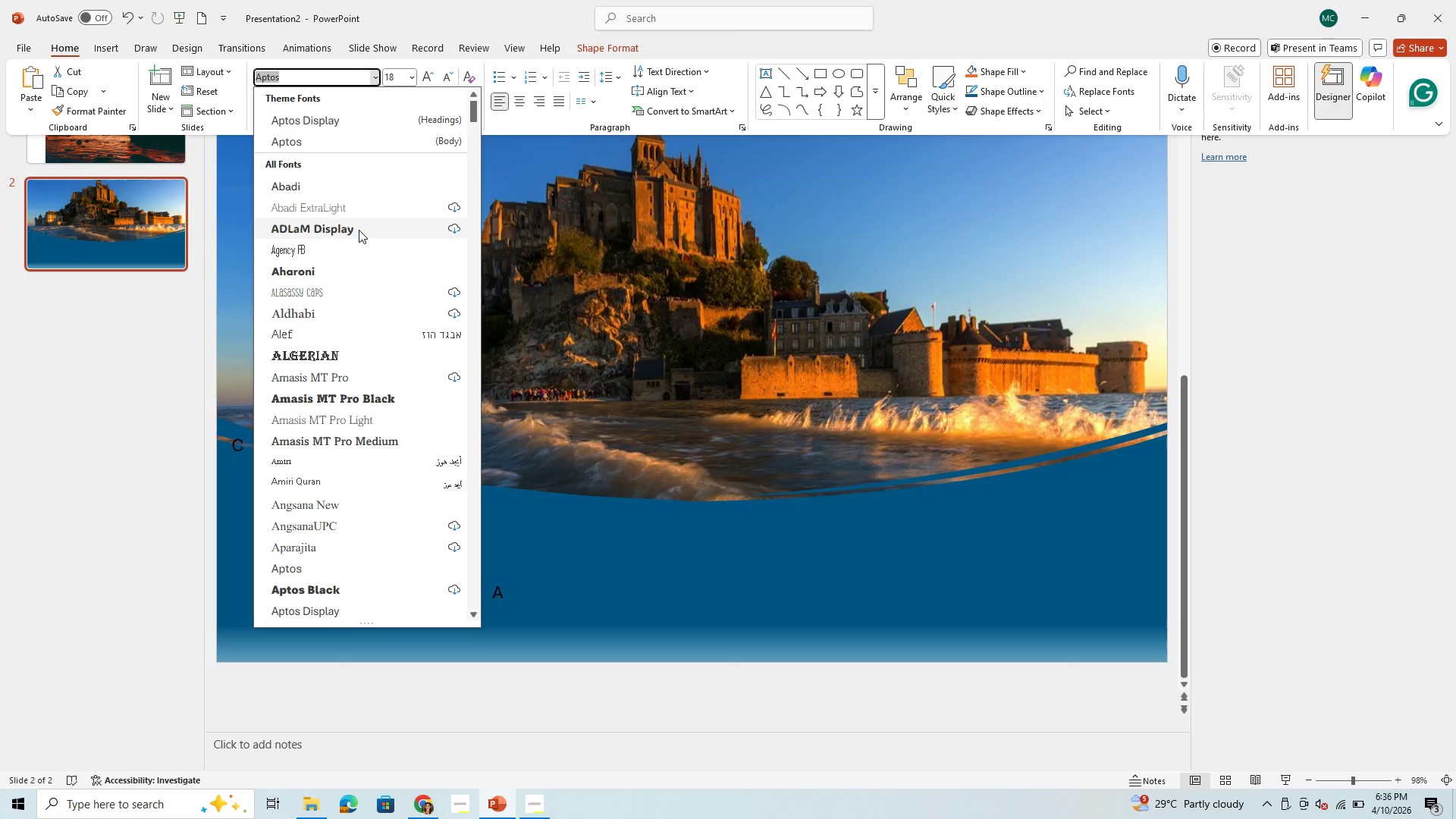 
left_click([359, 230])
 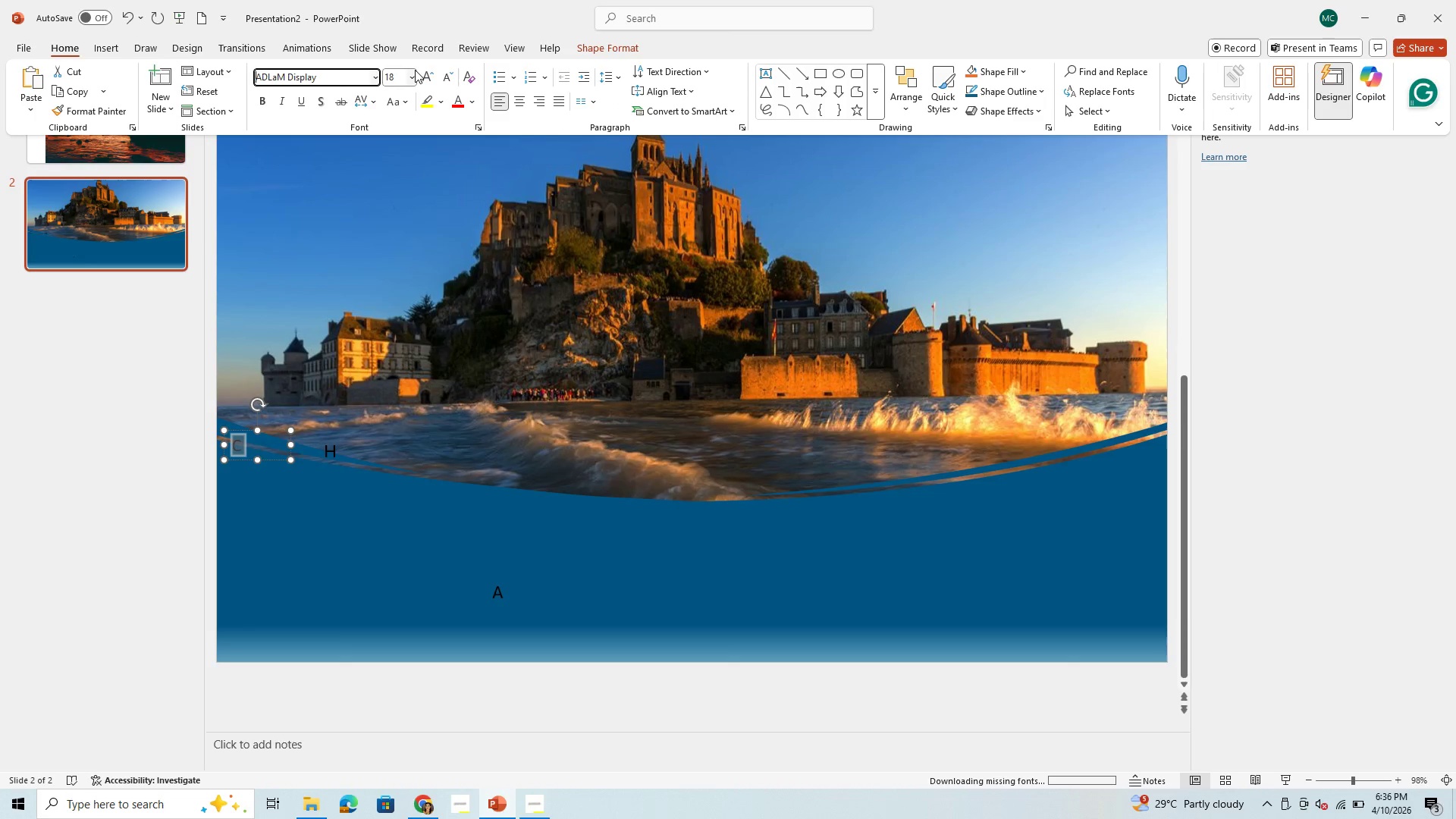 
left_click([415, 73])
 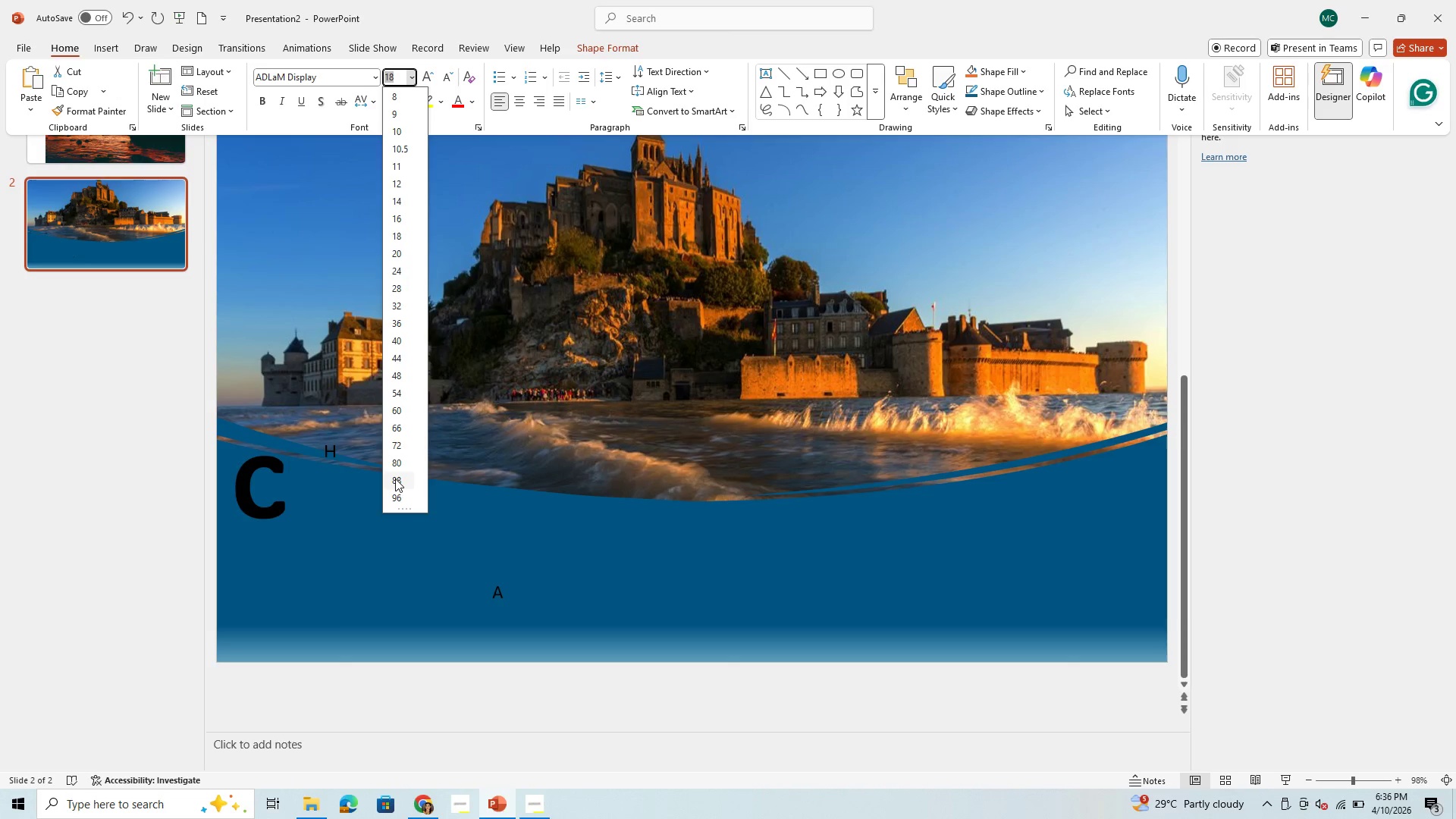 
wait(7.44)
 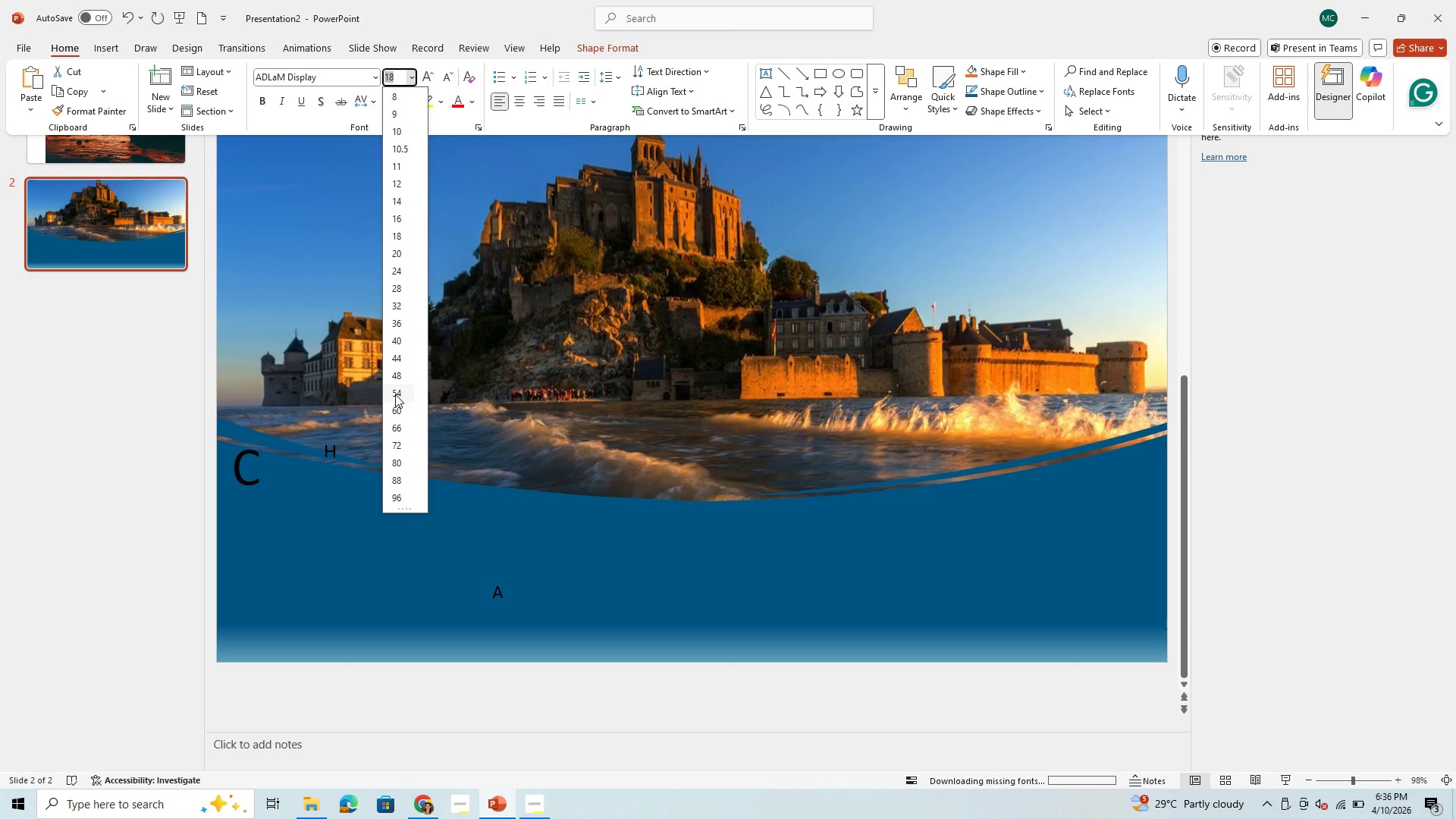 
left_click([395, 479])
 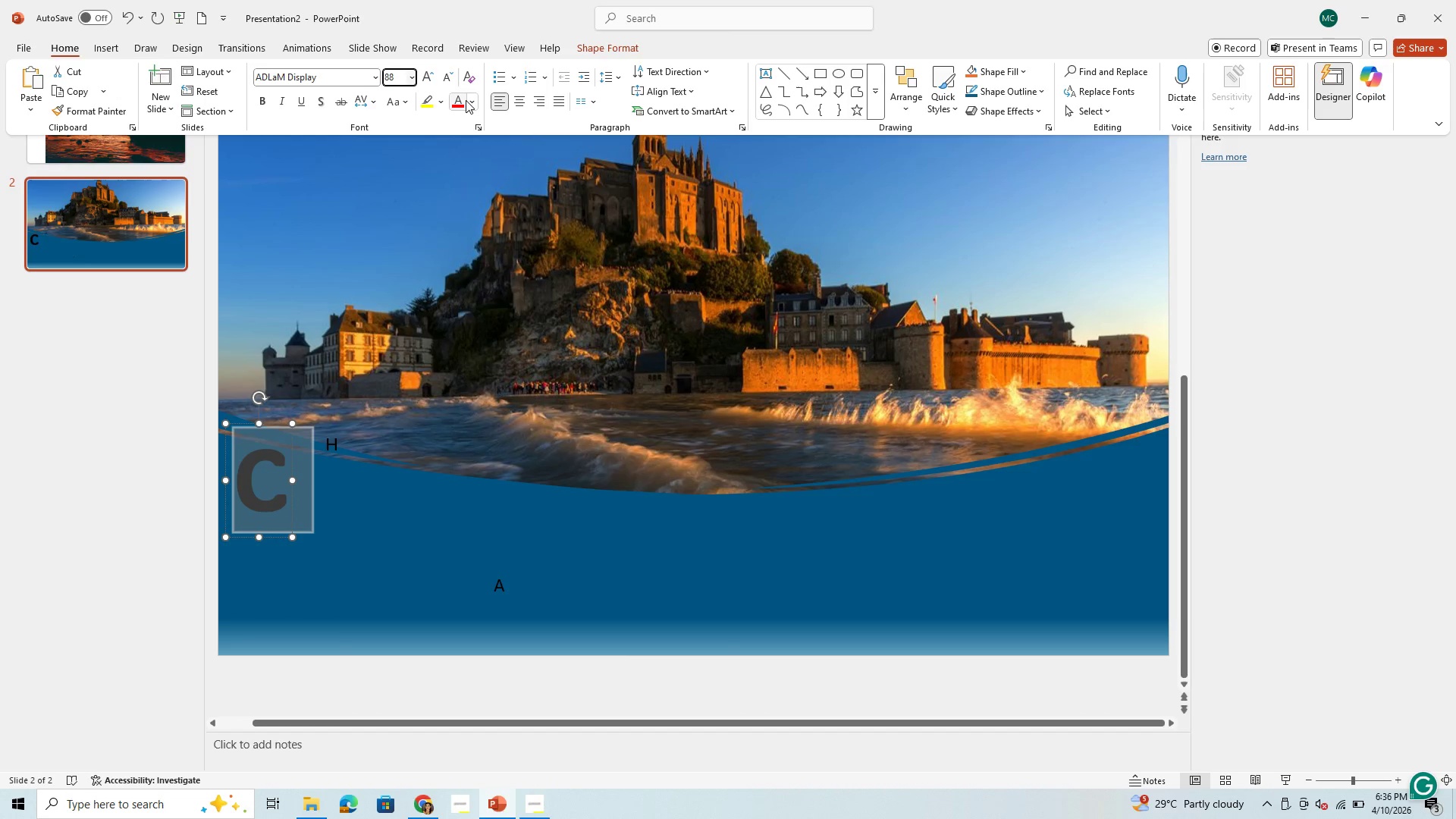 
left_click([476, 104])
 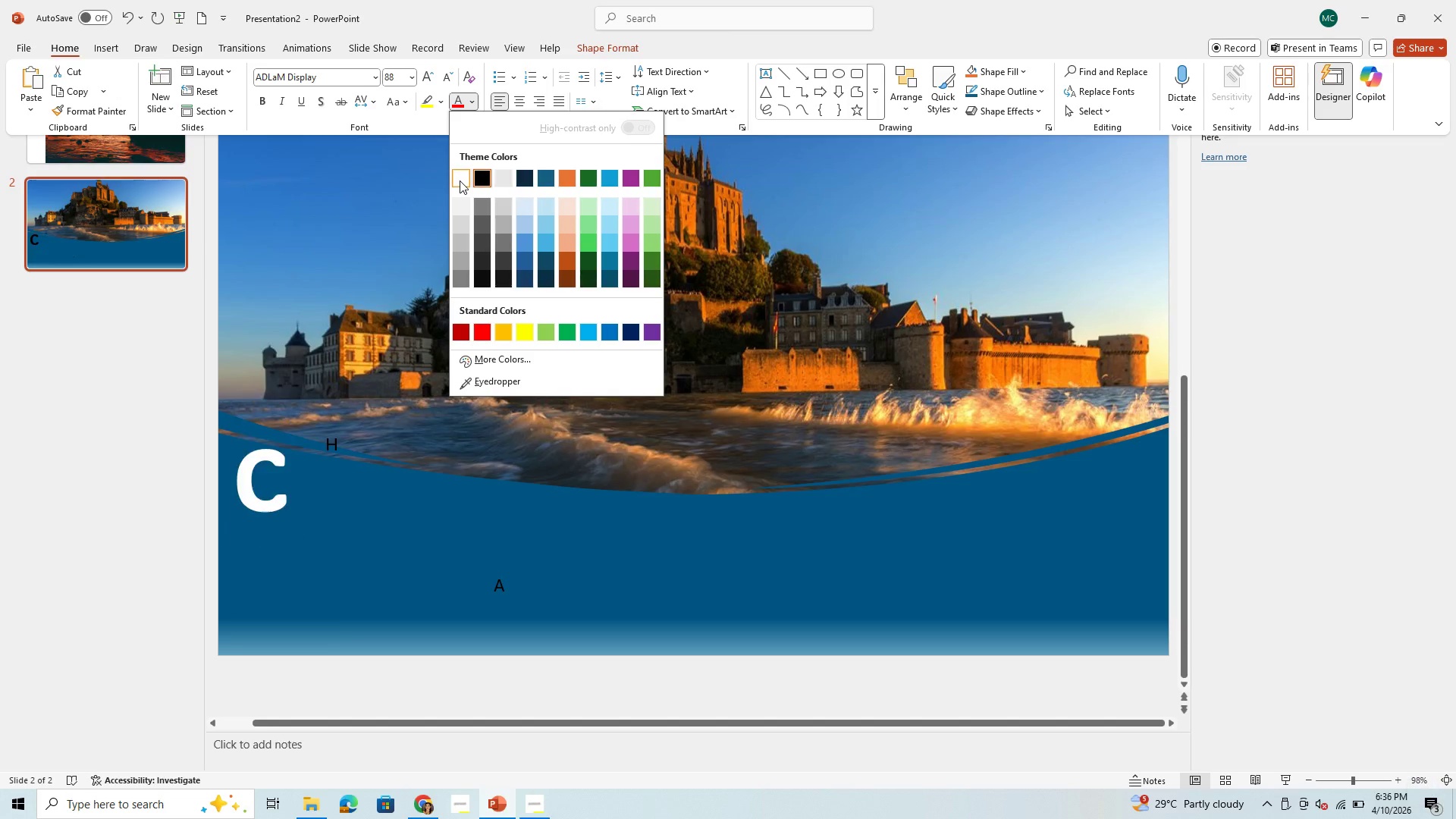 
left_click([460, 177])
 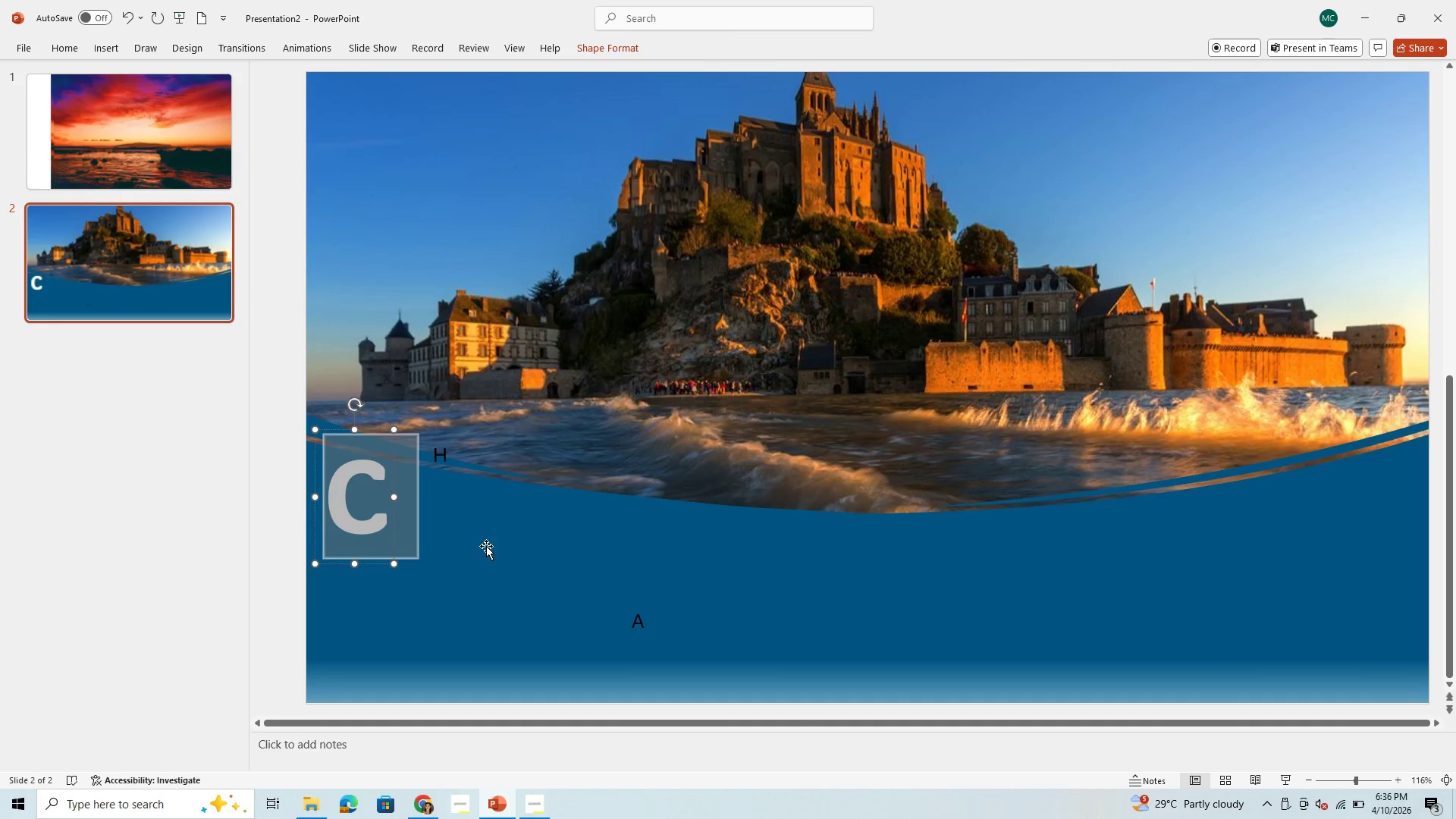 
left_click([488, 546])
 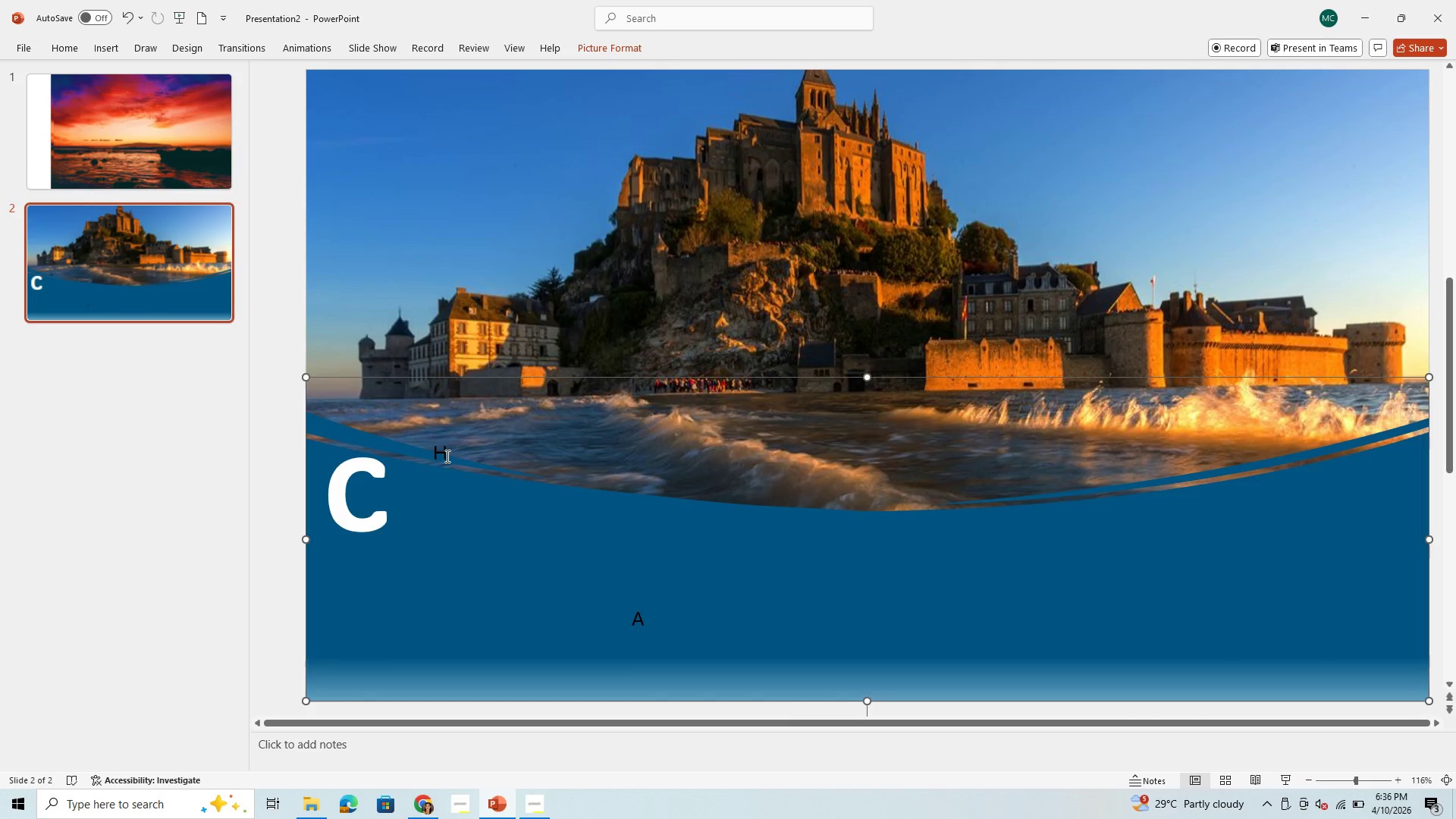 
left_click([450, 458])
 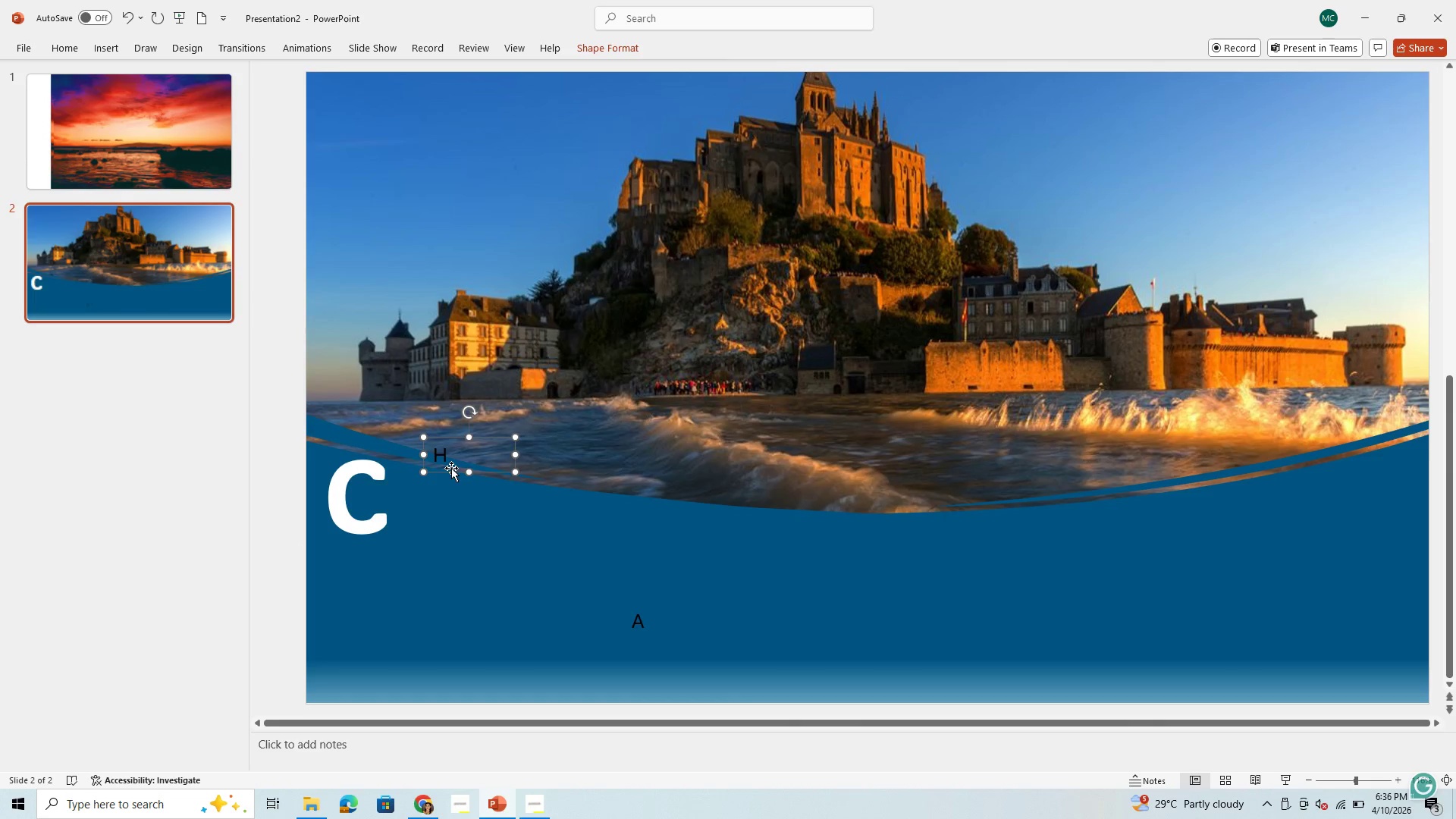 
left_click_drag(start_coordinate=[451, 468], to_coordinate=[430, 530])
 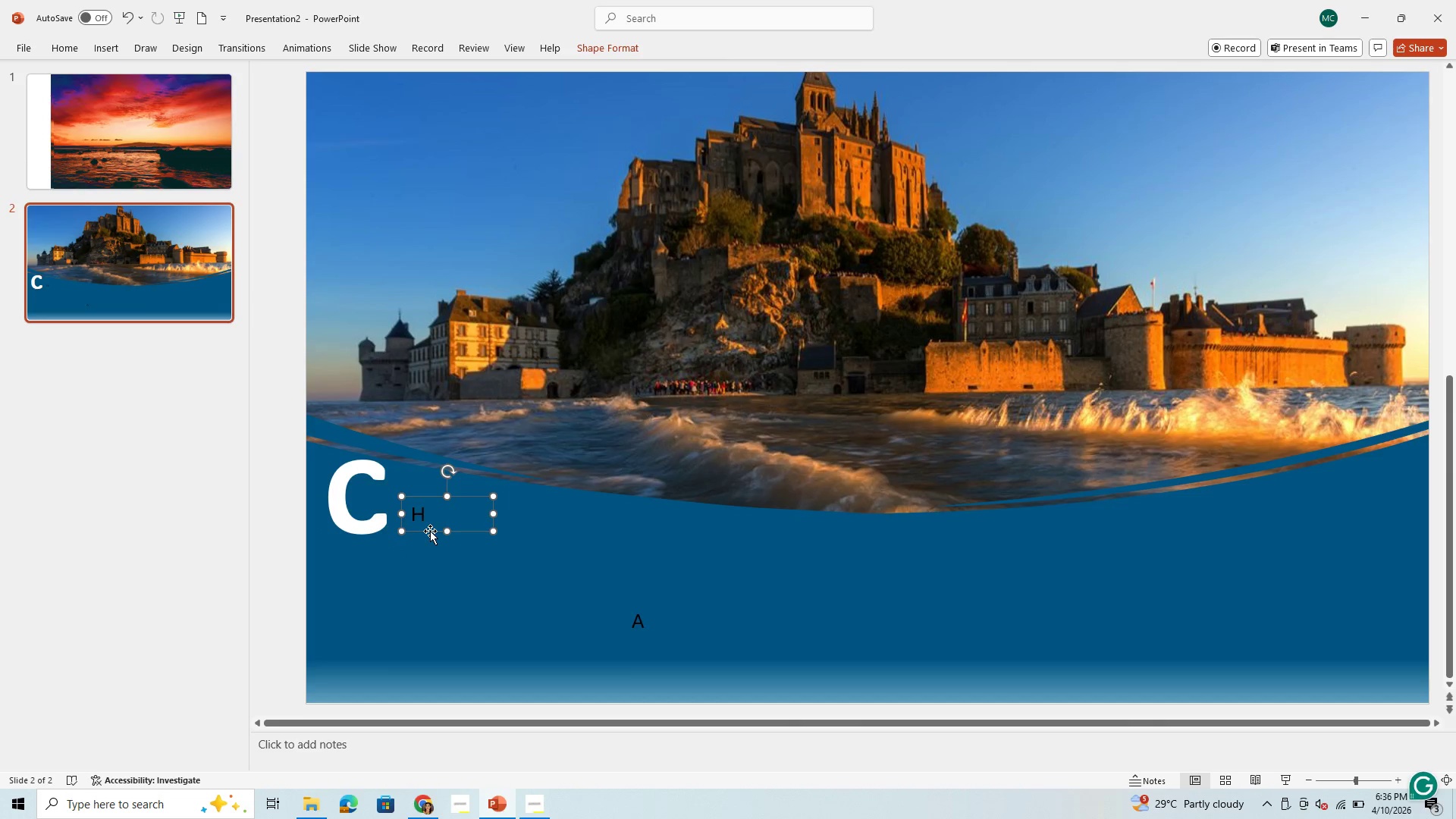 
key(Control+C)
 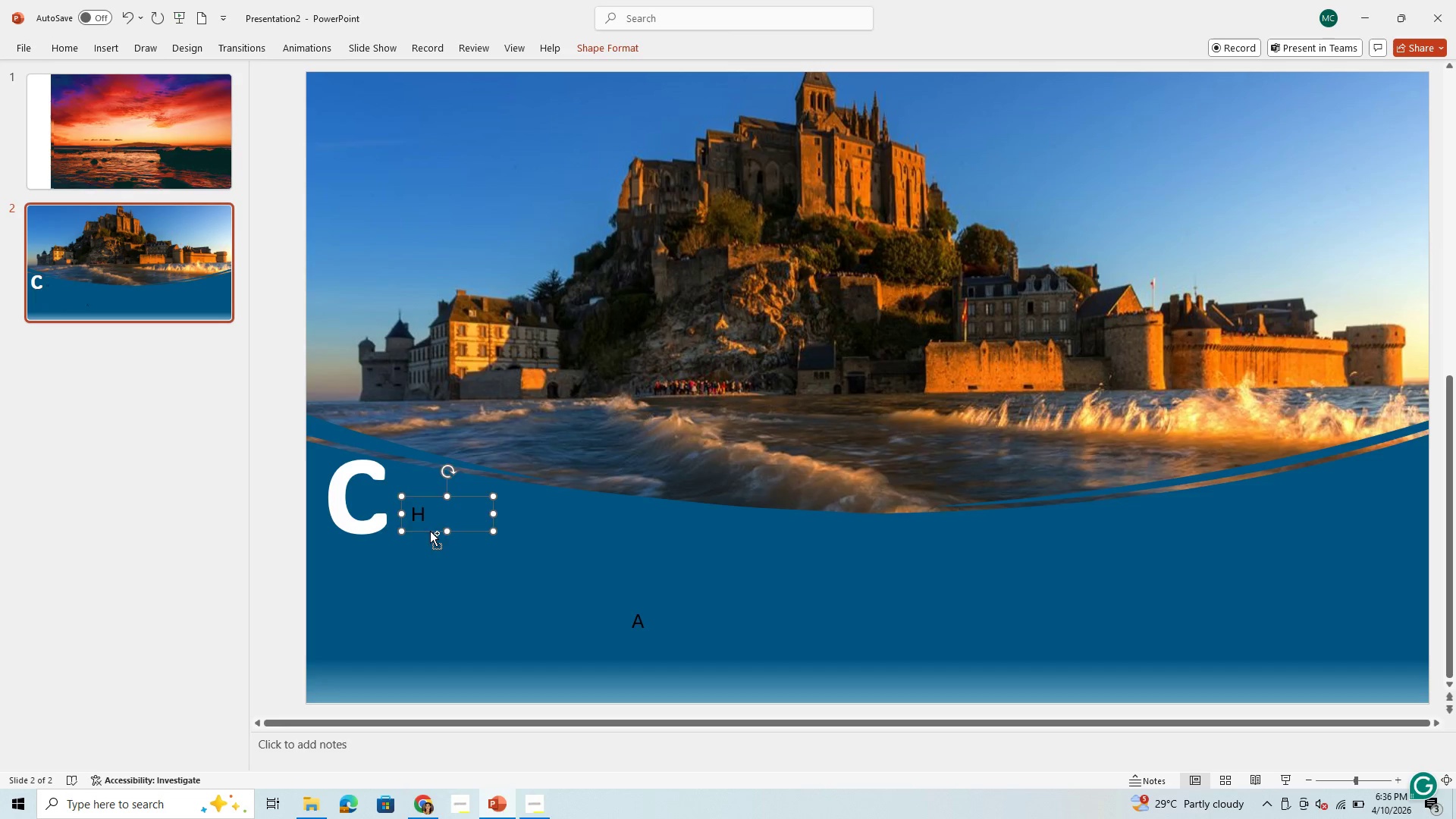 
key(Control+V)
 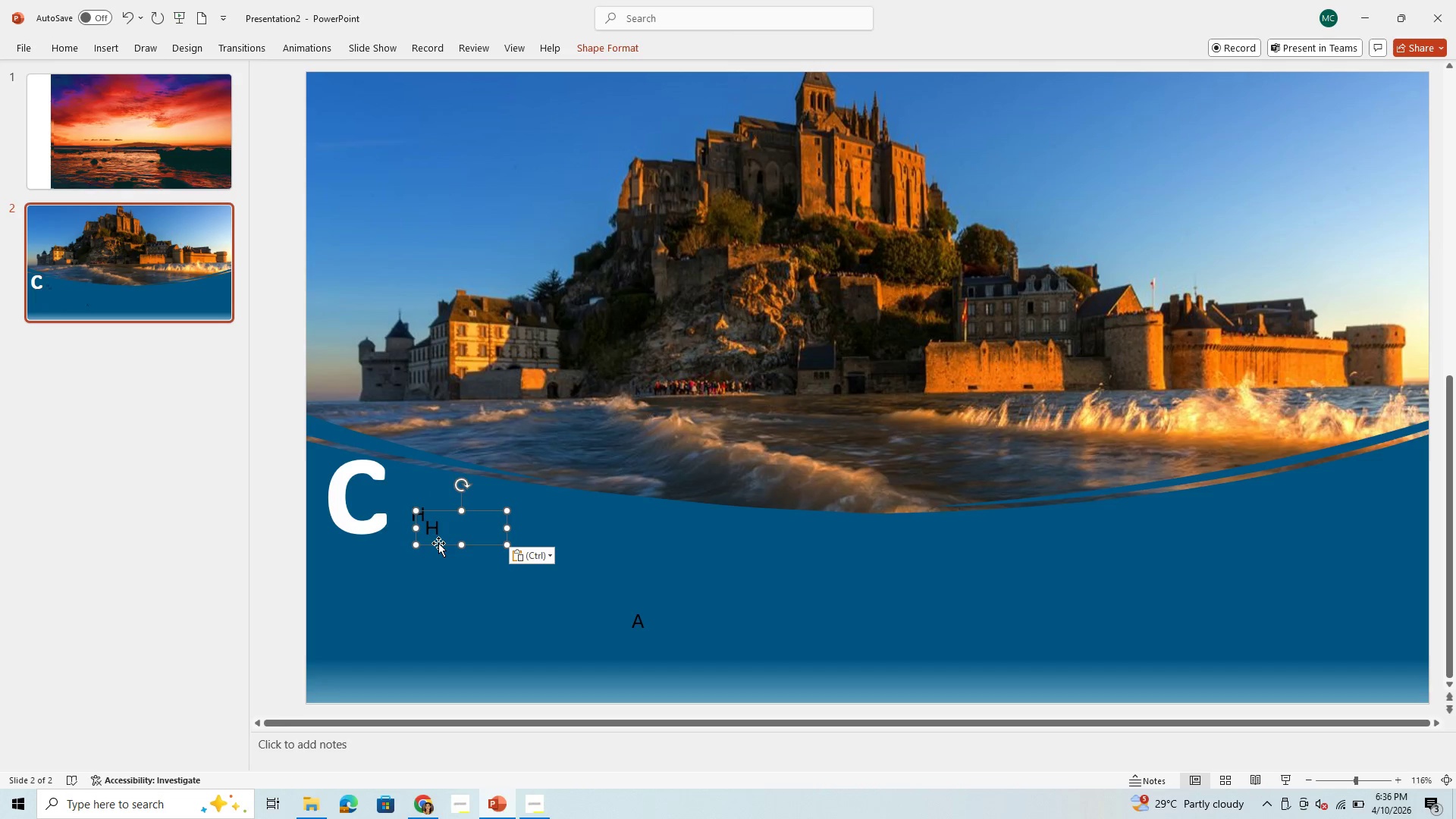 
left_click_drag(start_coordinate=[438, 543], to_coordinate=[827, 528])
 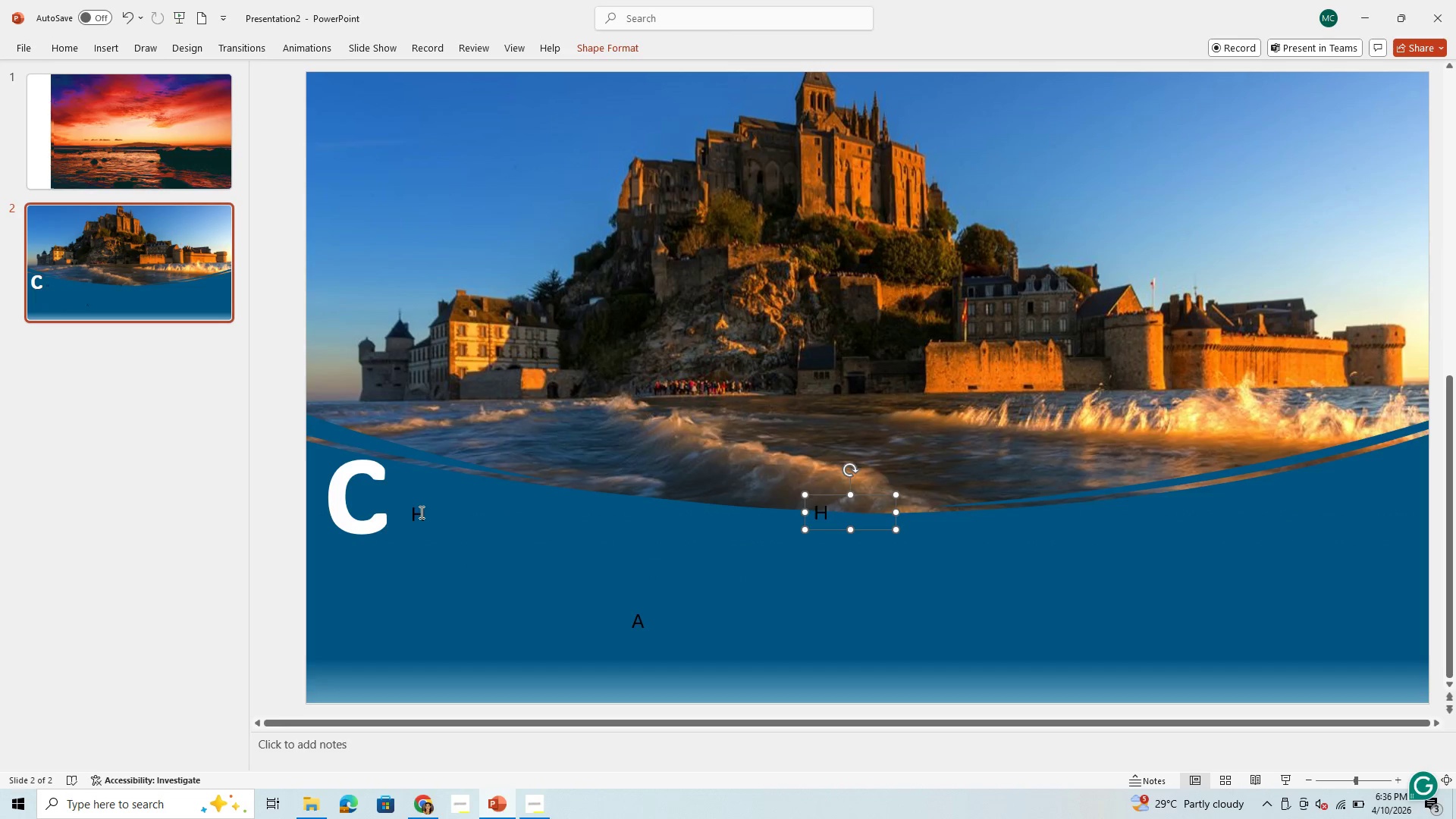 
double_click([420, 512])
 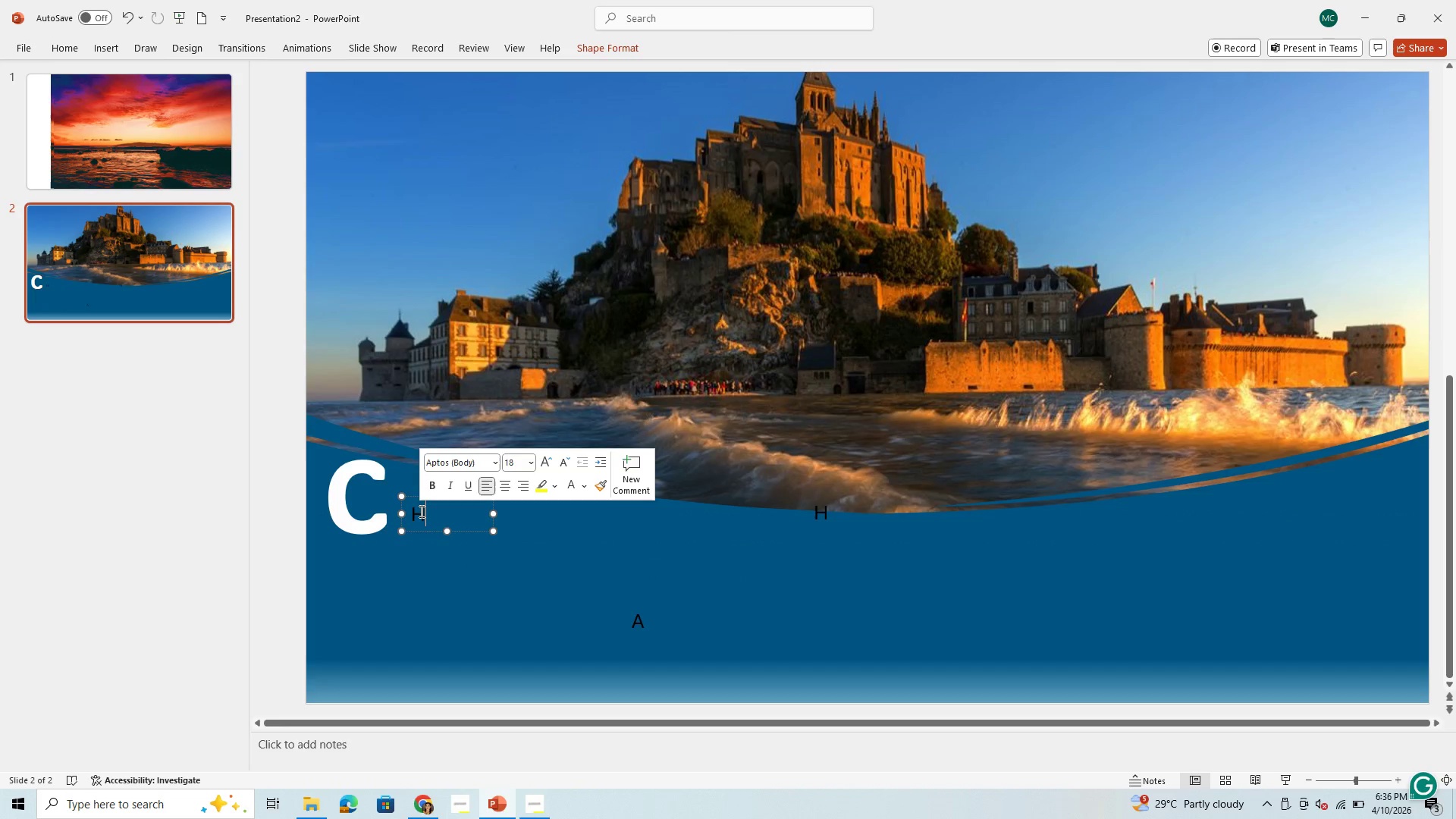 
key(Backspace)
type(OASTAL )
 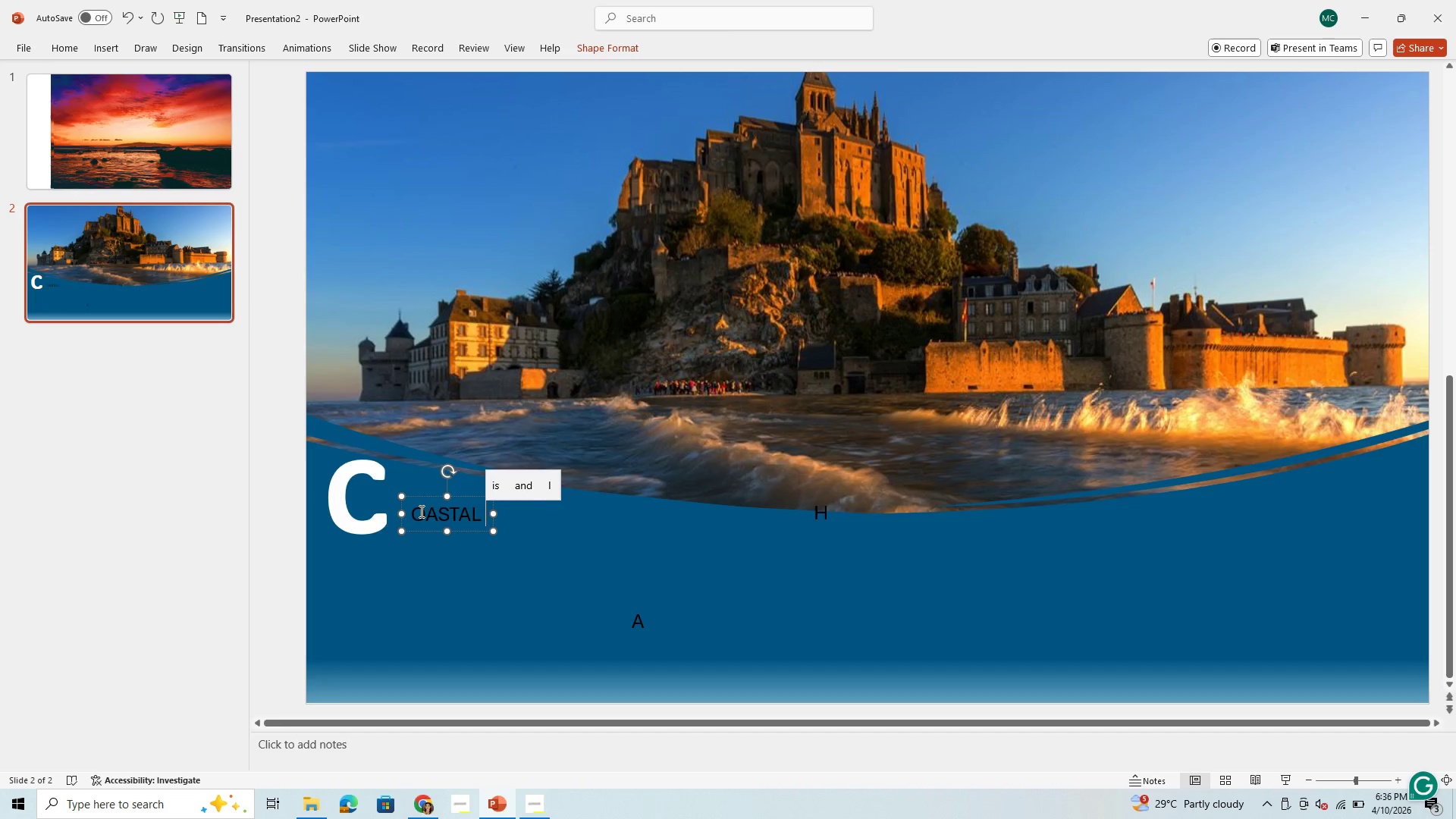 
key(Control+C)
 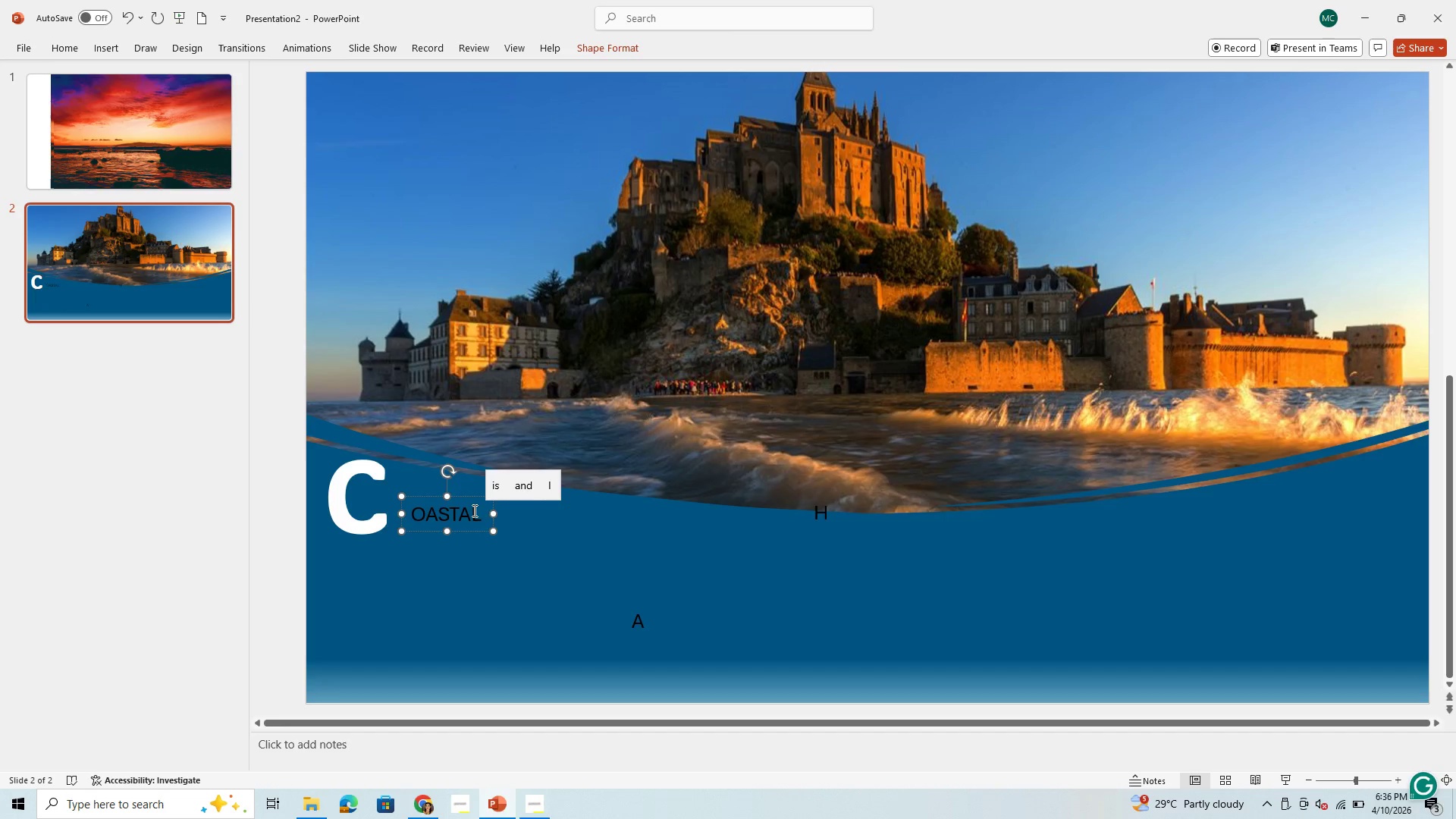 
left_click_drag(start_coordinate=[480, 516], to_coordinate=[404, 519])
 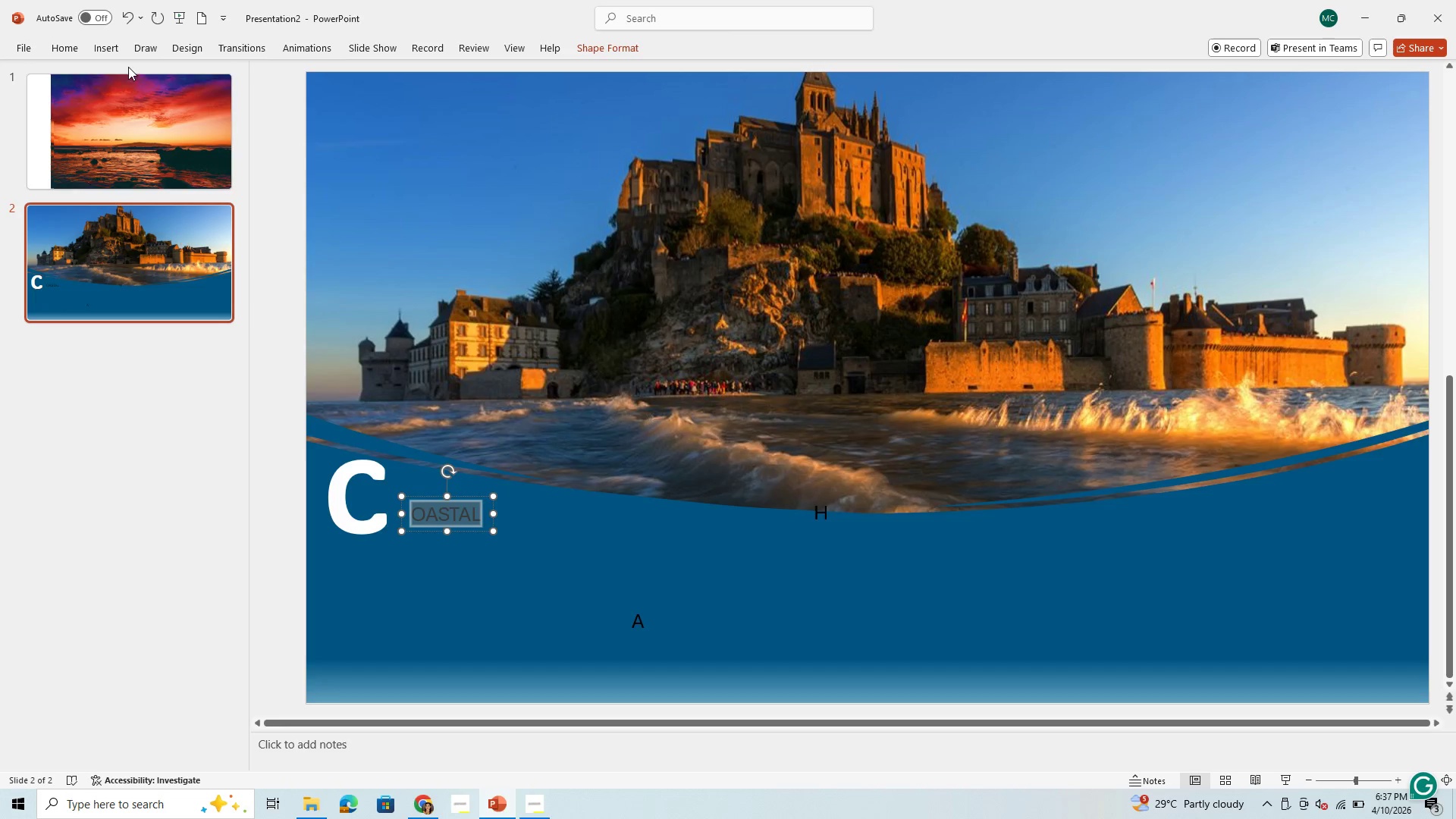 
wait(5.27)
 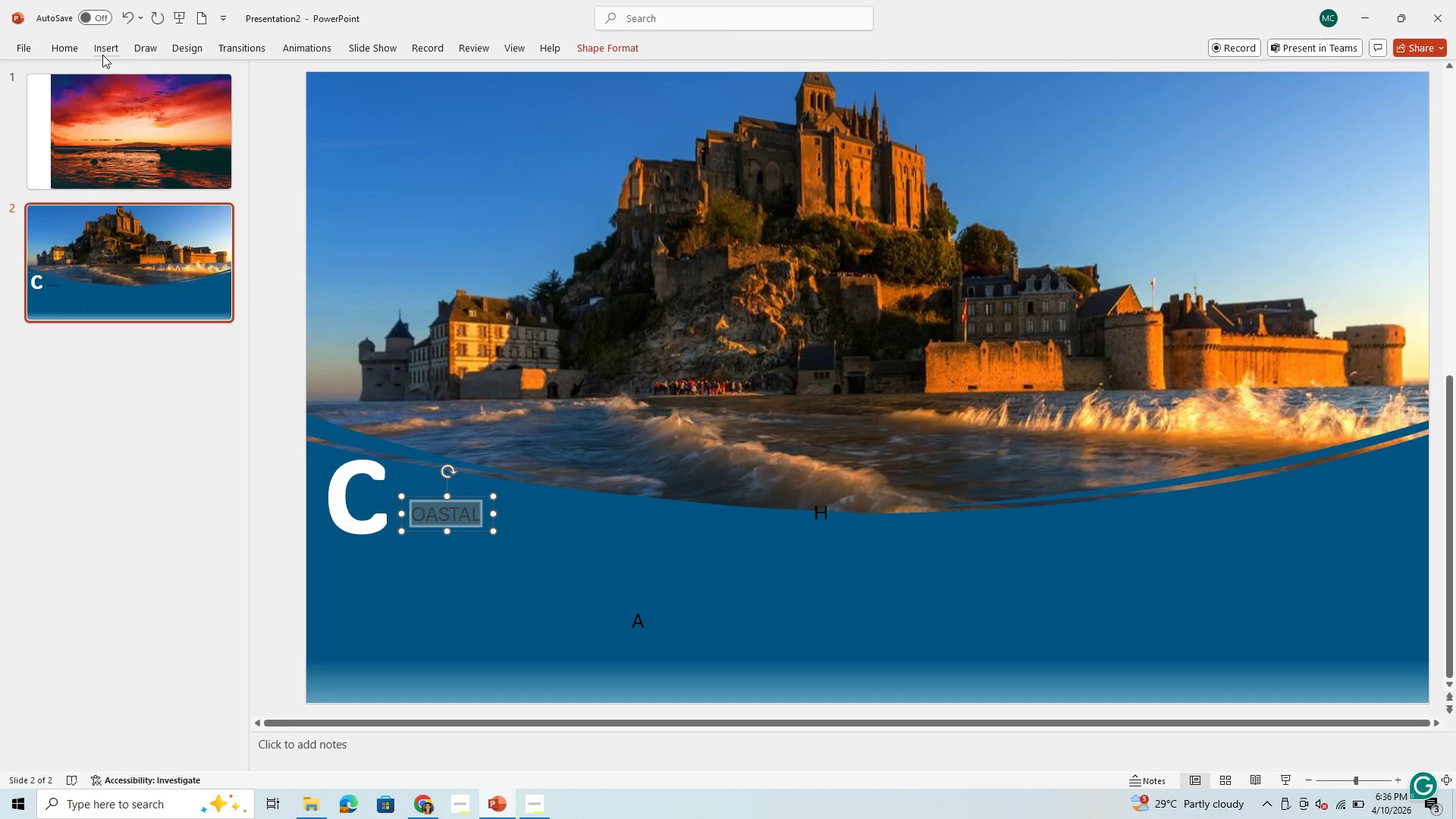 
left_click([826, 523])
 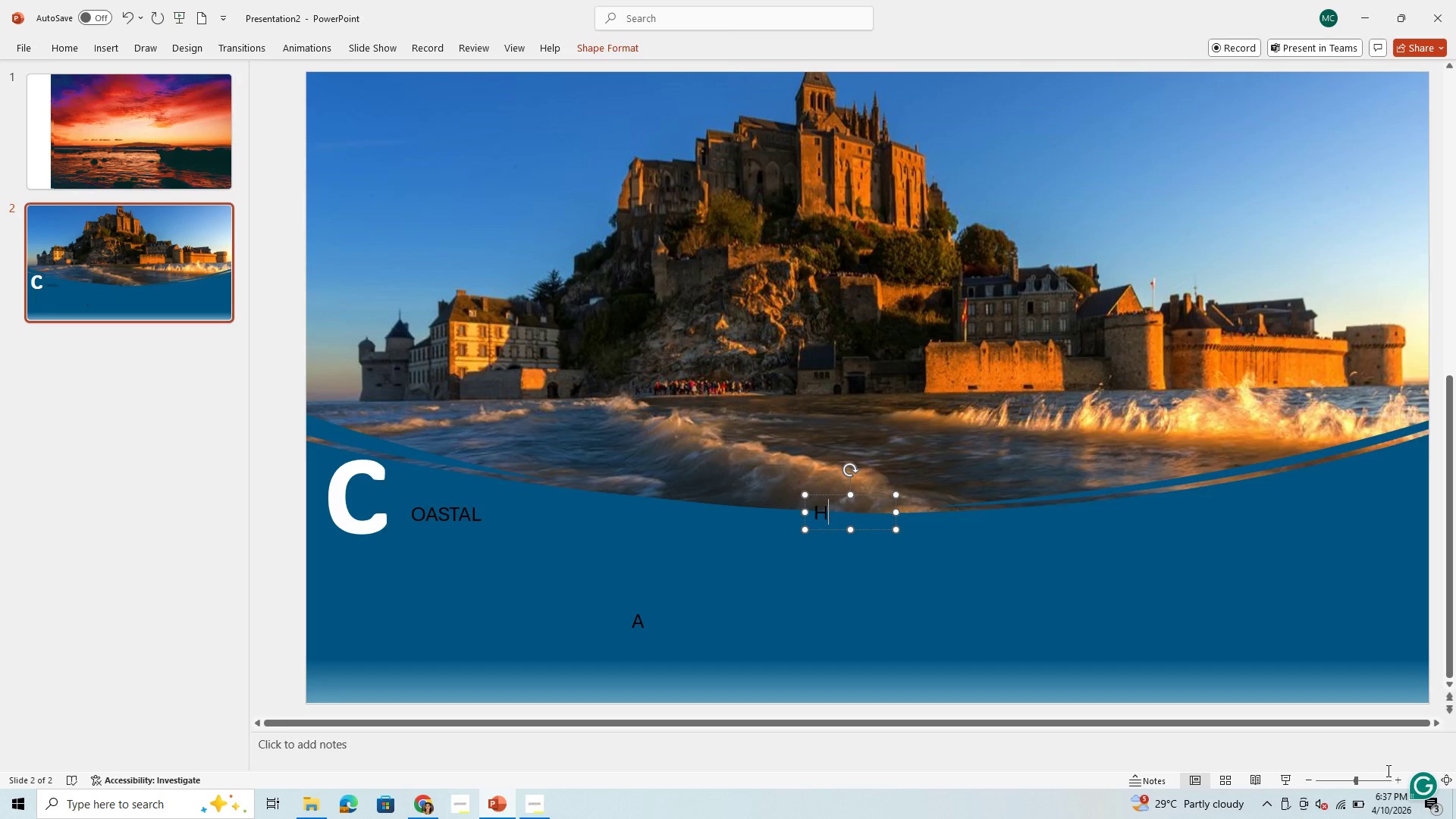 
wait(13.23)
 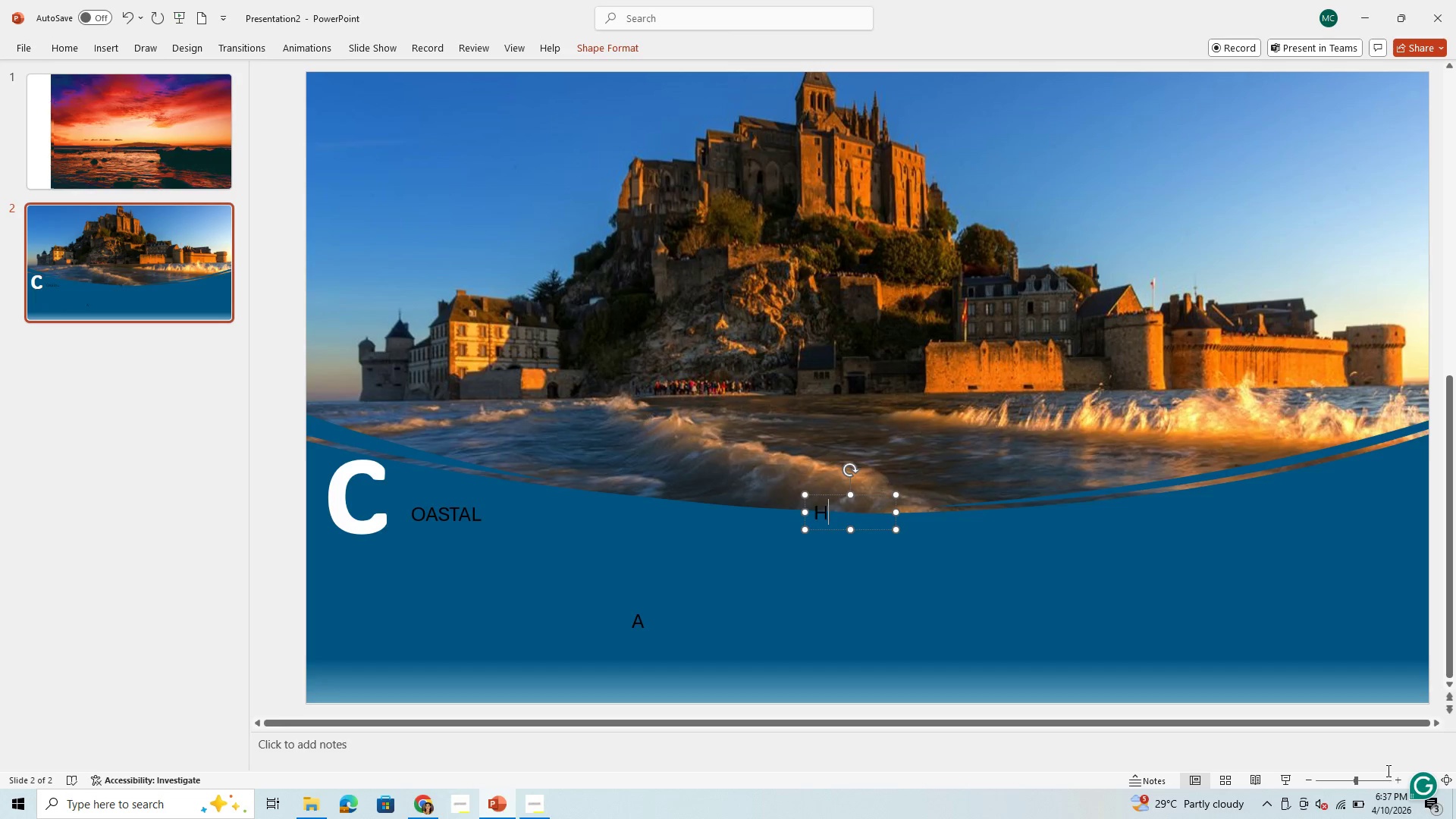 
mouse_move([1436, 786])
 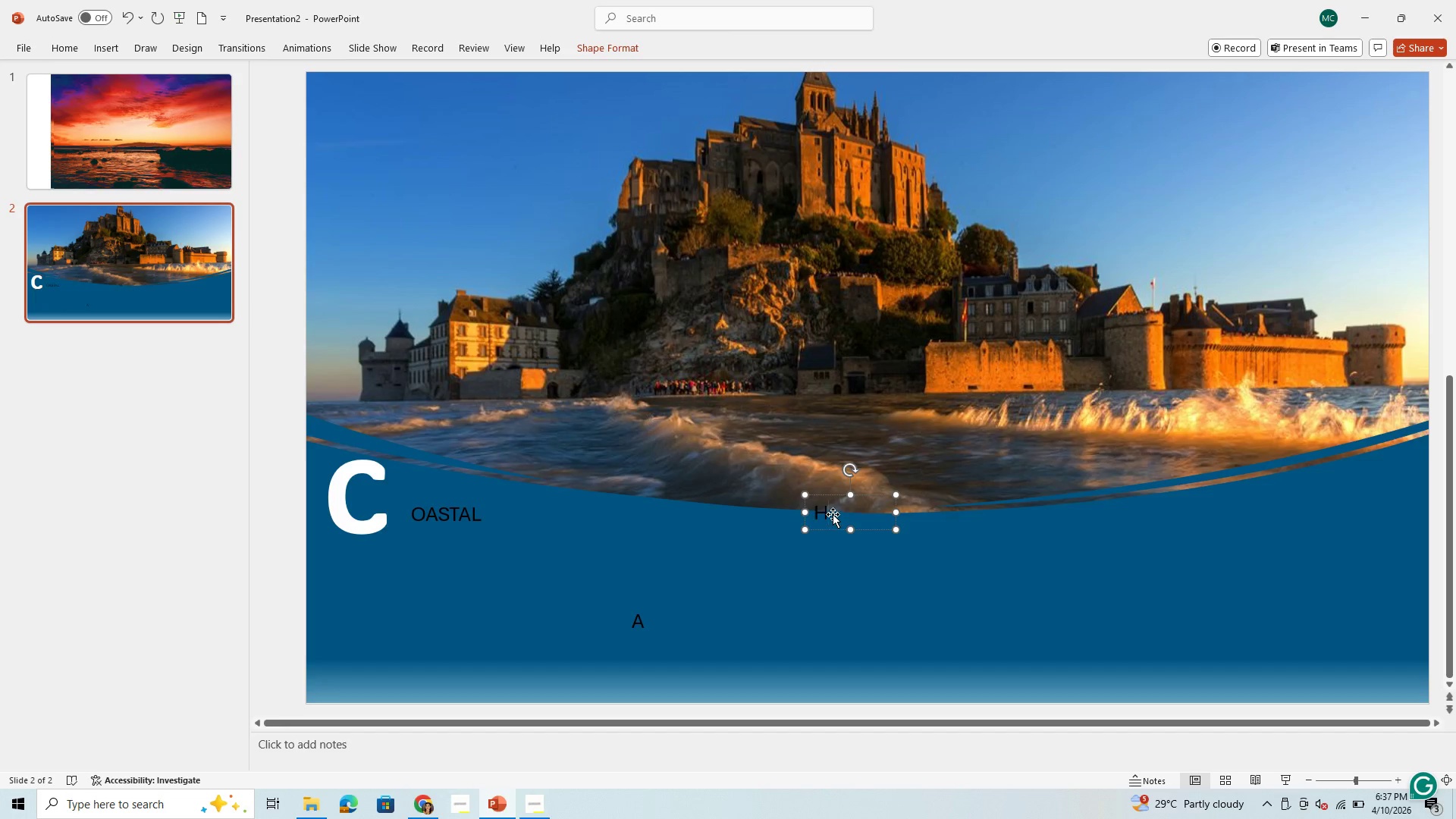 
wait(10.08)
 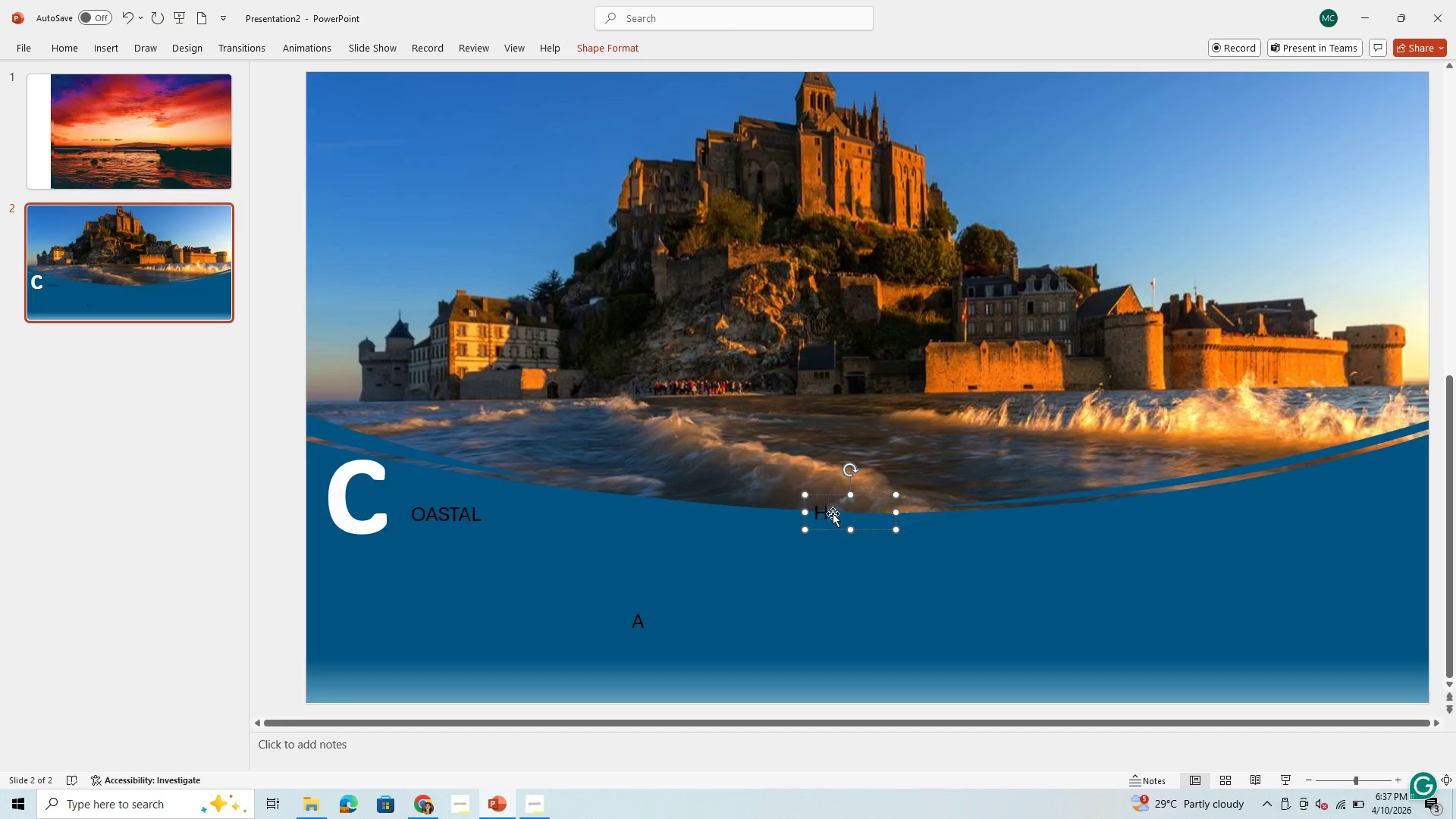 
key(Control+A)
 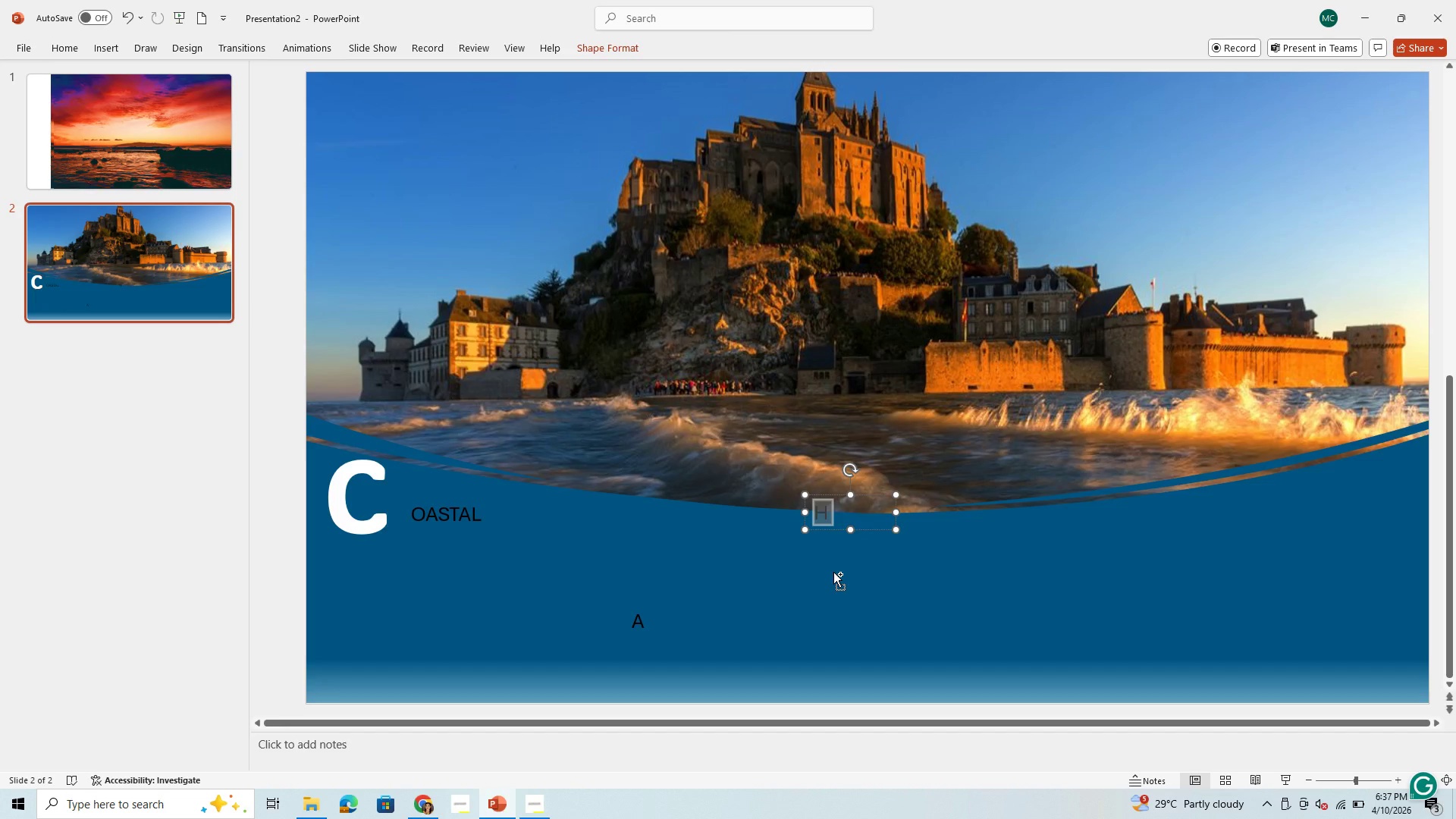 
key(Control+V)
 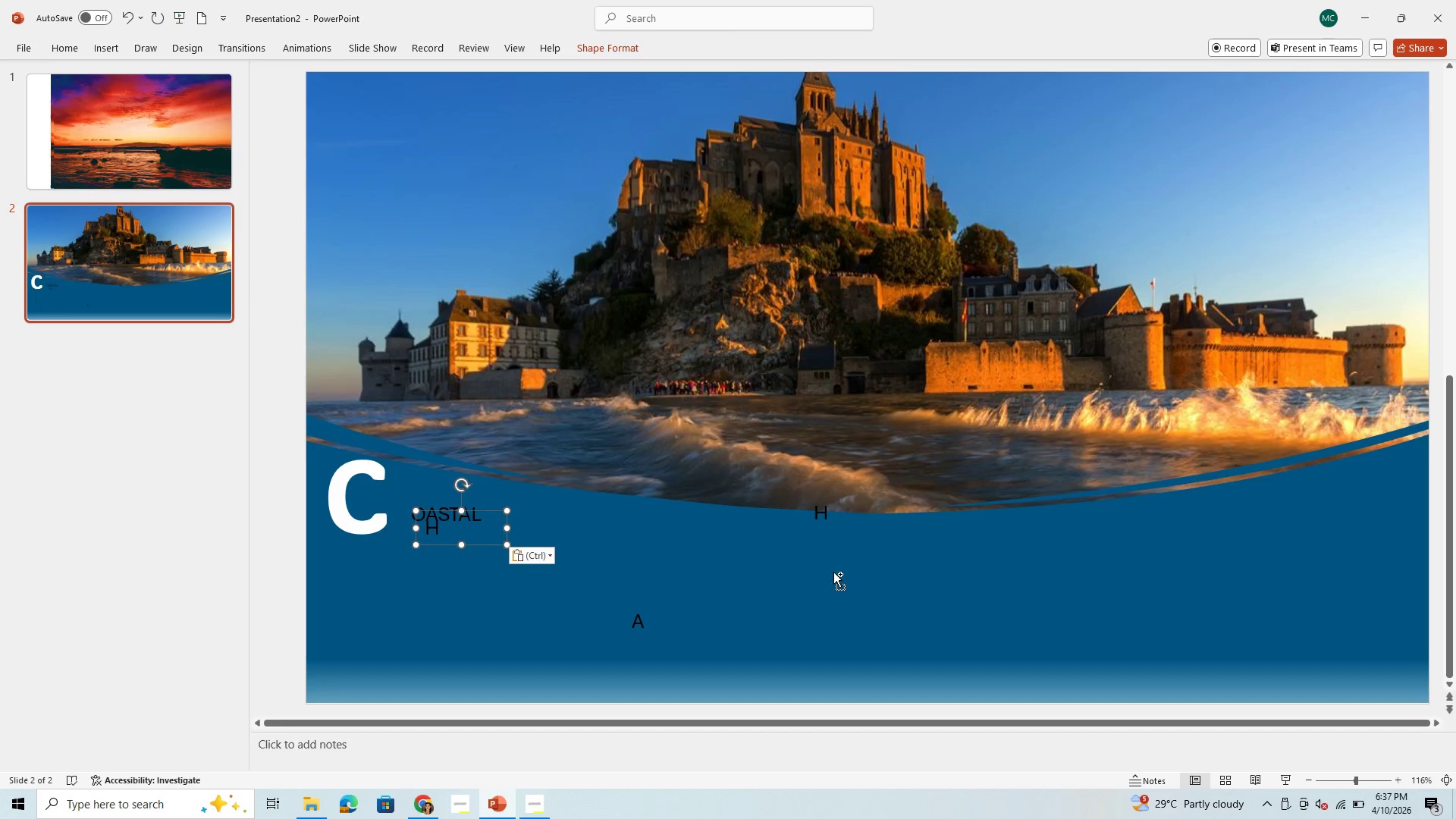 
key(Control+V)
 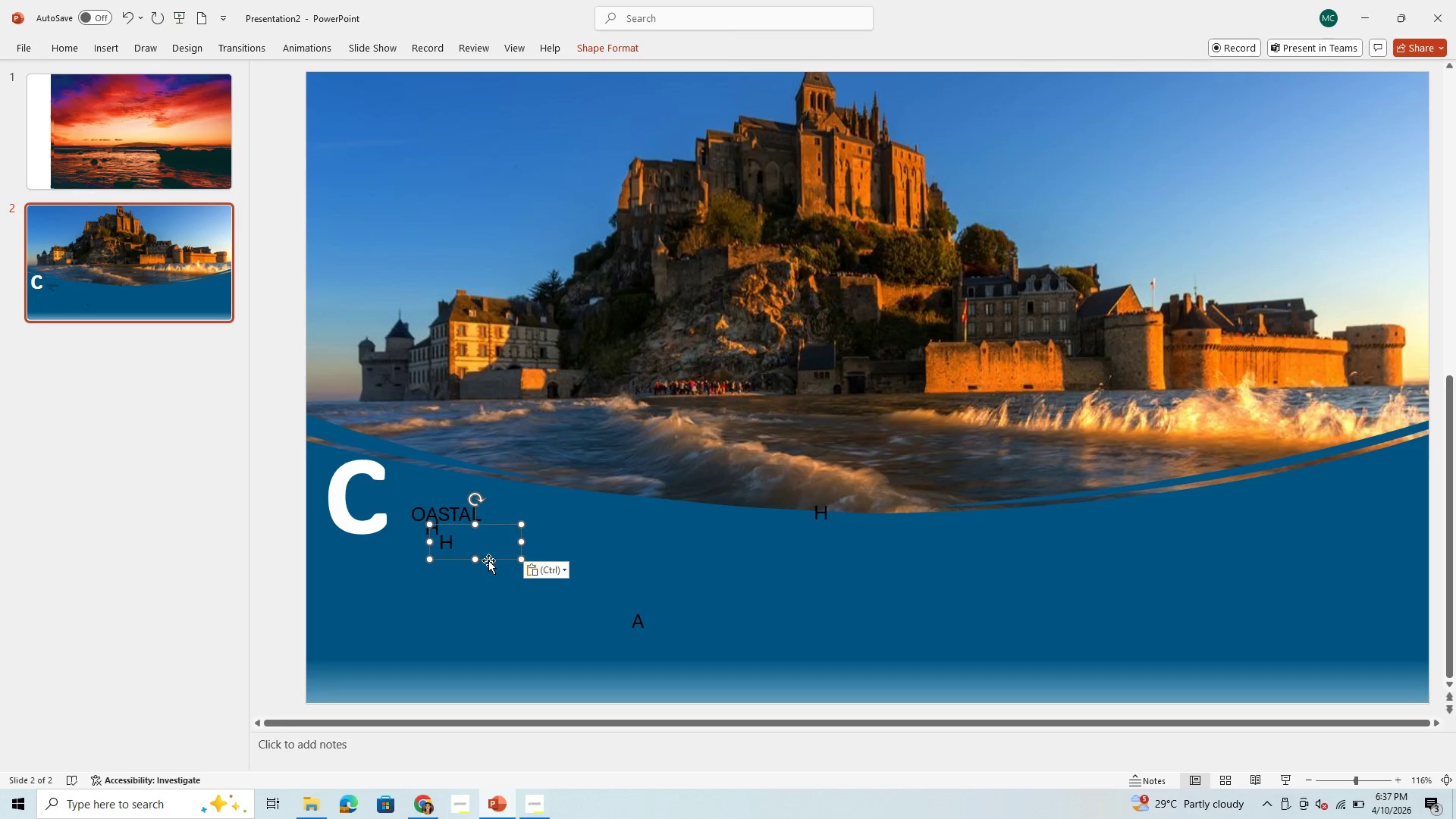 
left_click_drag(start_coordinate=[488, 560], to_coordinate=[917, 626])
 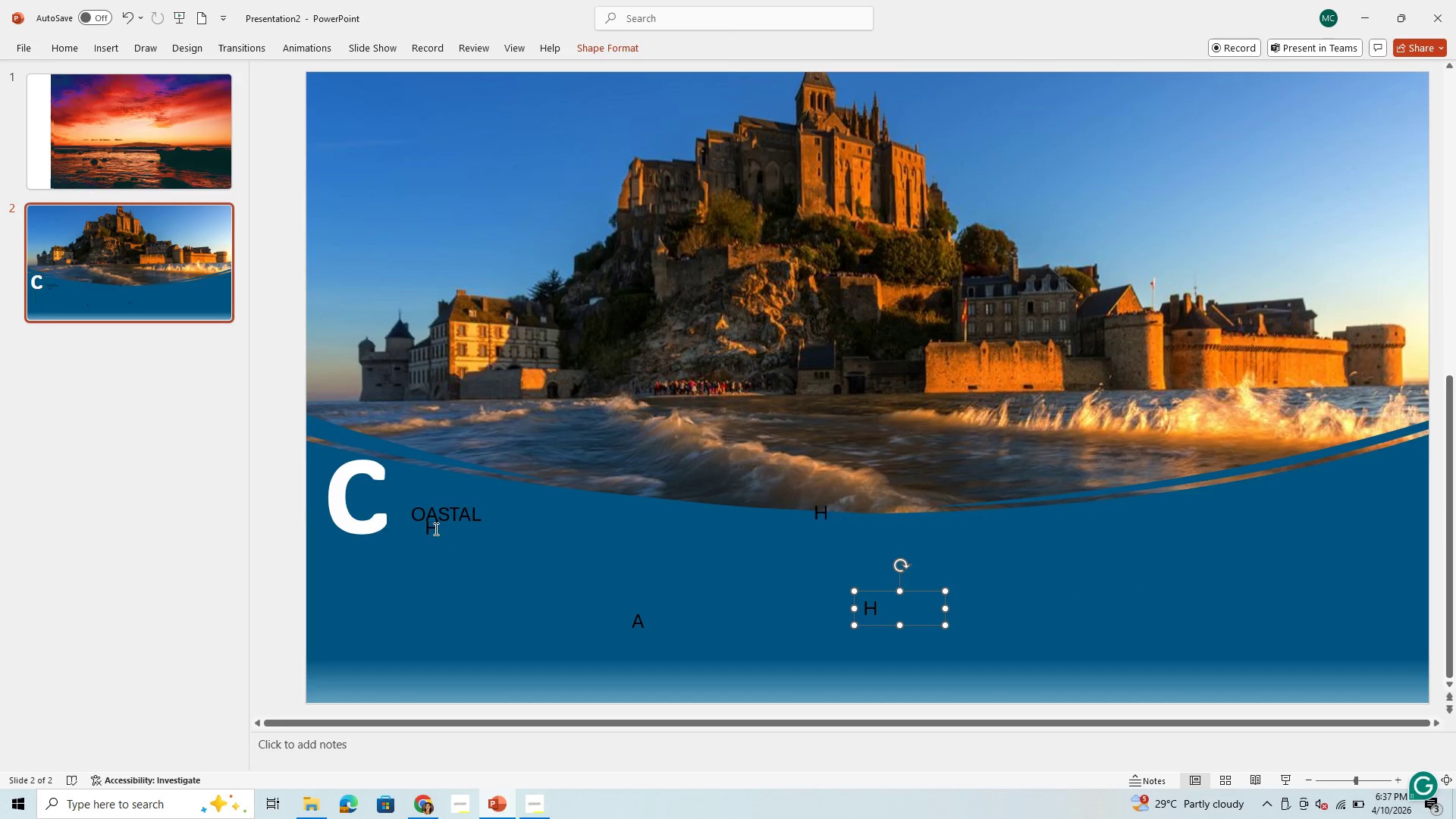 
left_click([434, 530])
 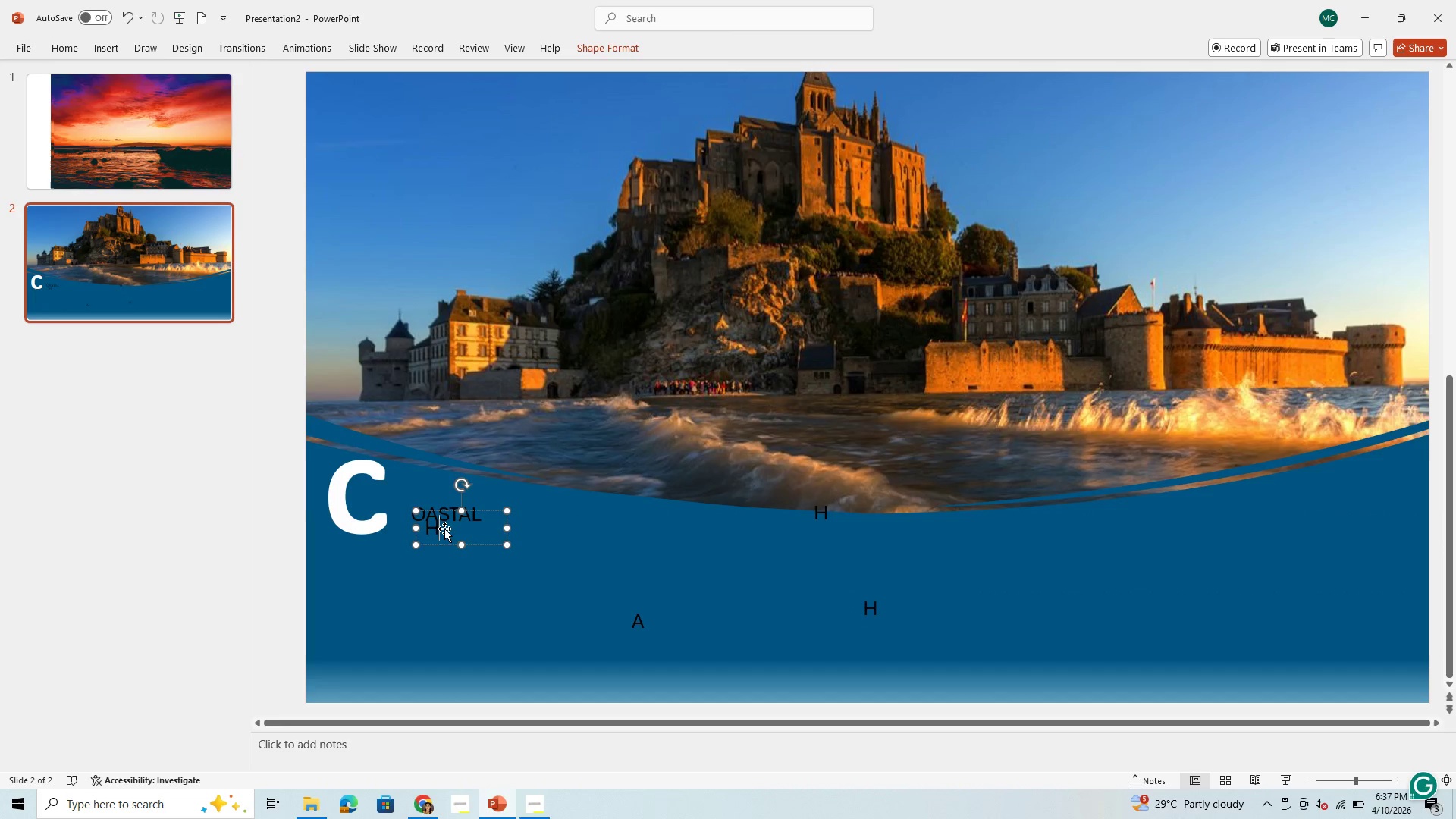 
key(Backspace)
type(e)
key(Backspace)
type(ERITAGE)
 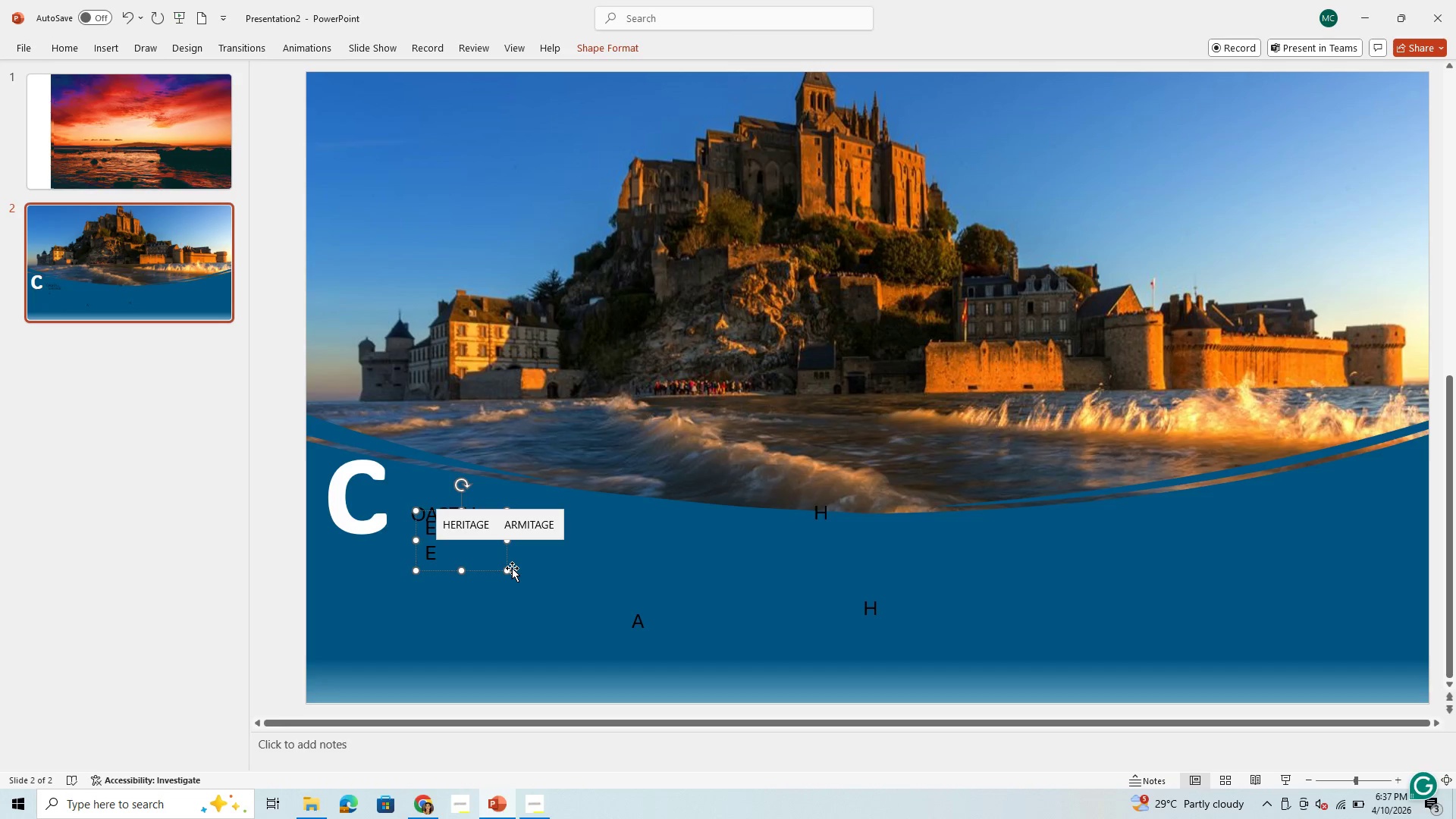 
left_click([507, 579])
 